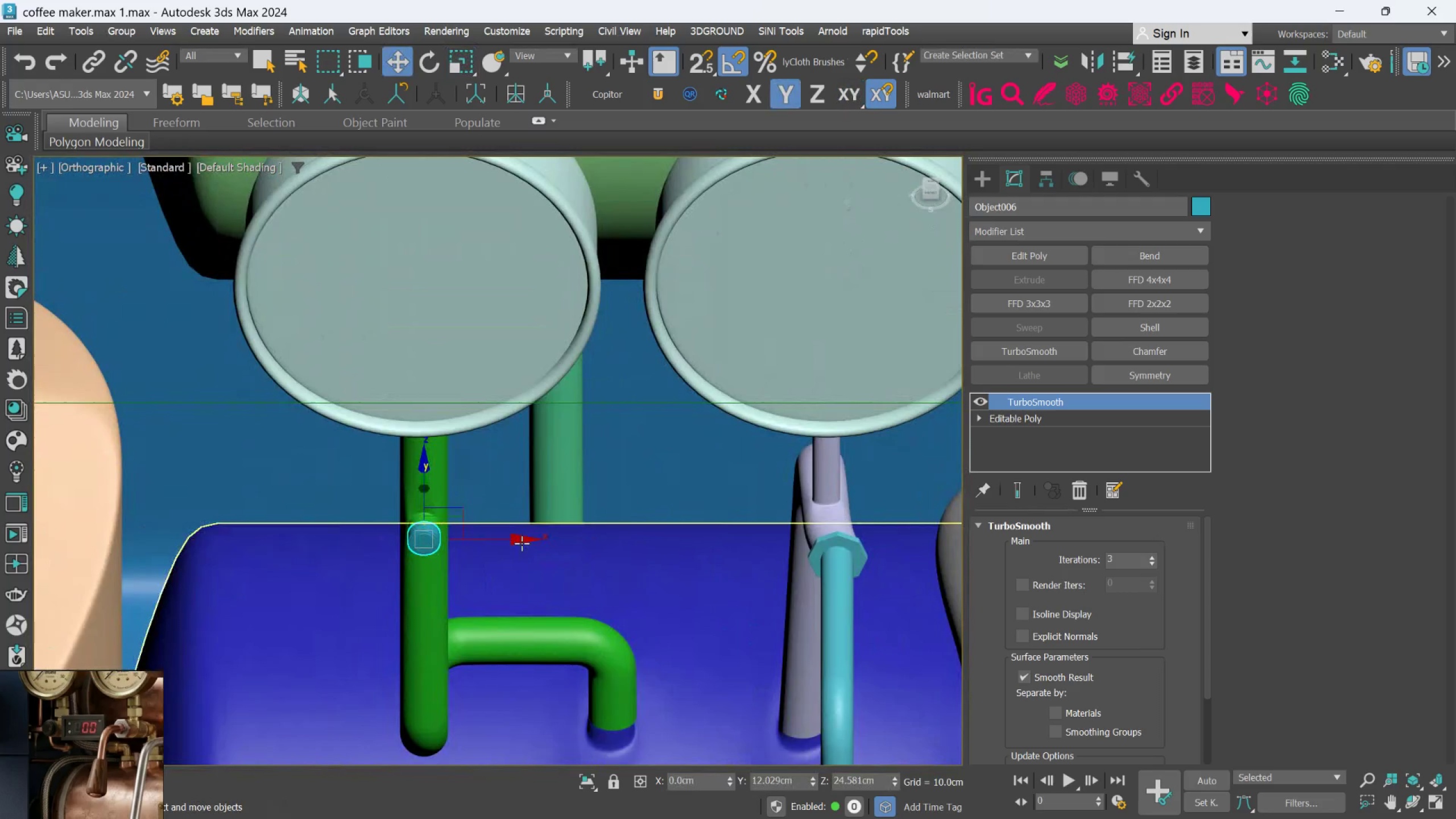 
hold_key(key=ShiftLeft, duration=5.26)
left_click_drag(start_coordinate=[519, 540], to_coordinate=[931, 518])
 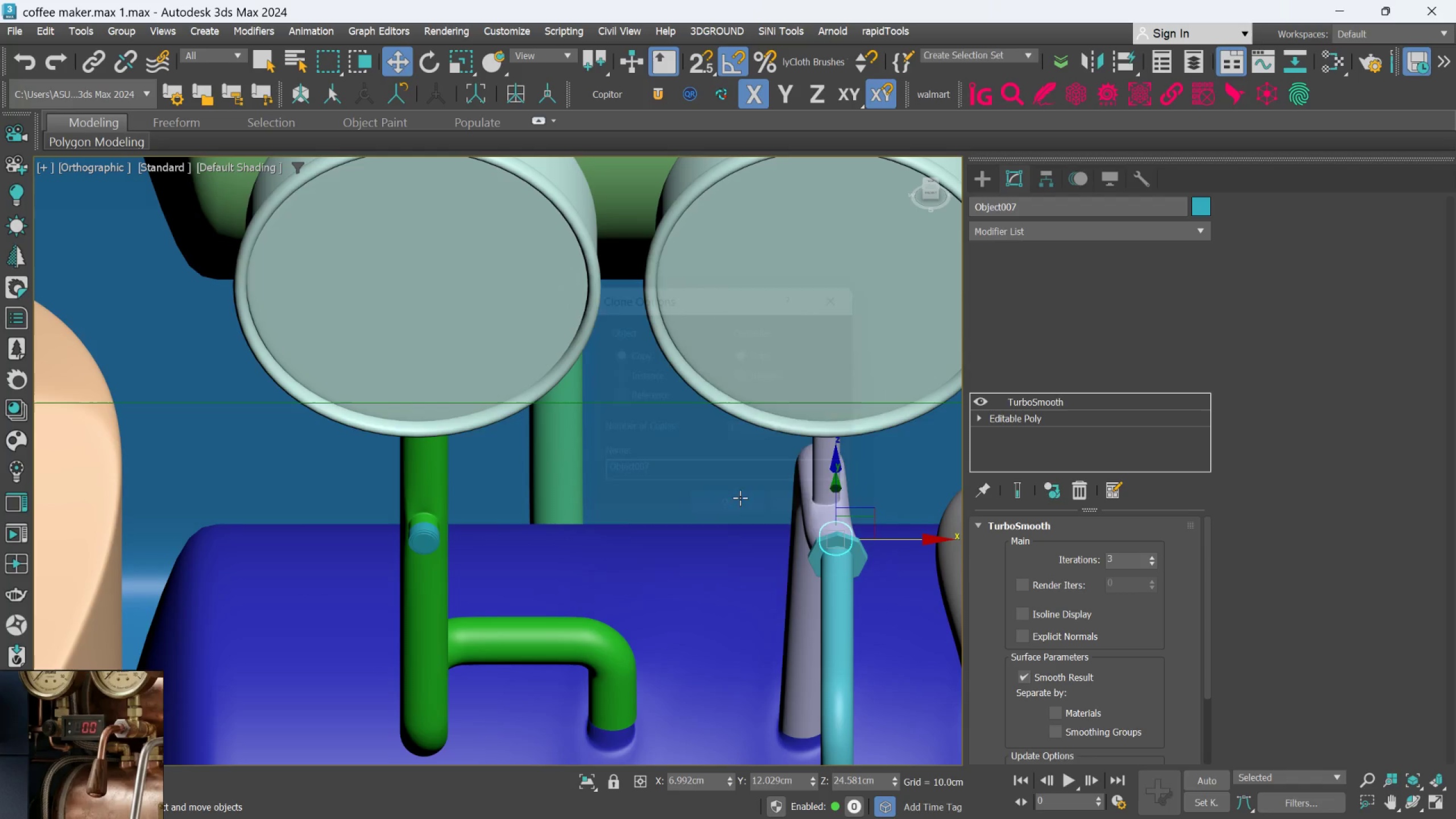 
scroll: coordinate [881, 529], scroll_direction: up, amount: 3.0
 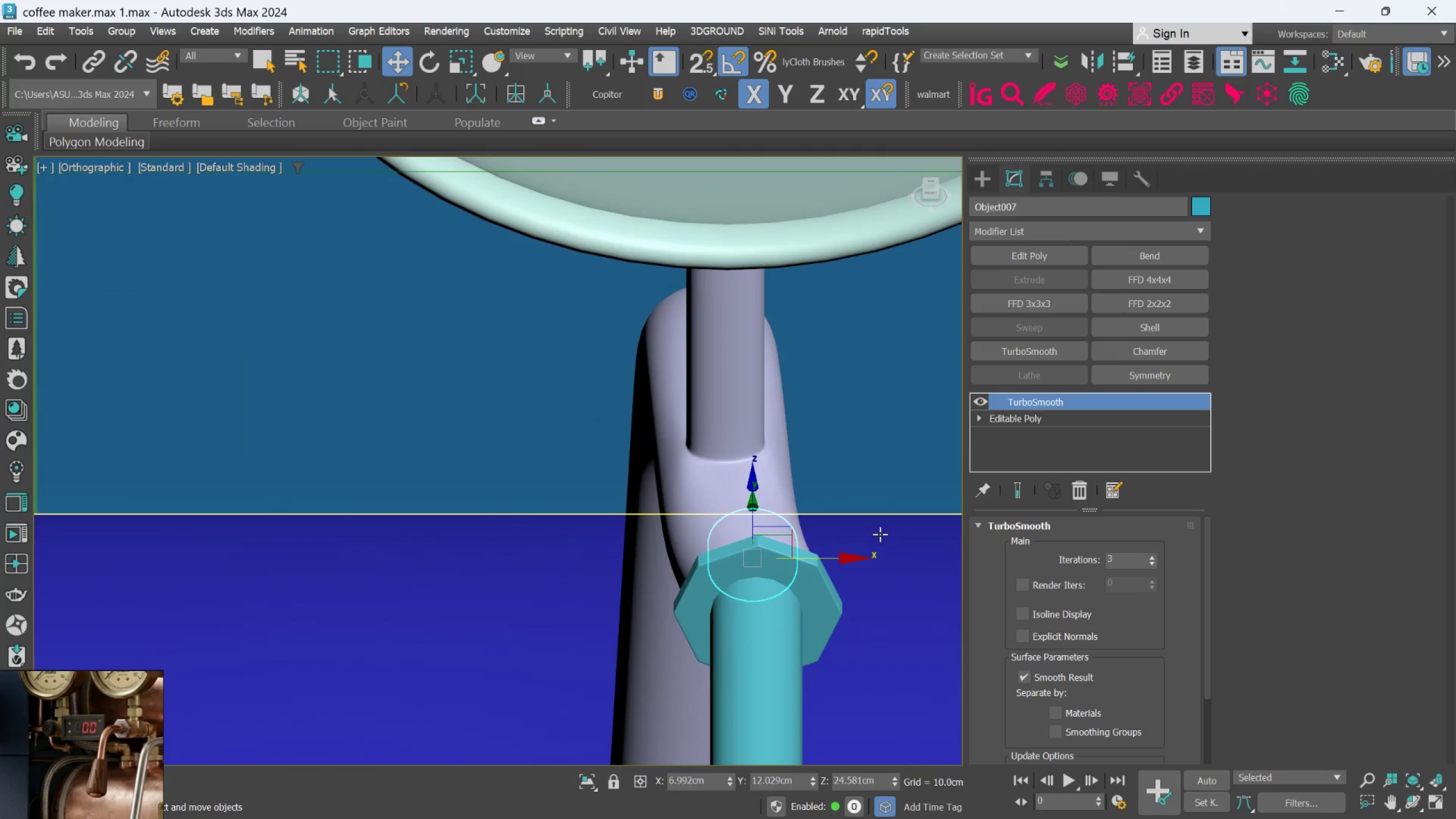 
mouse_move([868, 549])
 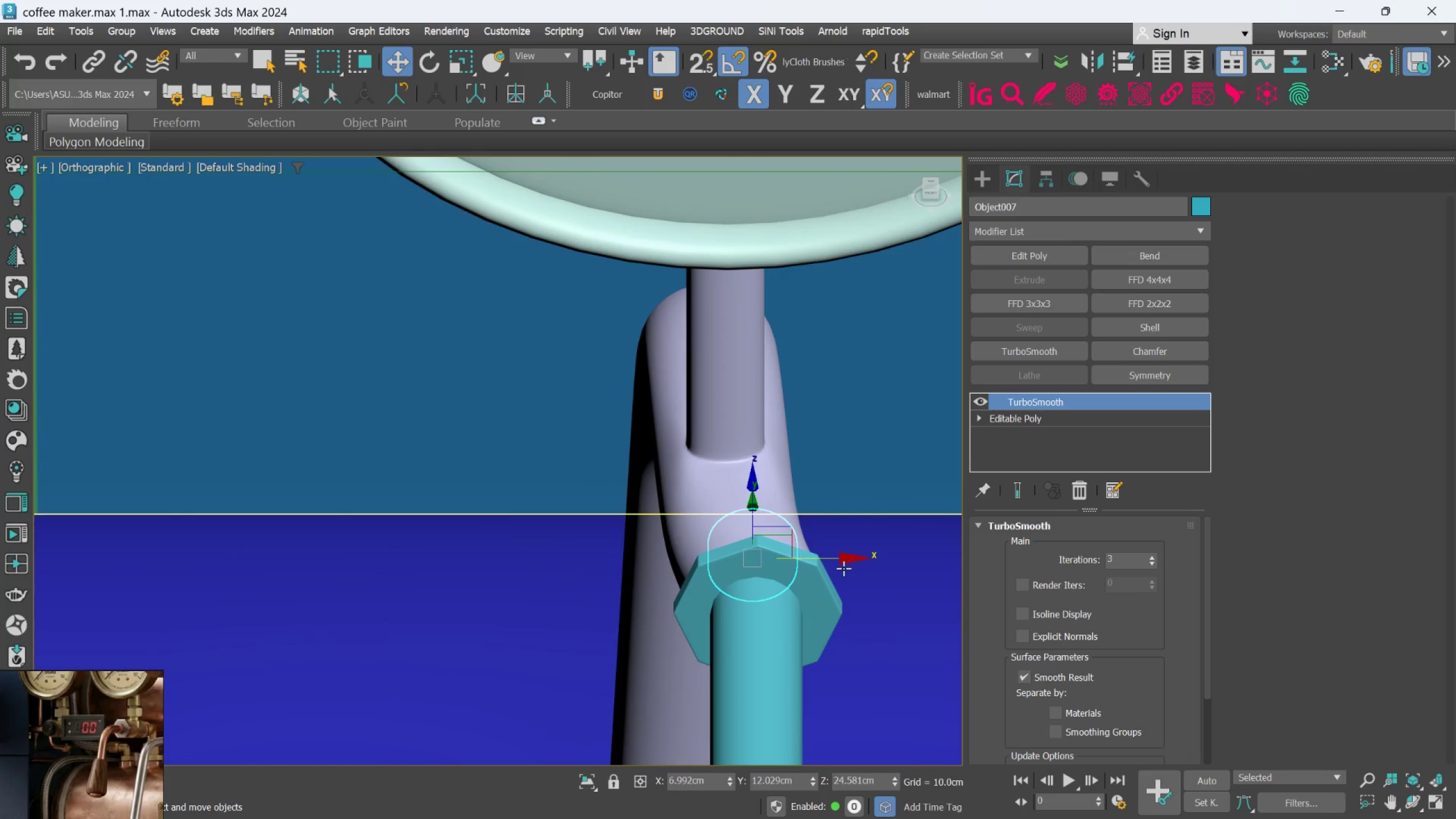 
hold_key(key=AltLeft, duration=0.78)
 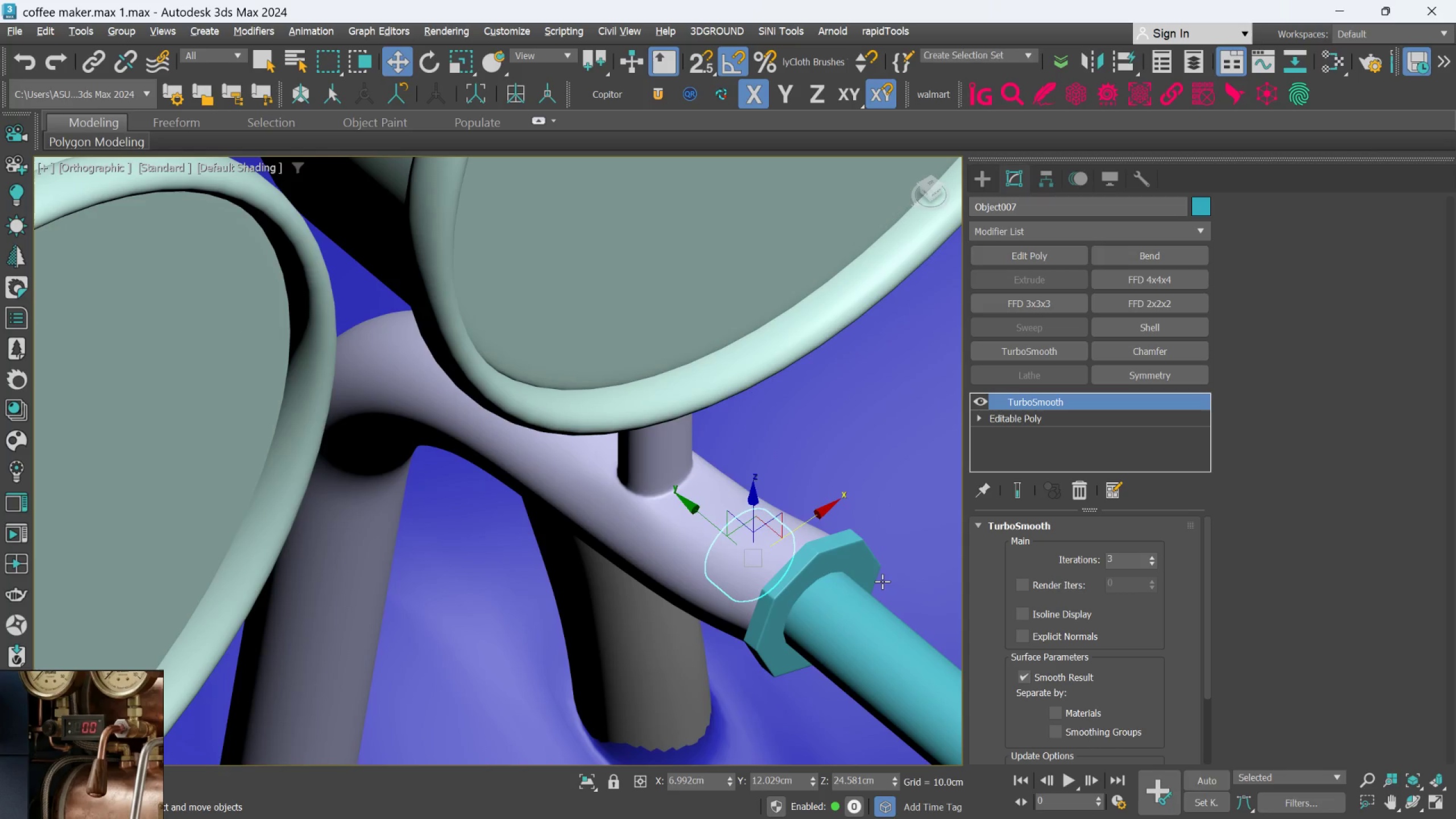 
key(R)
 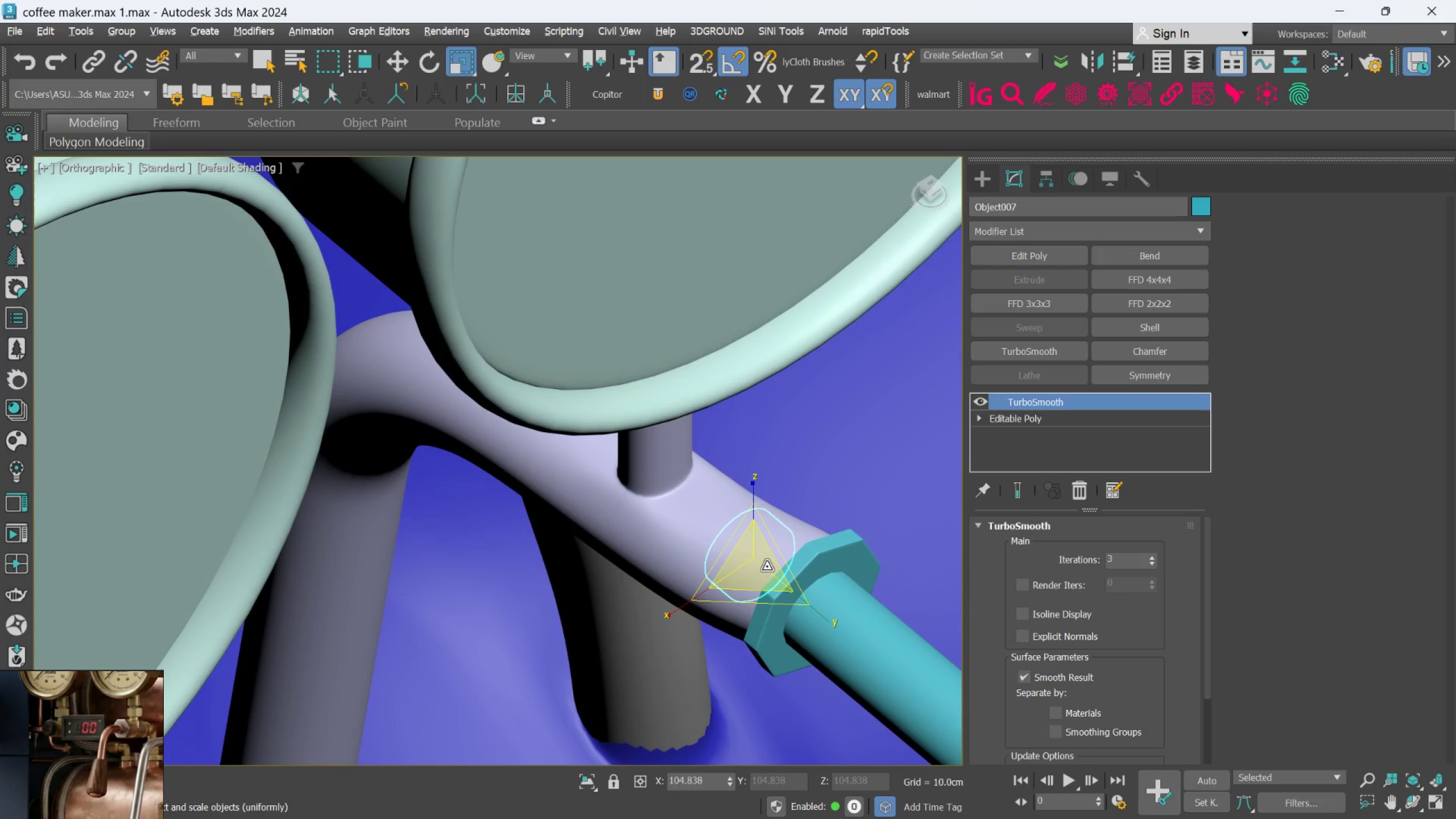 
left_click_drag(start_coordinate=[767, 566], to_coordinate=[788, 491])
 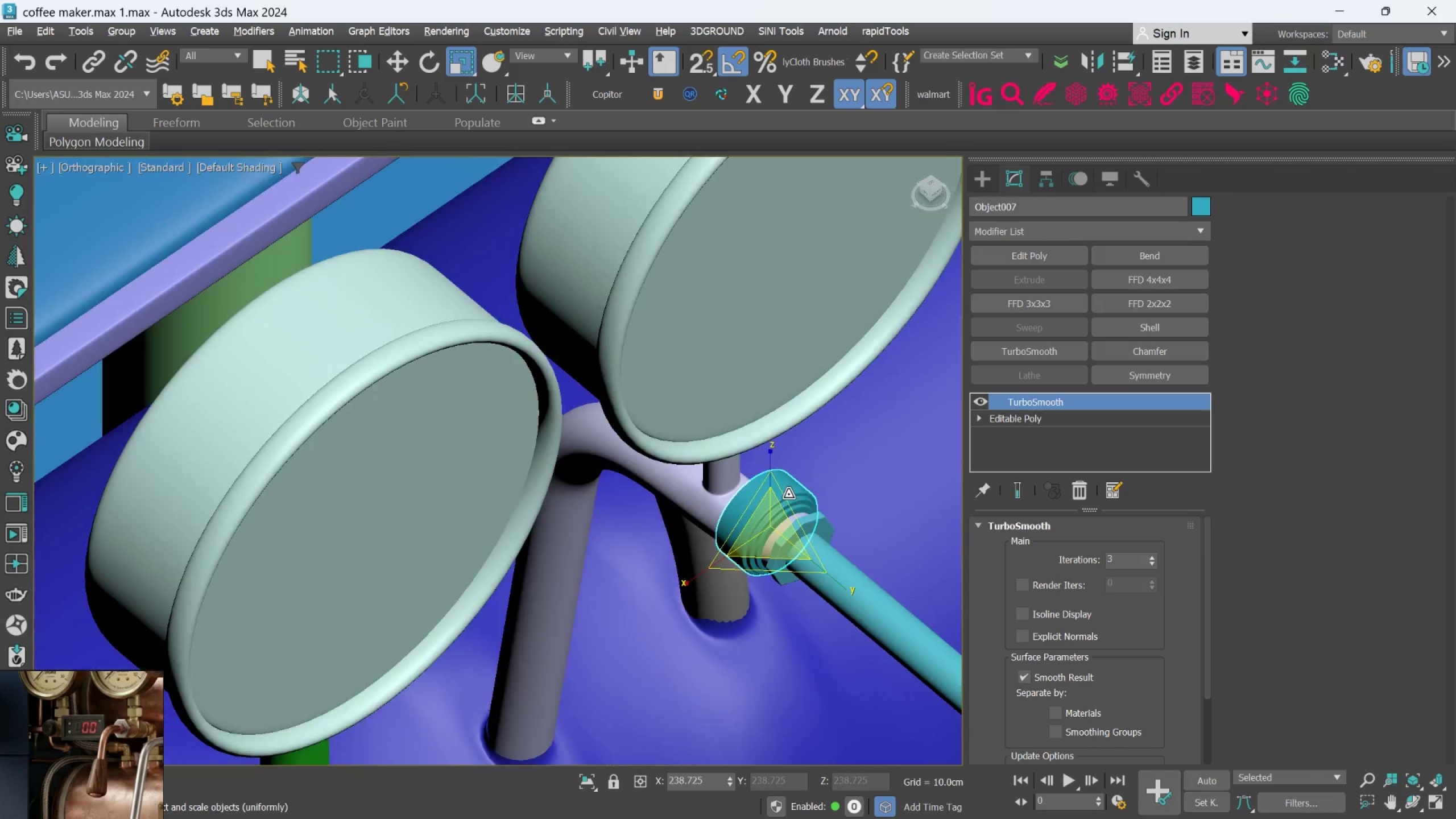 
scroll: coordinate [788, 494], scroll_direction: down, amount: 2.0
 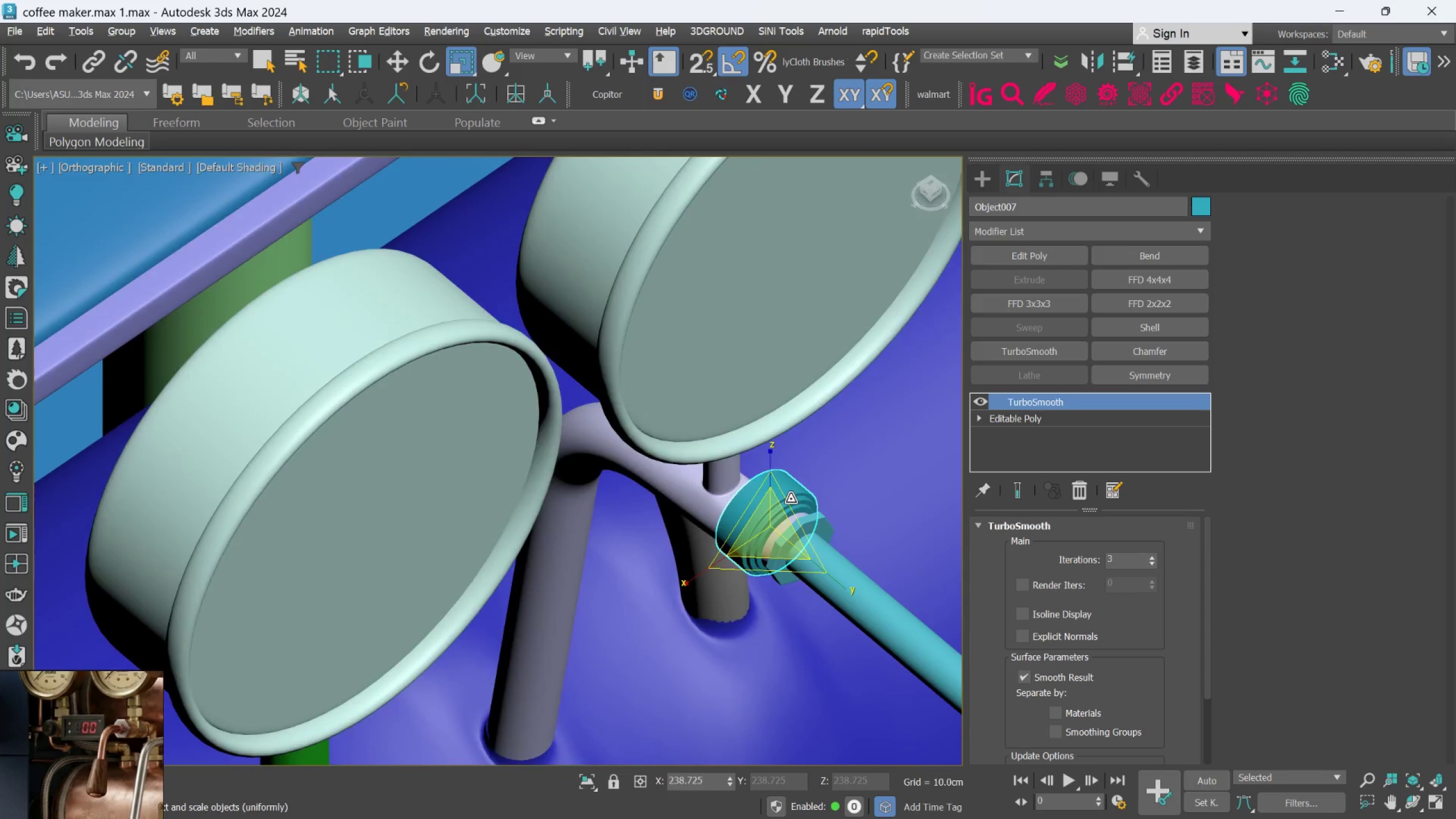 
hold_key(key=AltLeft, duration=0.89)
 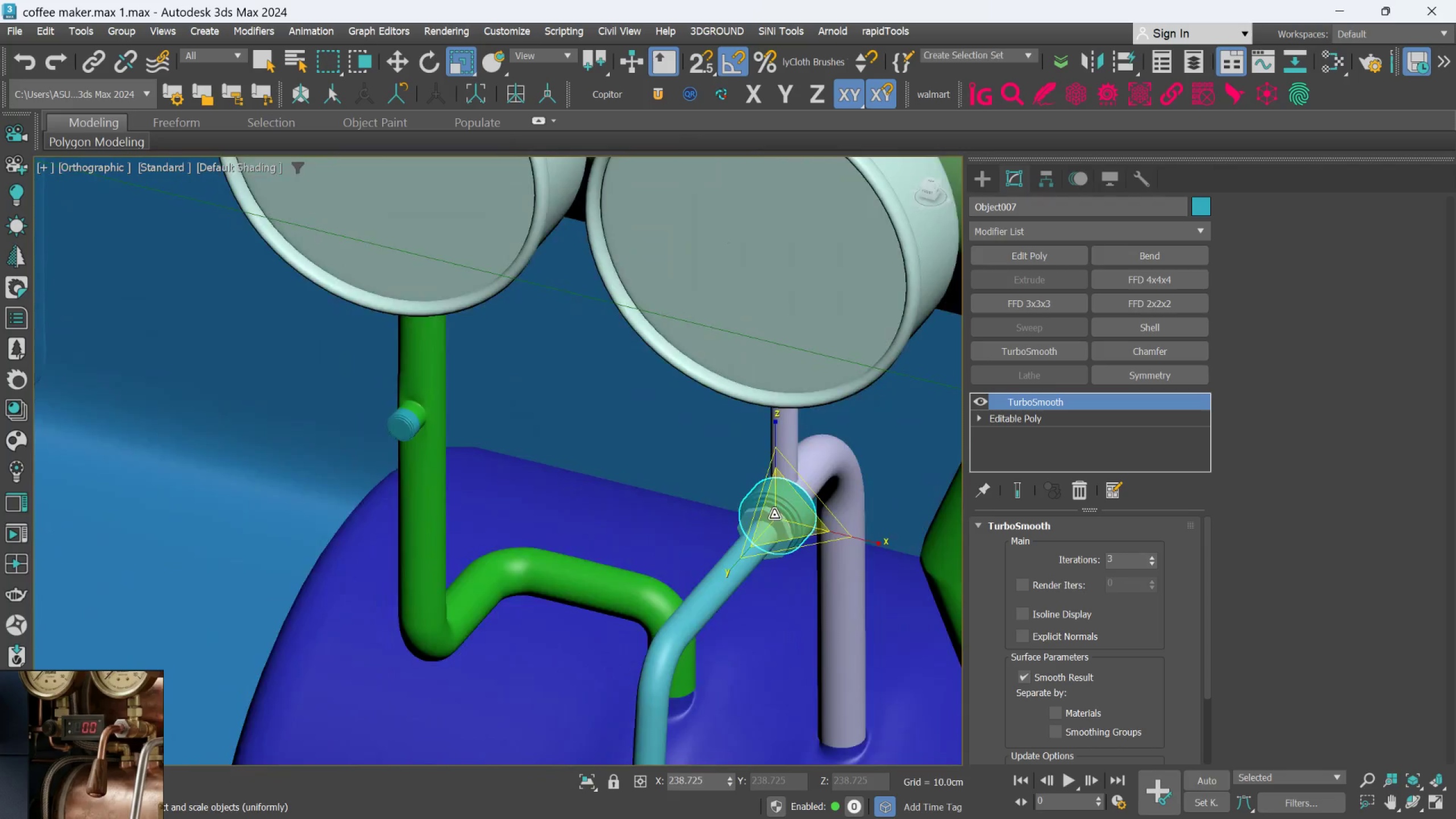 
scroll: coordinate [791, 499], scroll_direction: down, amount: 1.0
 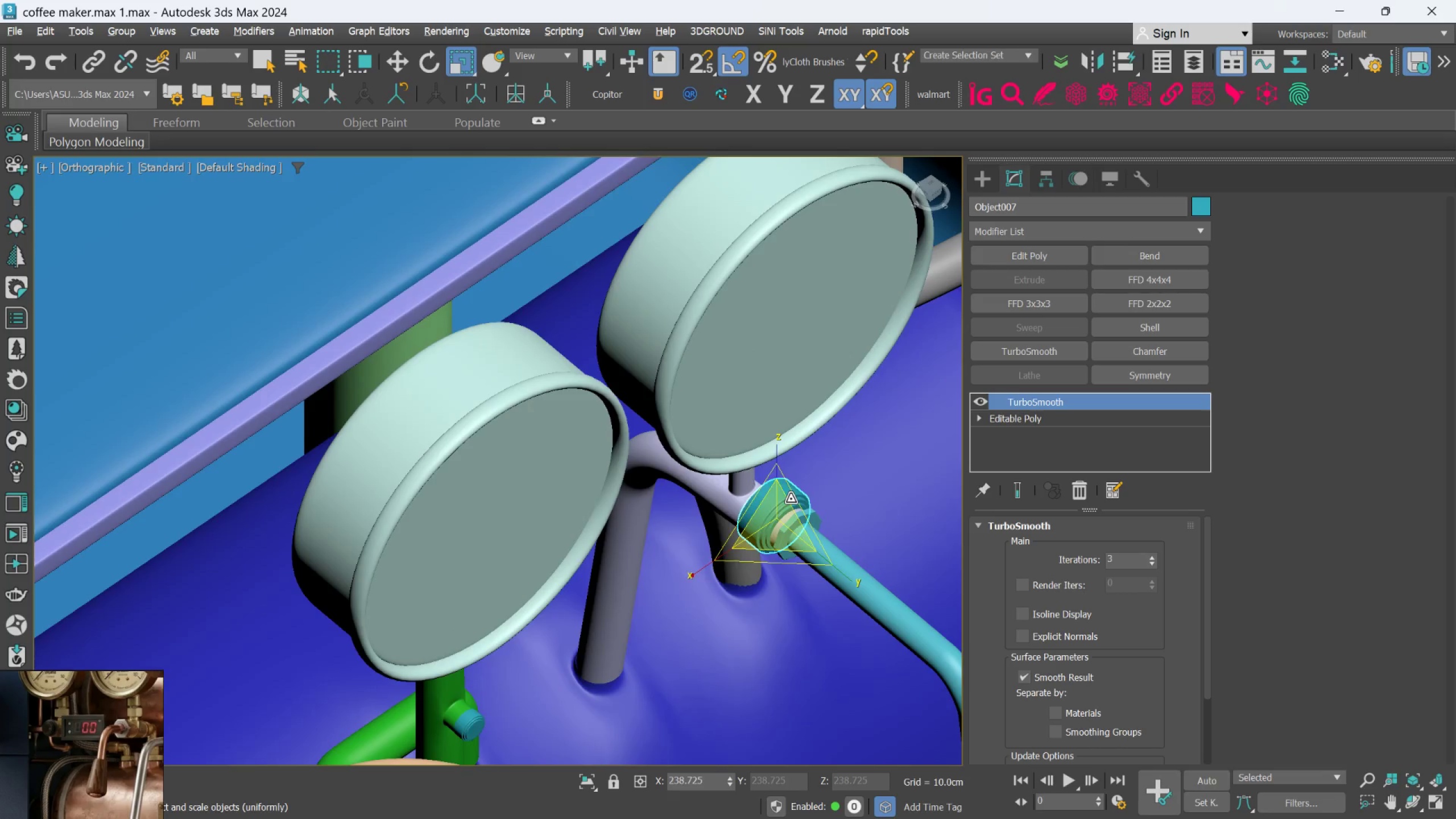 
scroll: coordinate [929, 439], scroll_direction: up, amount: 4.0
 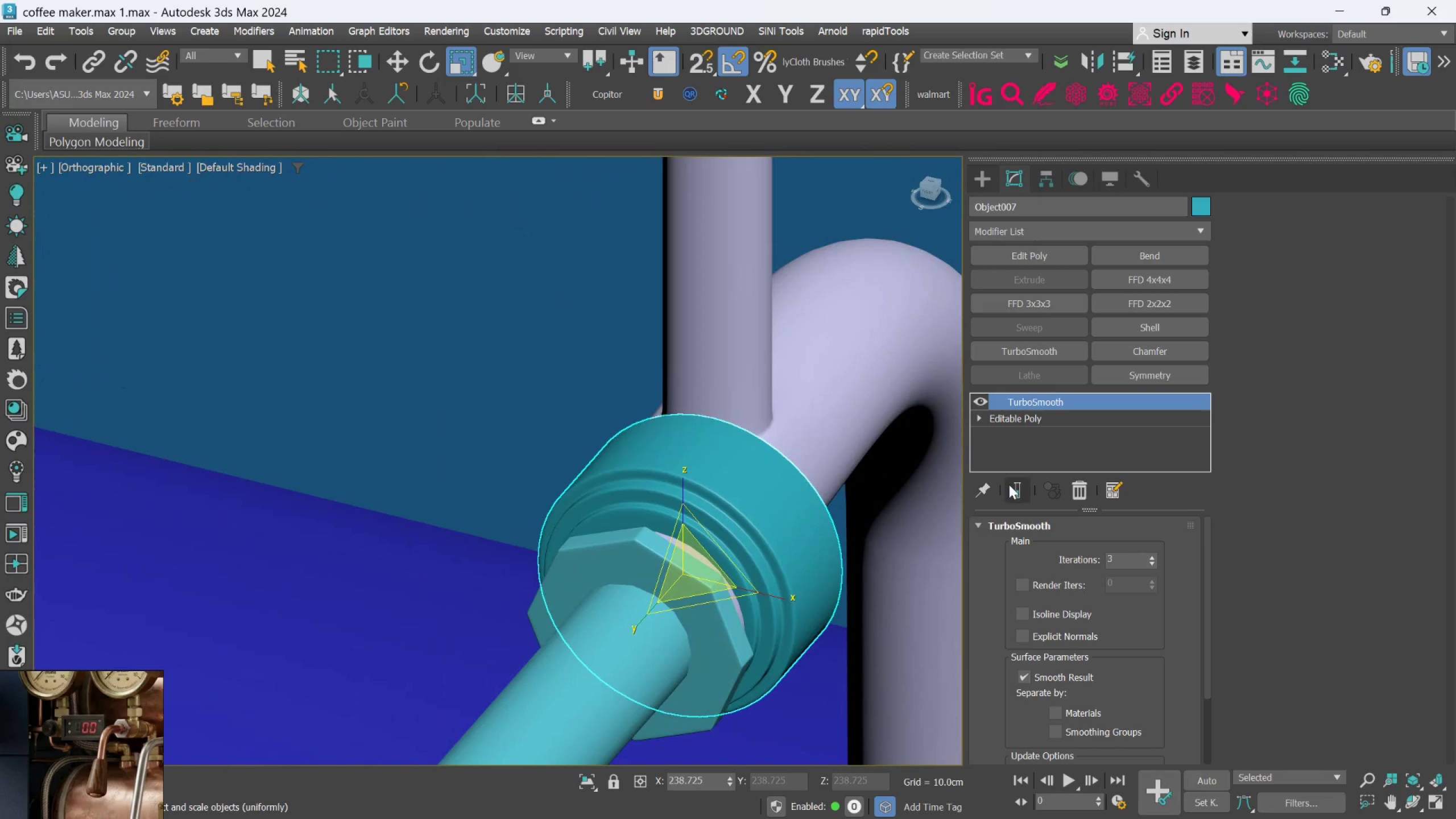 
left_click([1014, 487])
 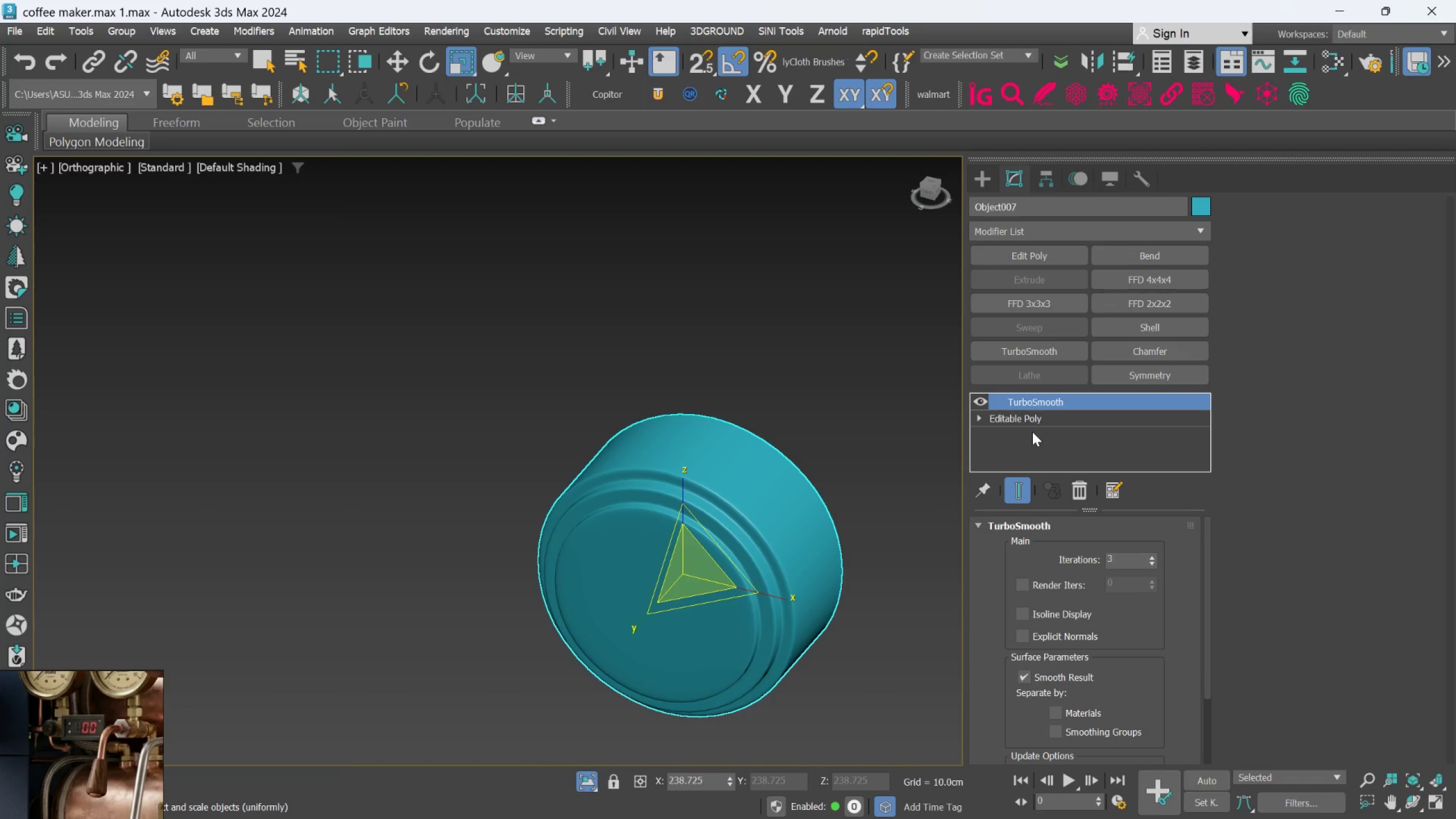 
left_click([1023, 489])
 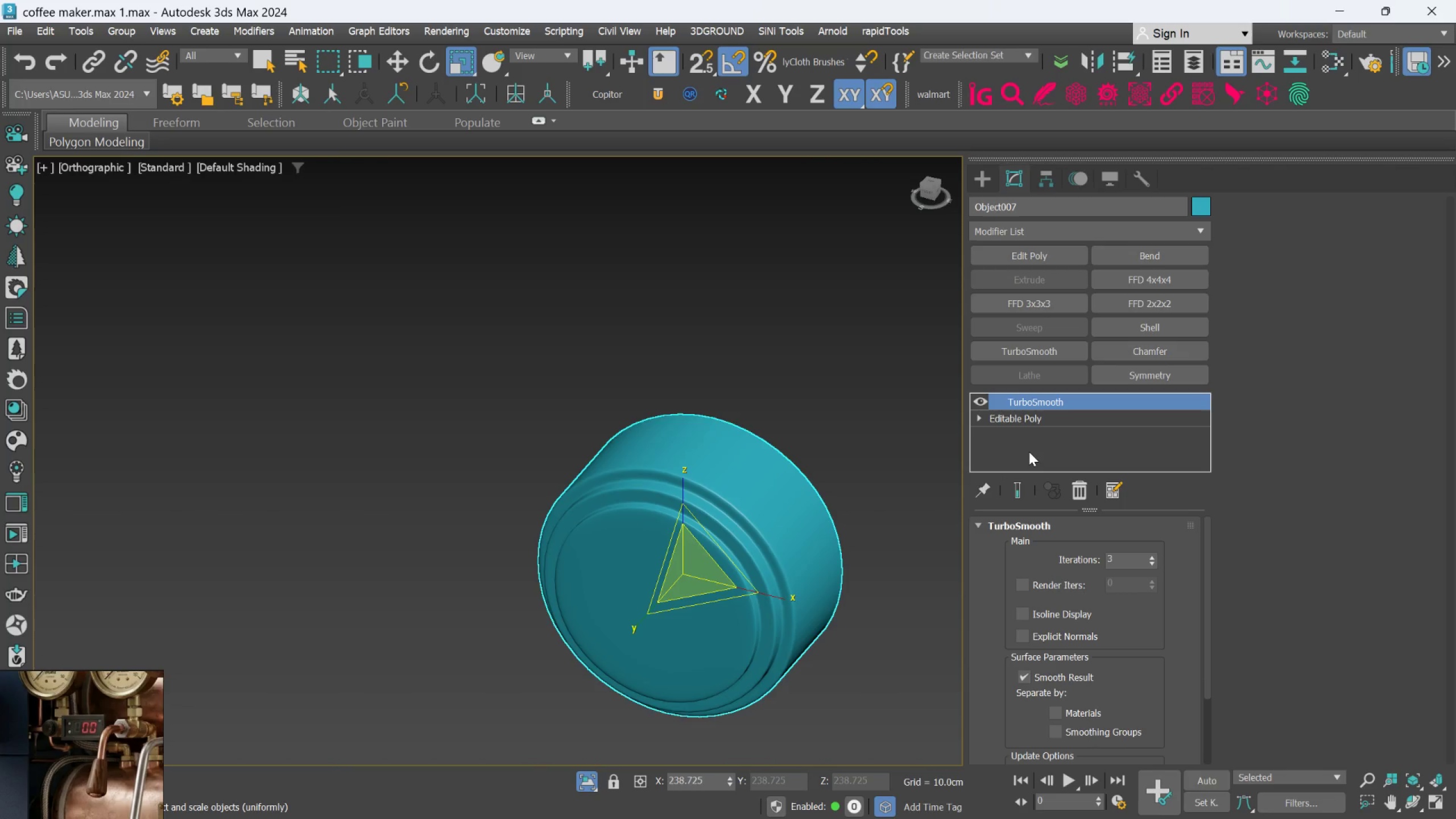 
left_click([1039, 418])
 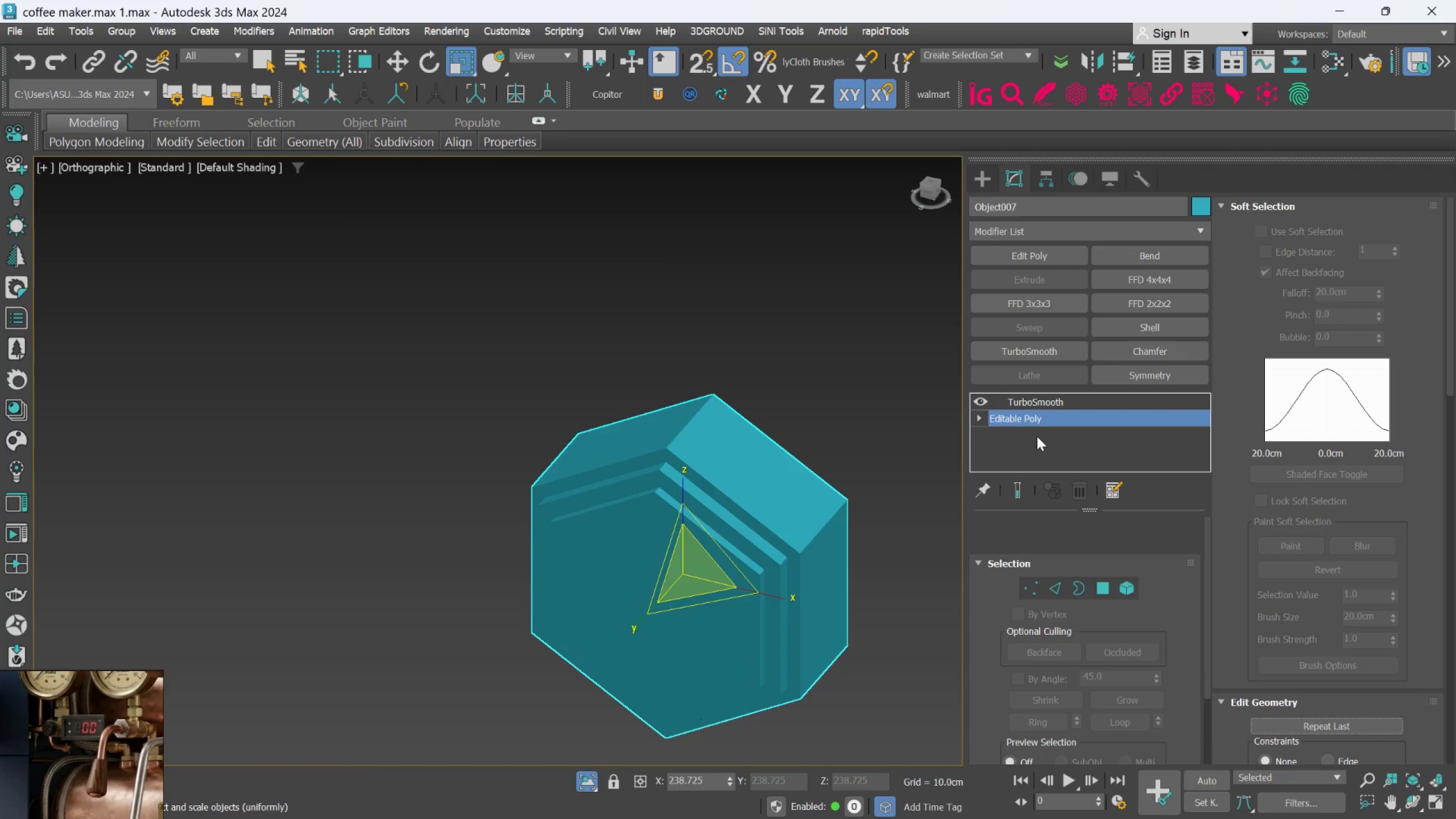 
key(F4)
 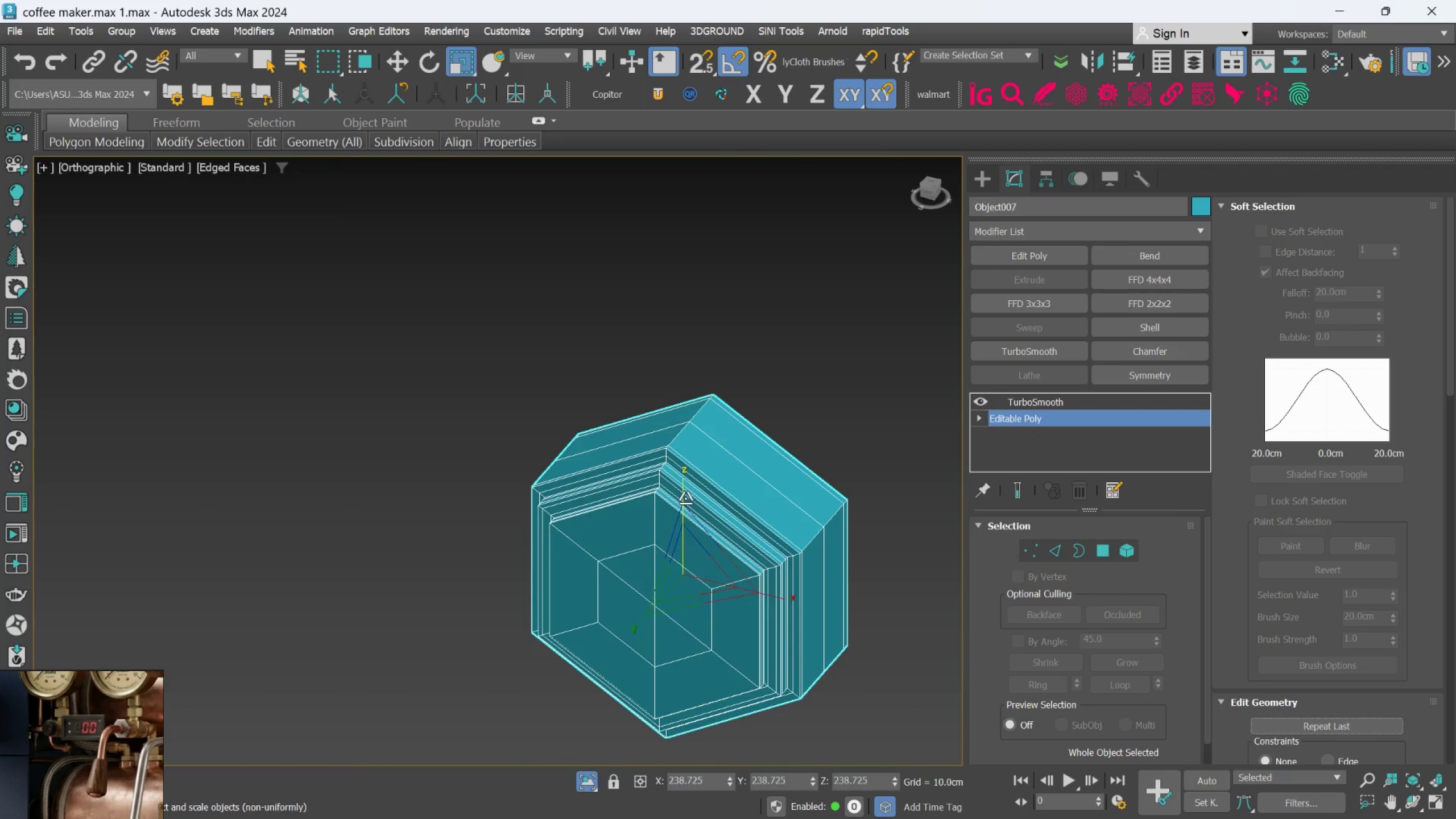 
scroll: coordinate [687, 497], scroll_direction: up, amount: 1.0
 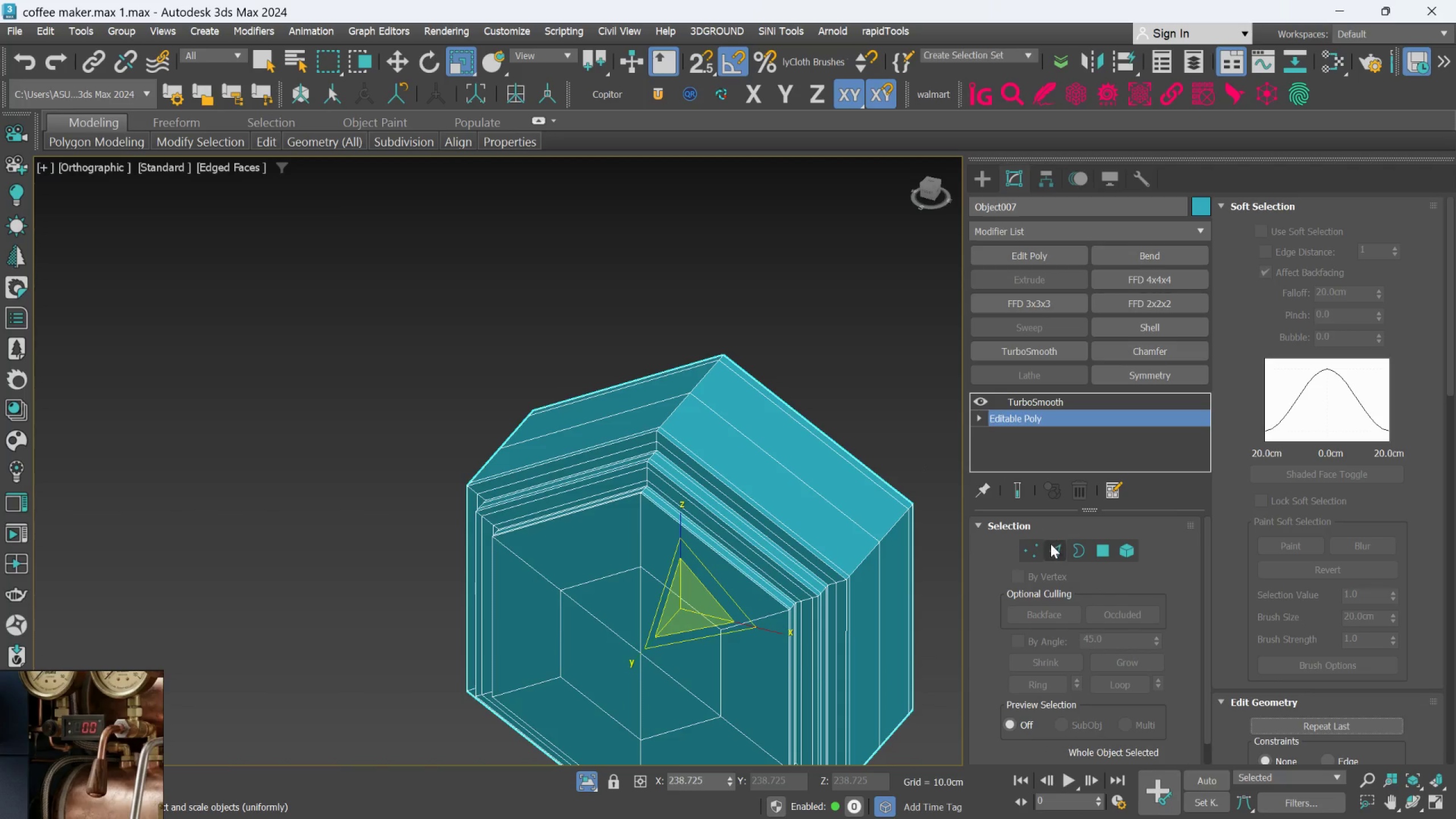 
left_click([1050, 544])
 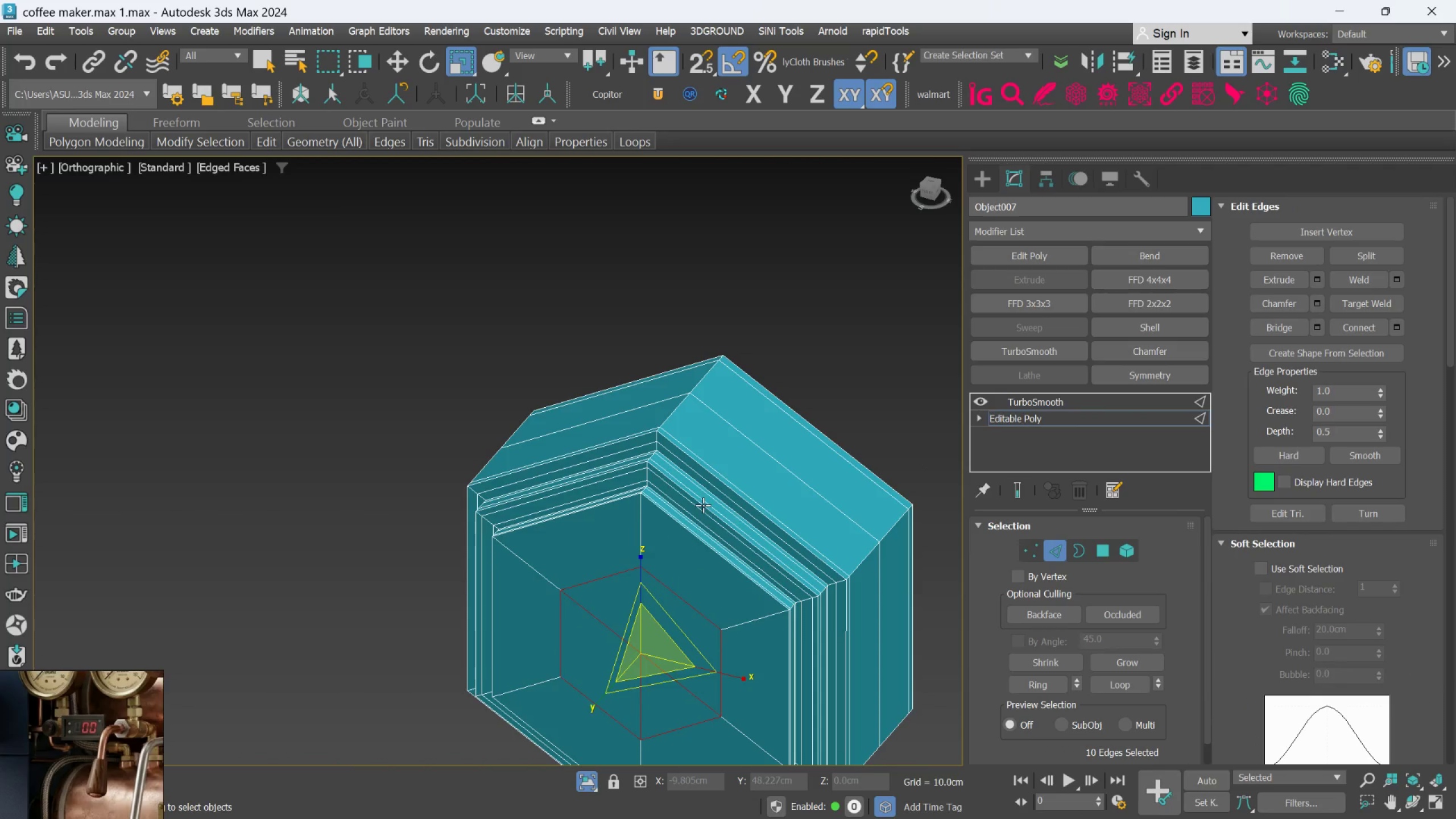 
scroll: coordinate [706, 494], scroll_direction: up, amount: 3.0
 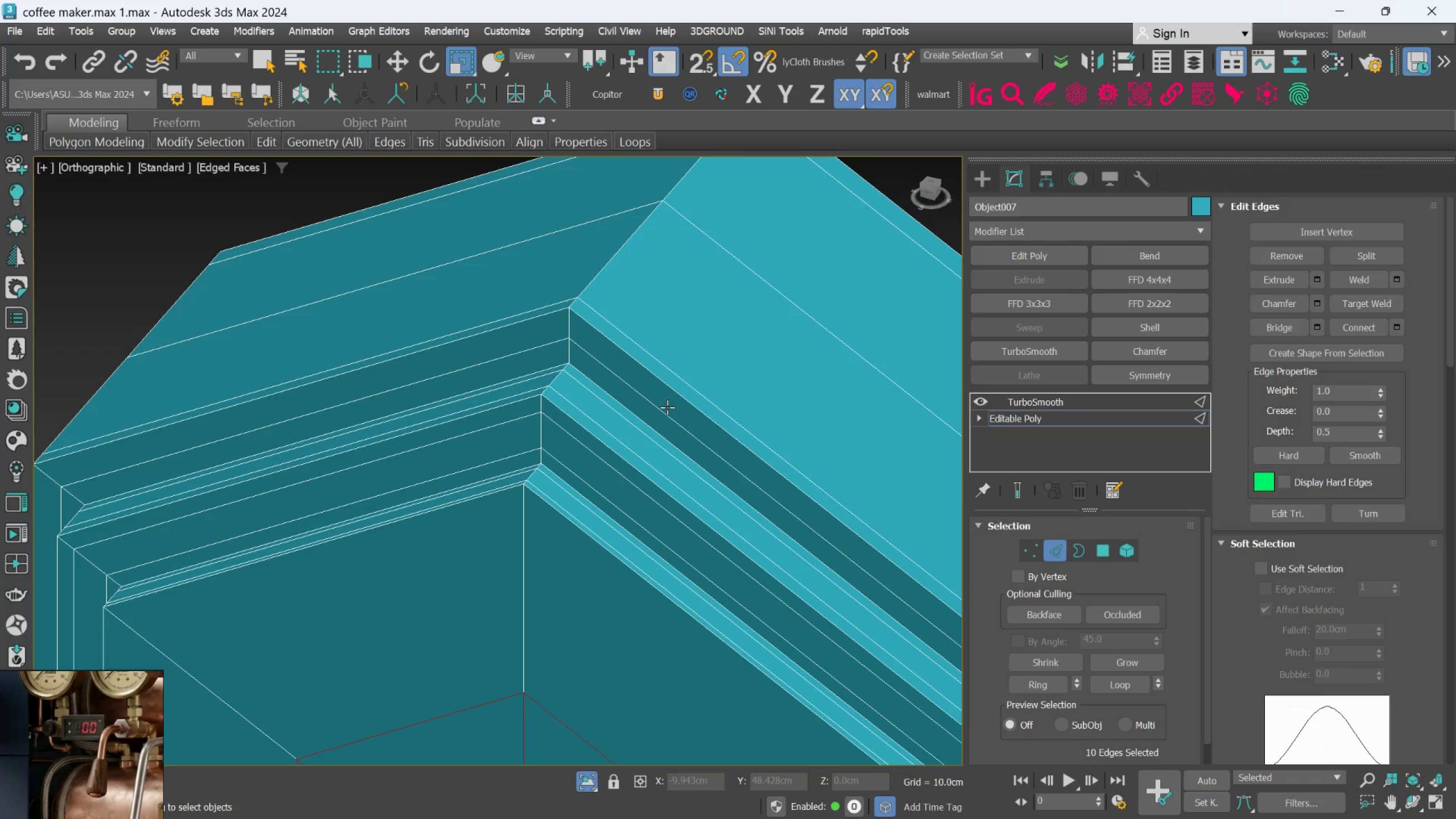 
double_click([667, 407])
 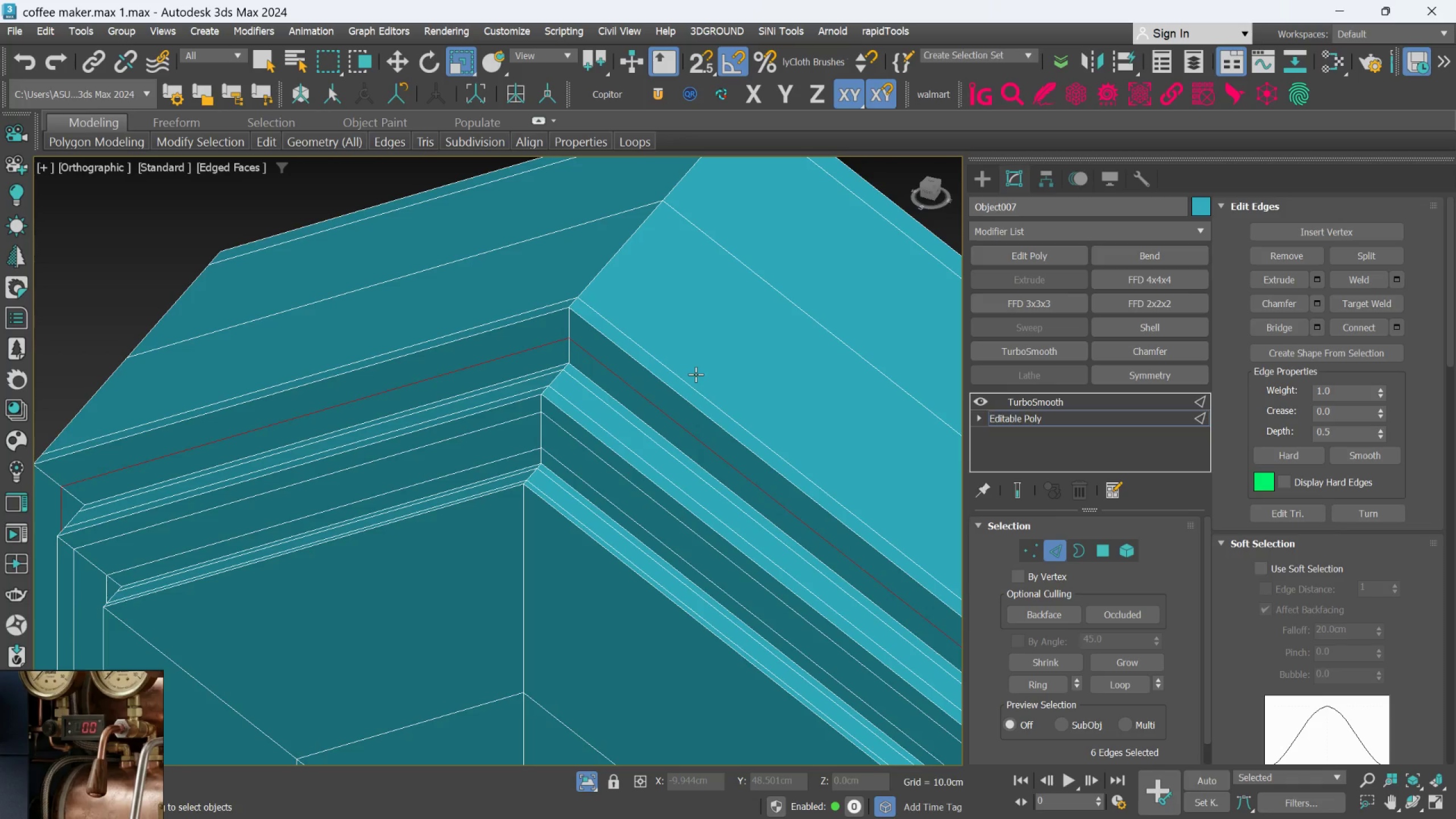 
hold_key(key=ControlLeft, duration=0.97)
double_click([691, 384])
 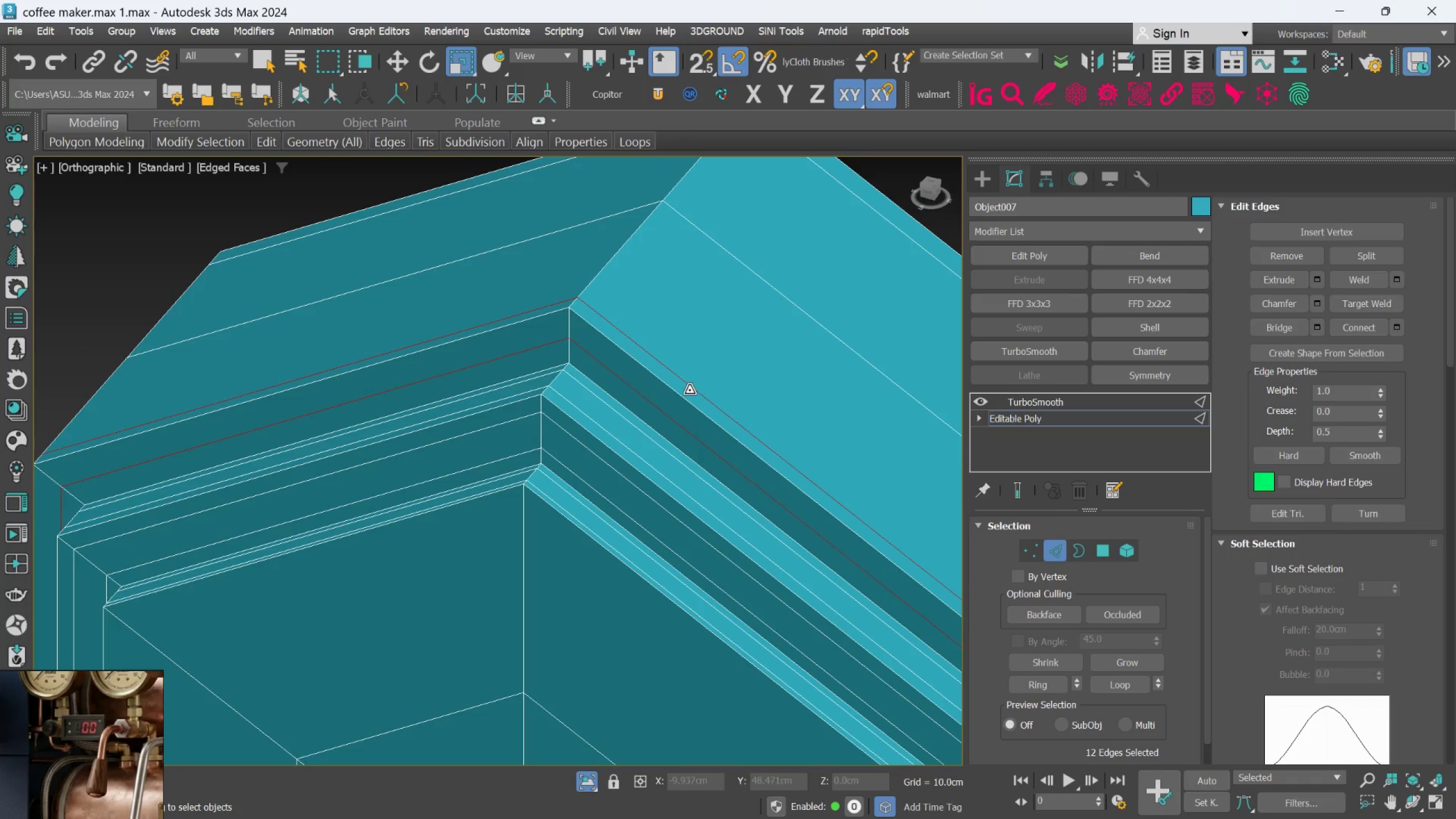 
scroll: coordinate [689, 392], scroll_direction: down, amount: 3.0
 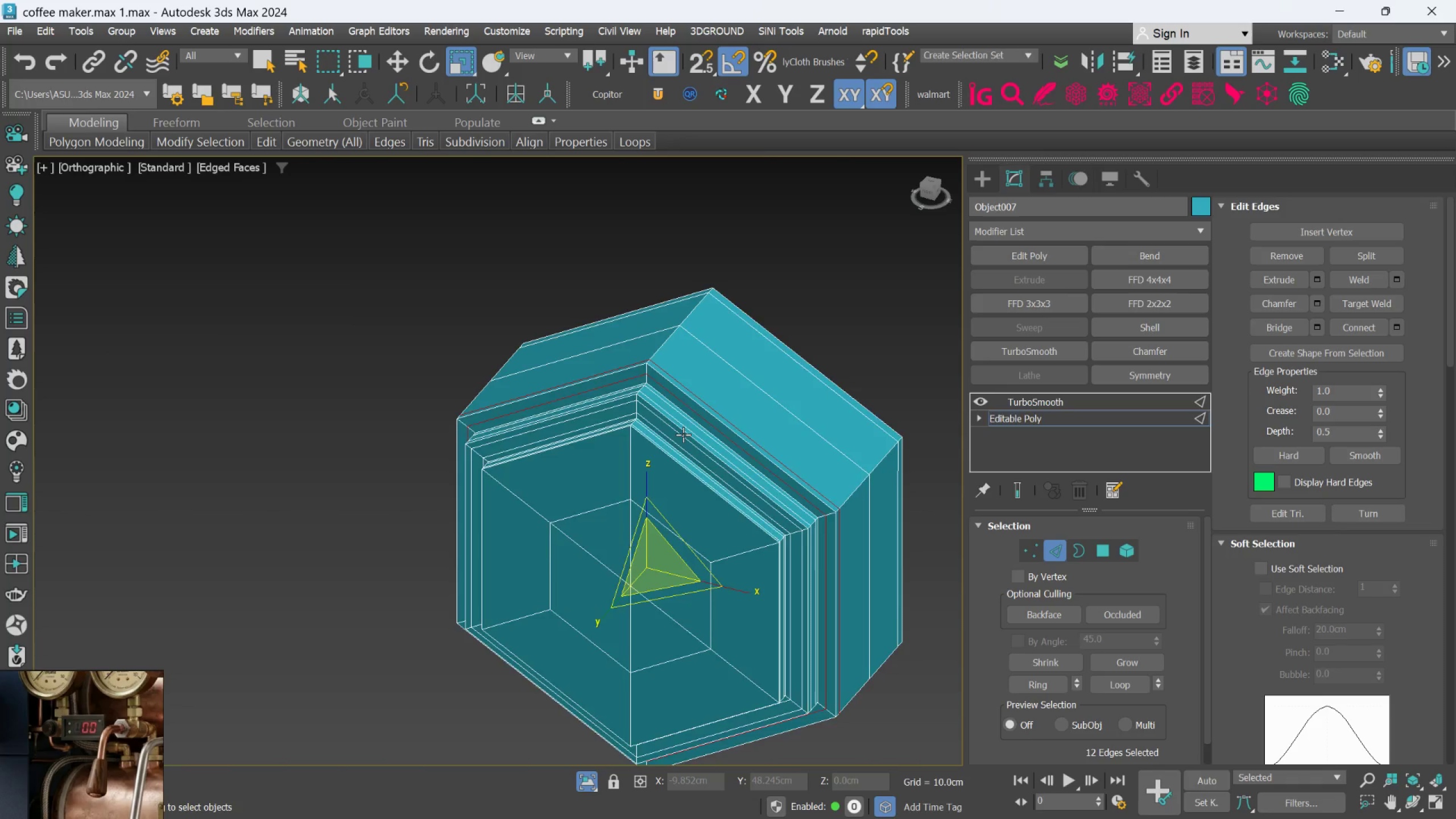 
scroll: coordinate [683, 435], scroll_direction: up, amount: 2.0
 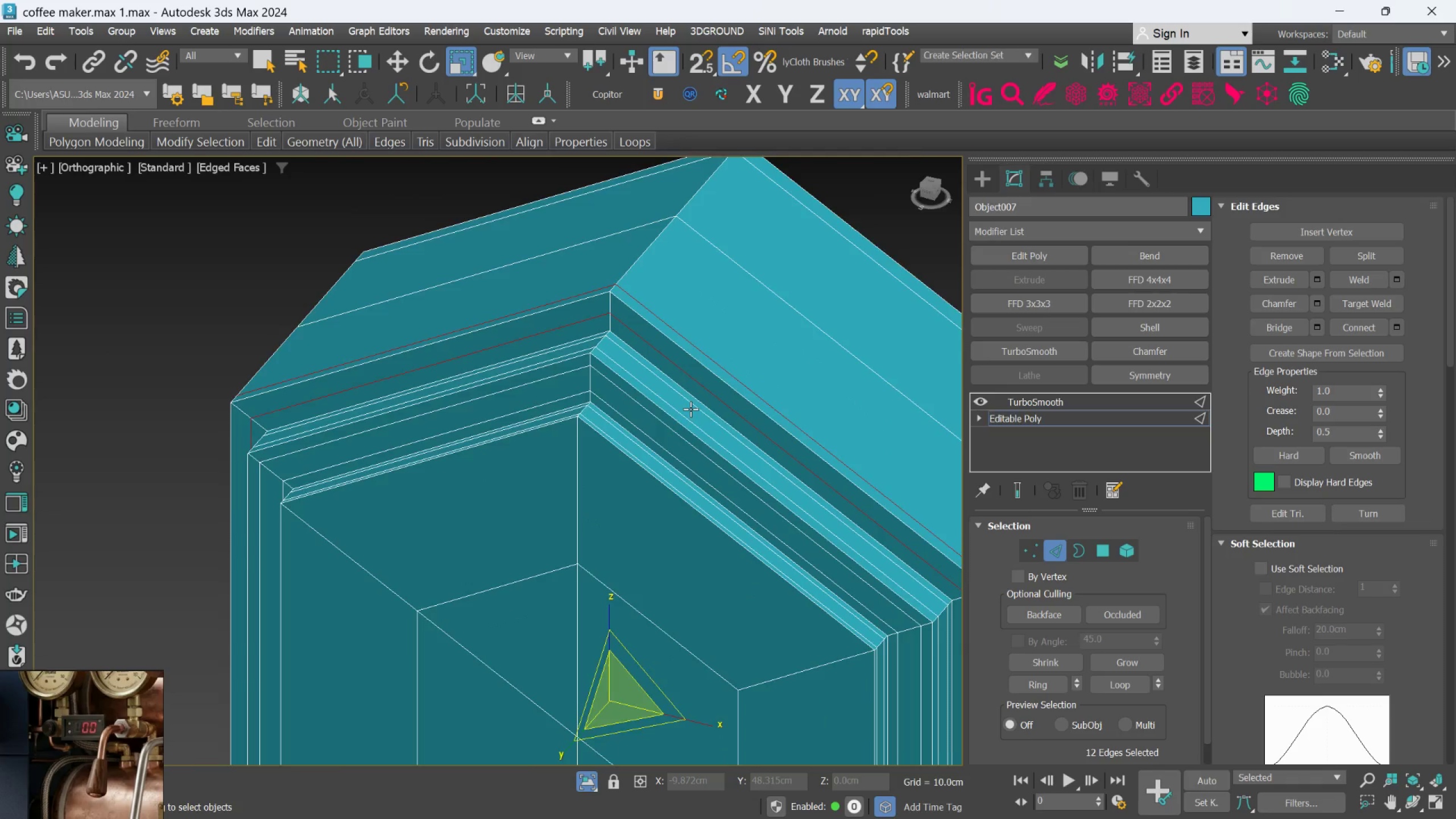 
hold_key(key=ControlLeft, duration=3.77)
 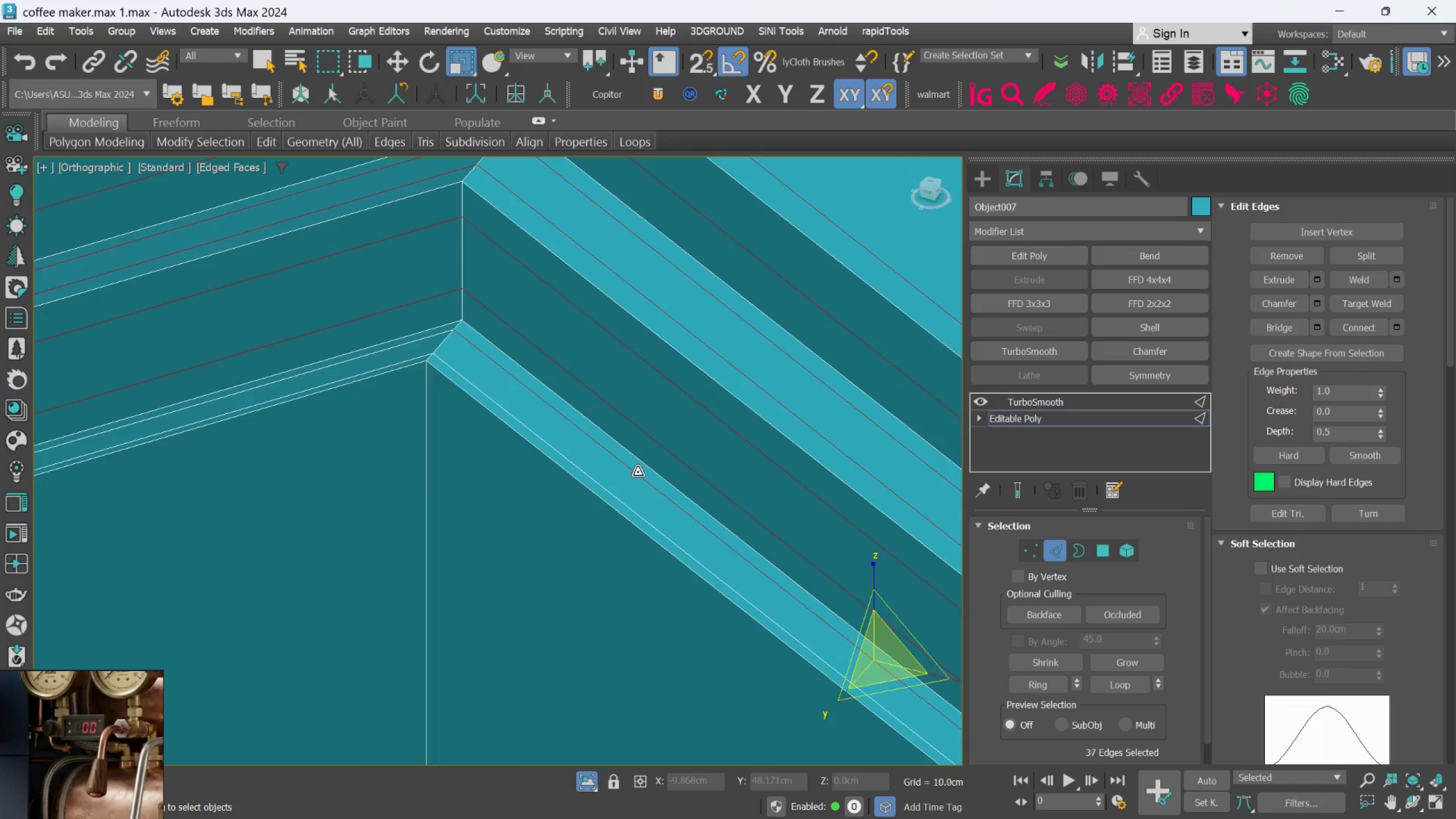 
scroll: coordinate [690, 407], scroll_direction: up, amount: 1.0
 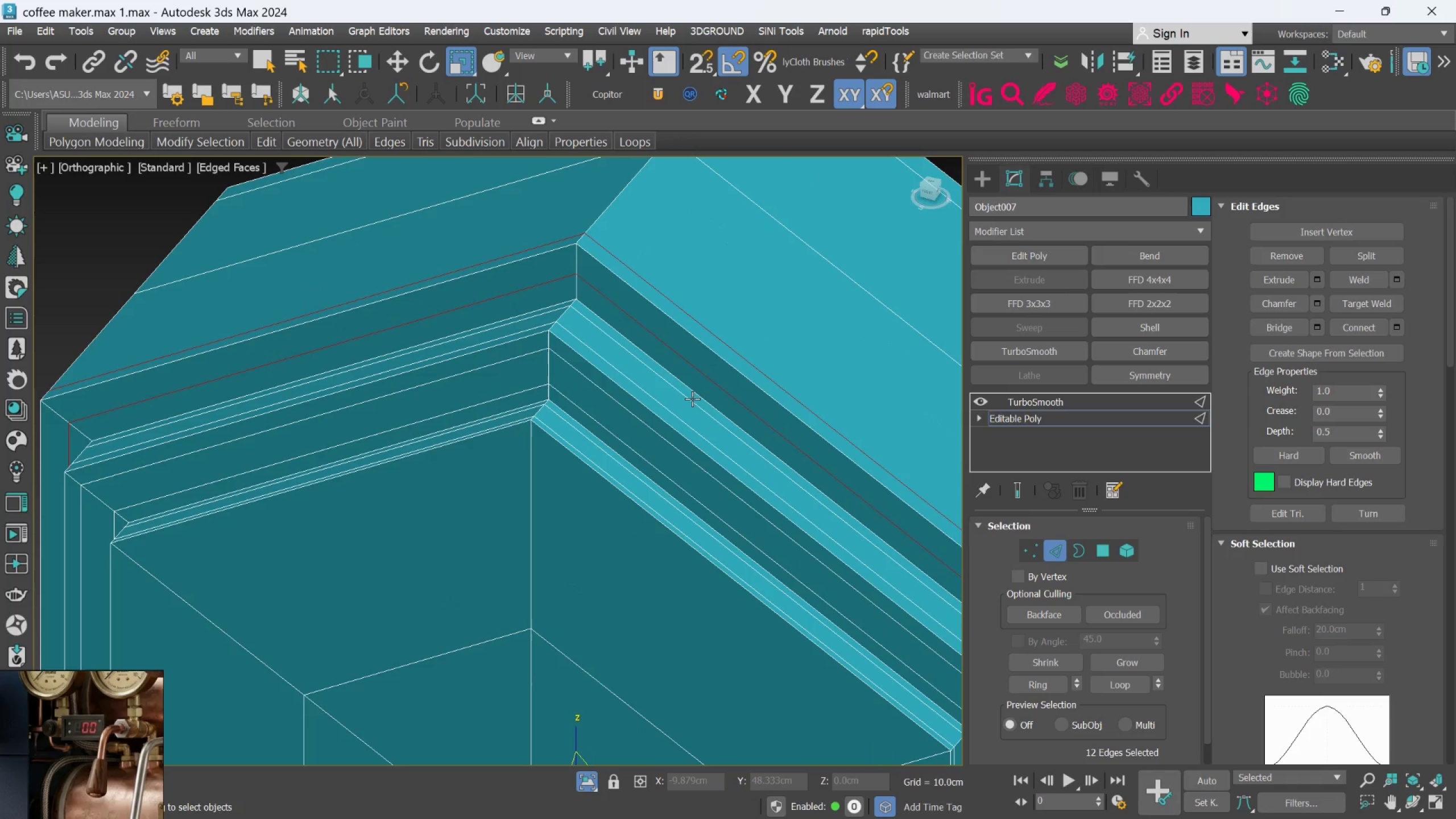 
double_click([692, 399])
 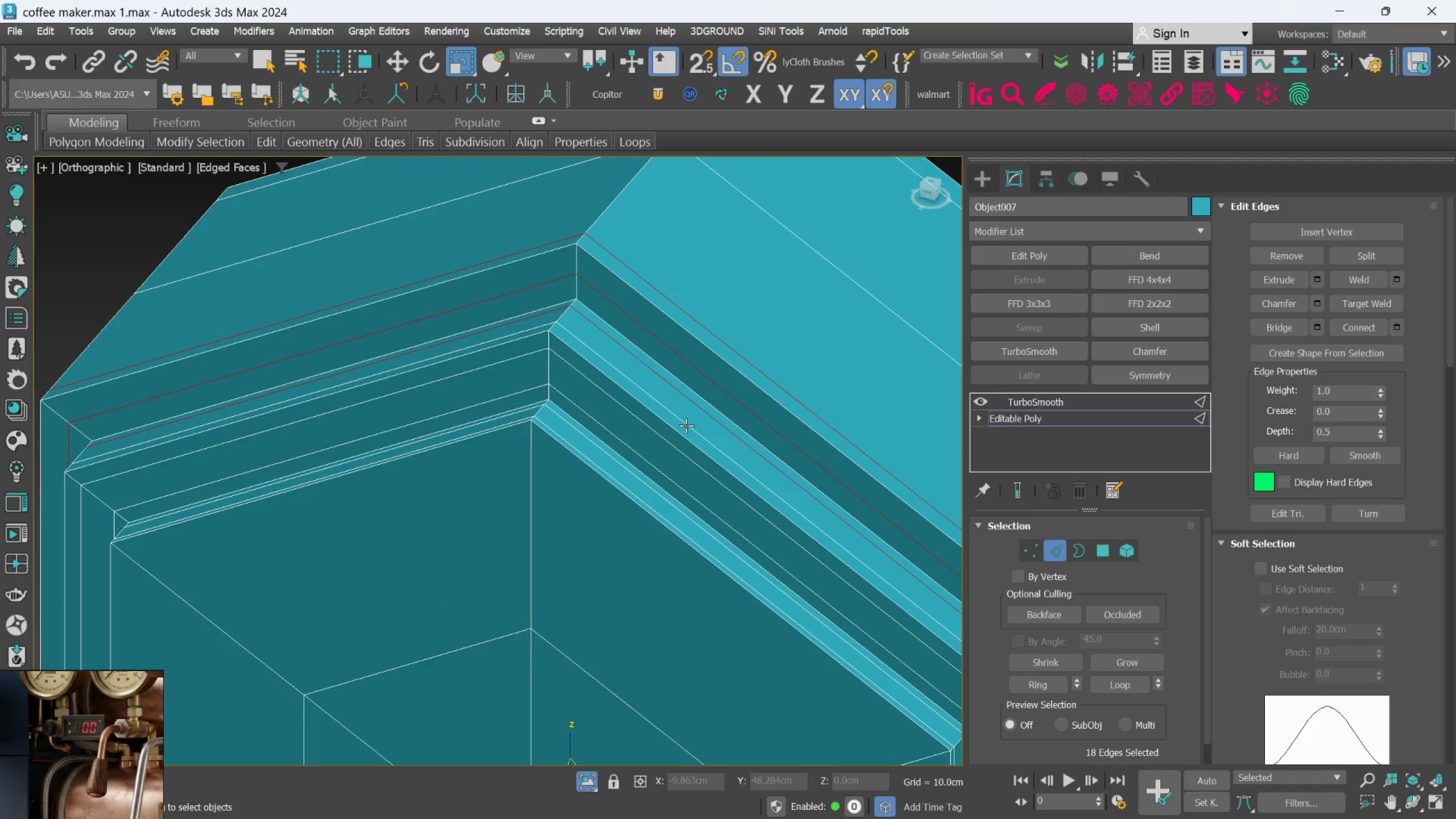 
double_click([686, 425])
 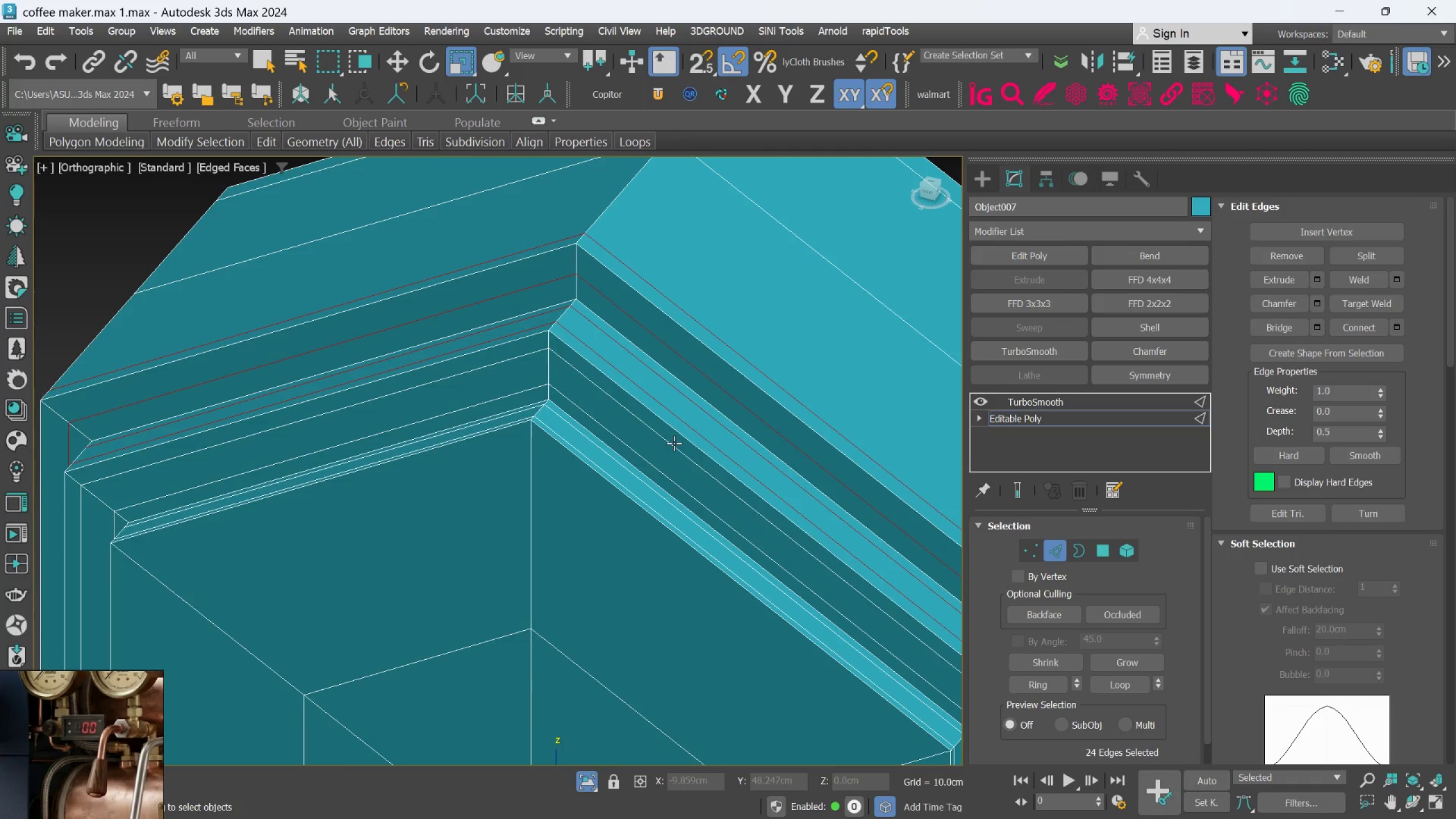 
double_click([674, 443])
 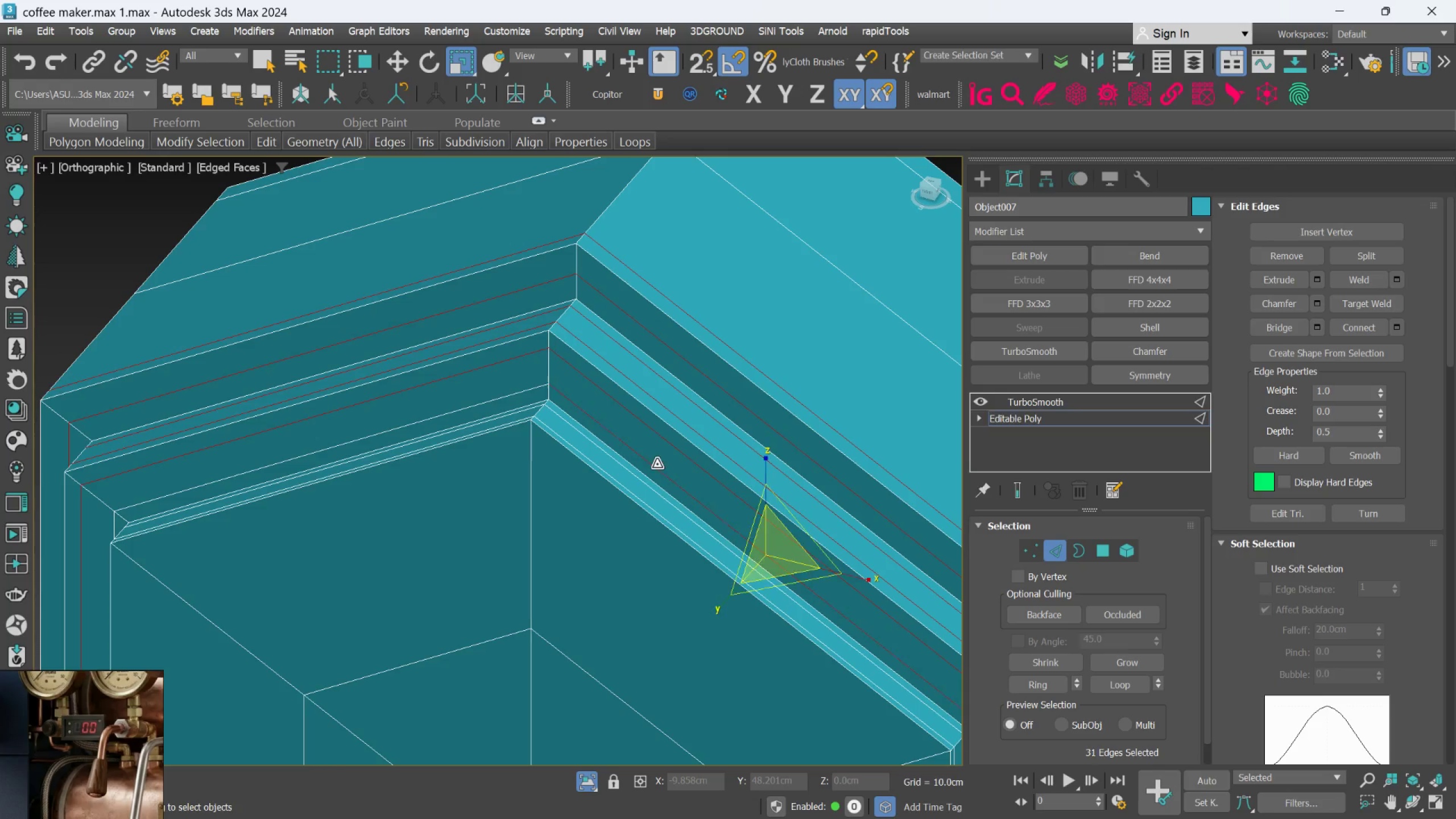 
double_click([657, 464])
 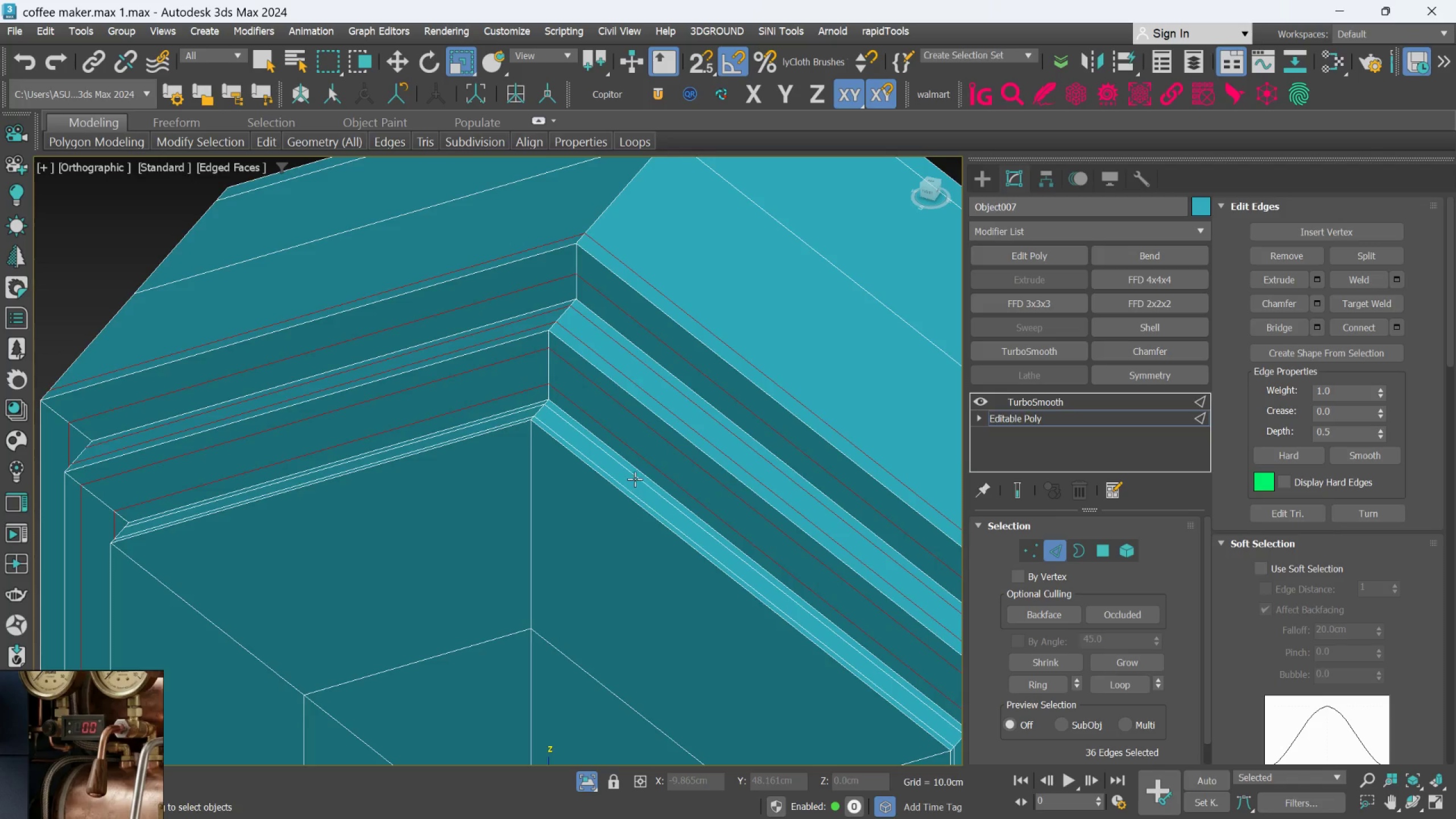 
hold_key(key=ControlLeft, duration=1.5)
left_click([638, 472])
 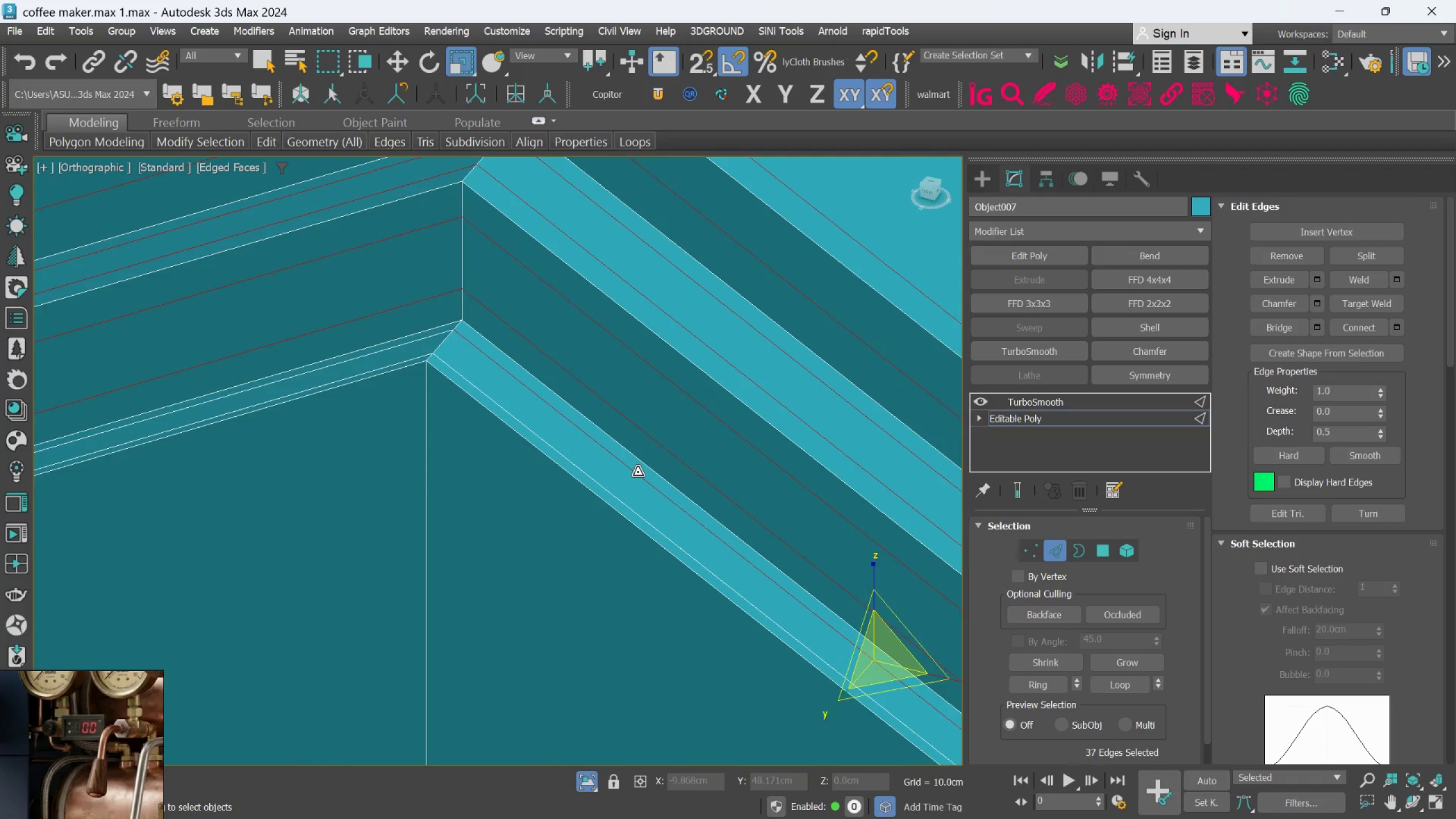 
scroll: coordinate [636, 477], scroll_direction: up, amount: 2.0
 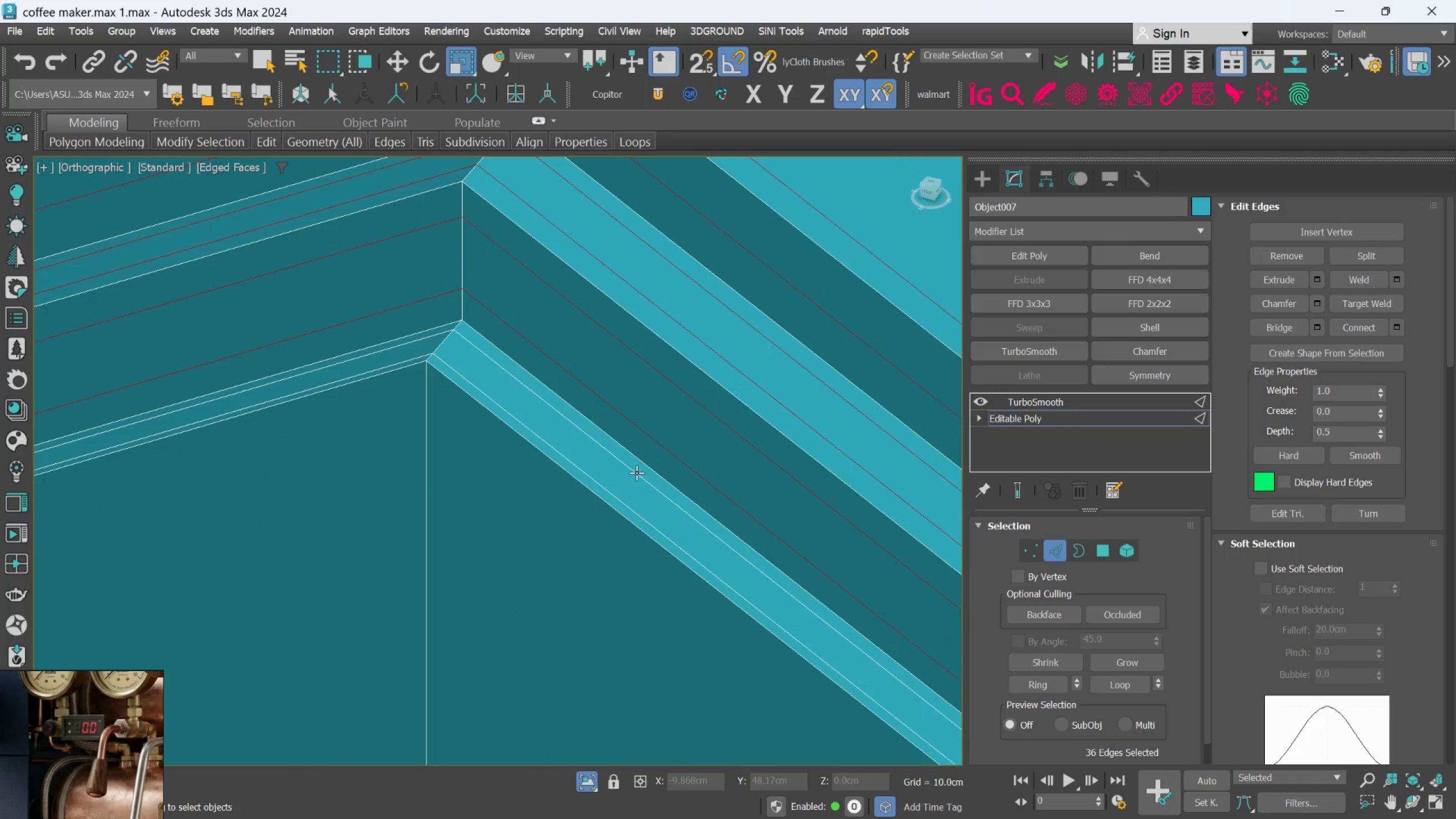 
double_click([638, 472])
 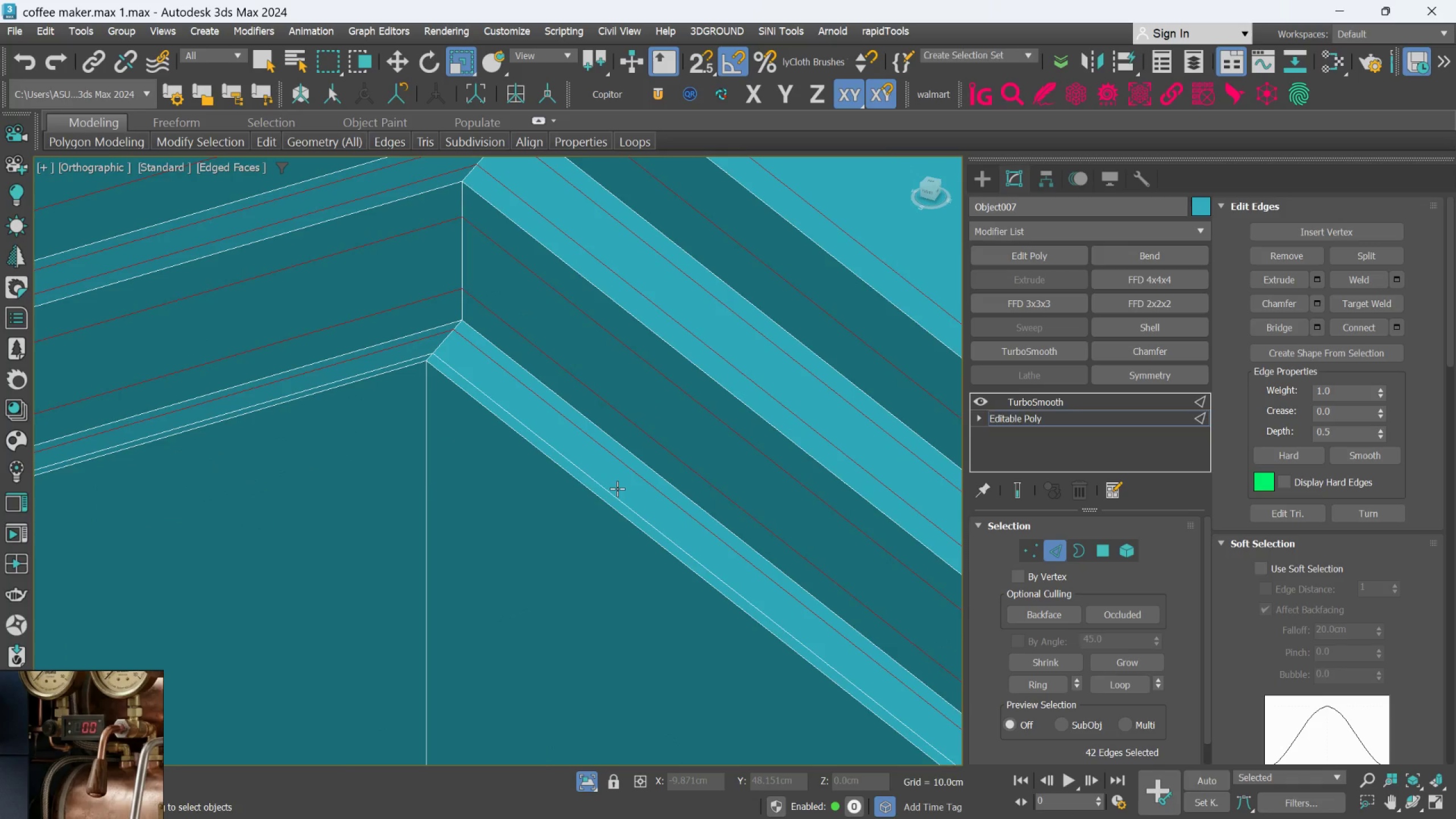 
double_click([617, 489])
 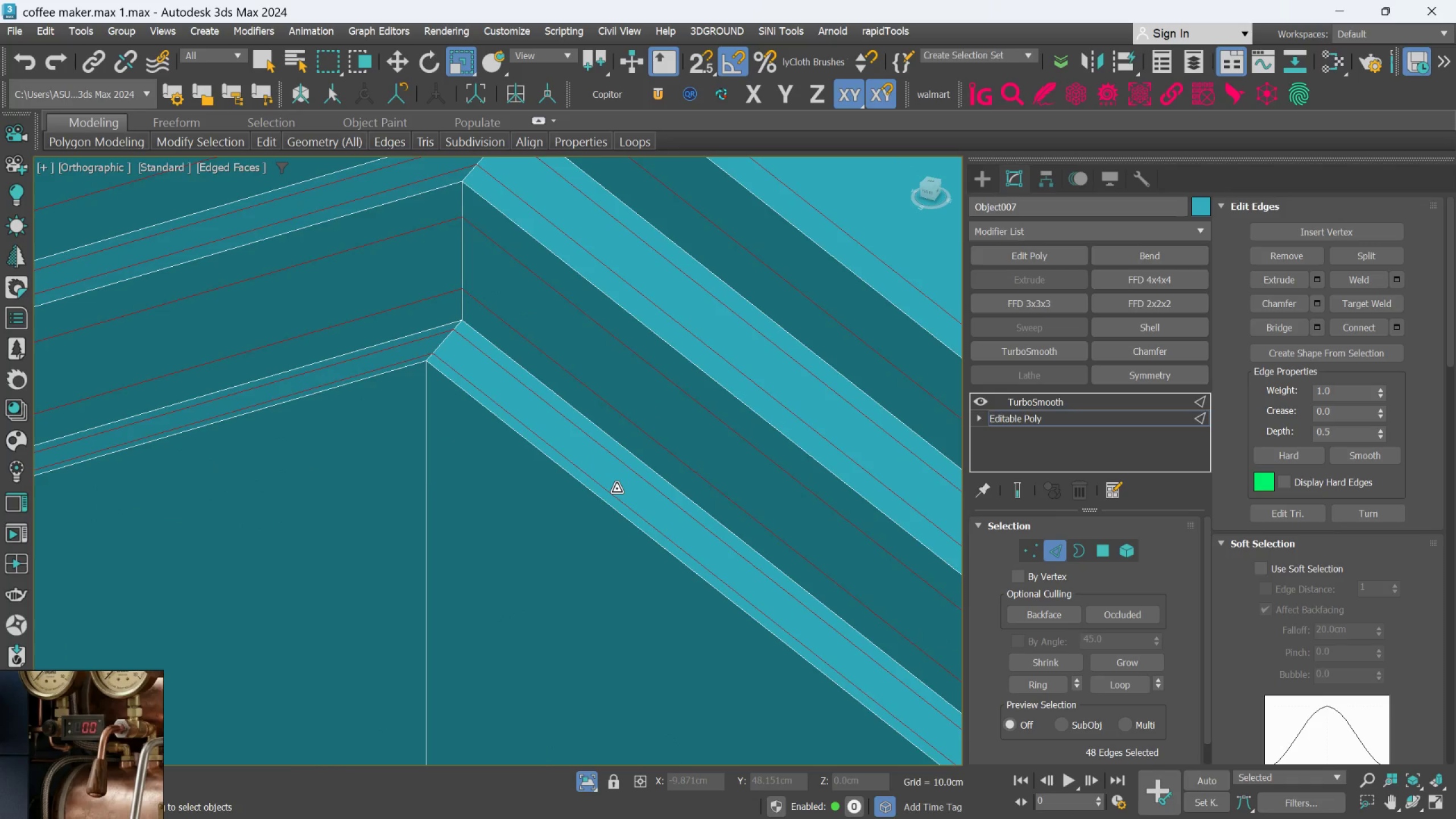 
scroll: coordinate [616, 489], scroll_direction: down, amount: 5.0
 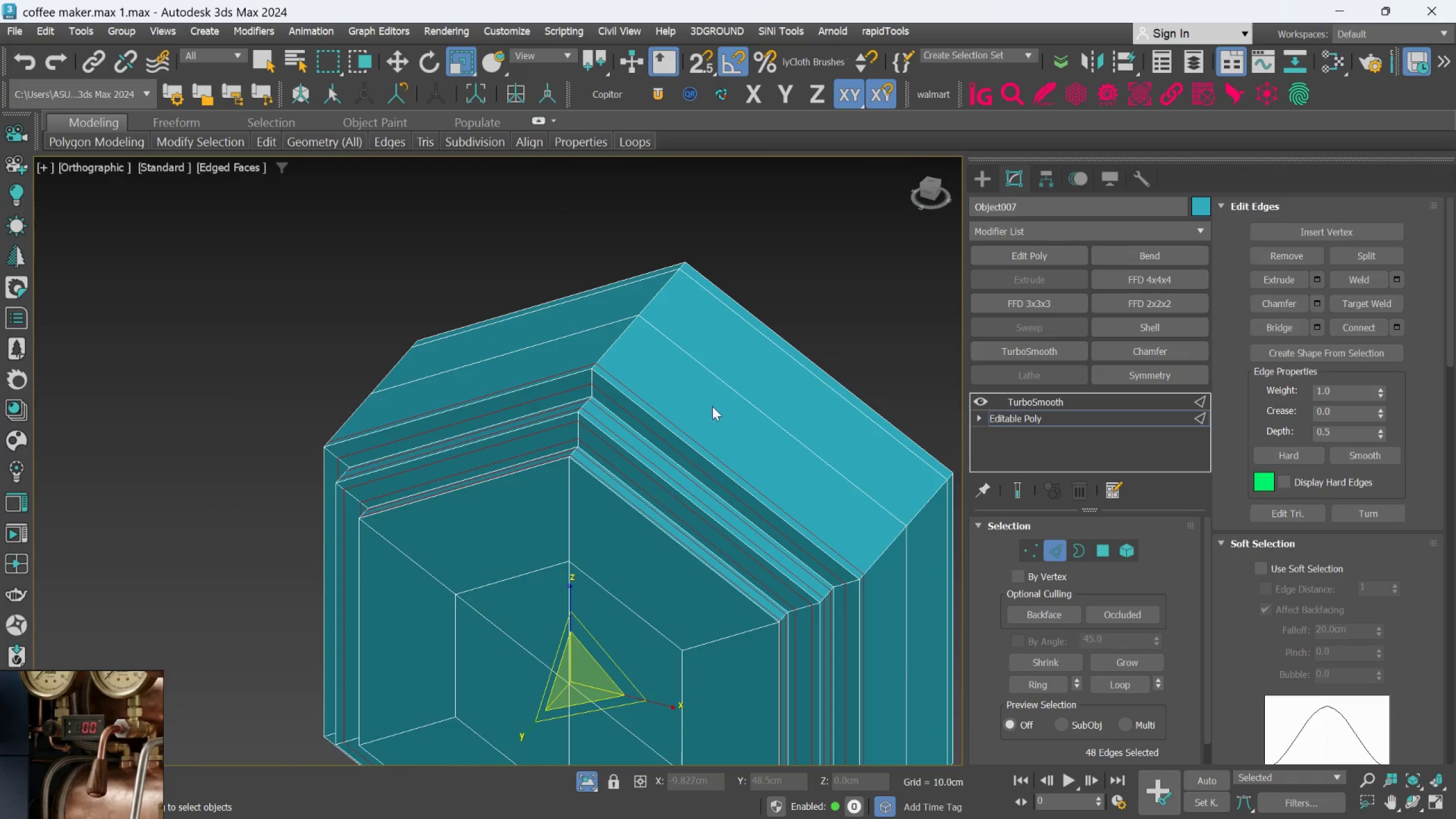 
key(Control+Backspace)
 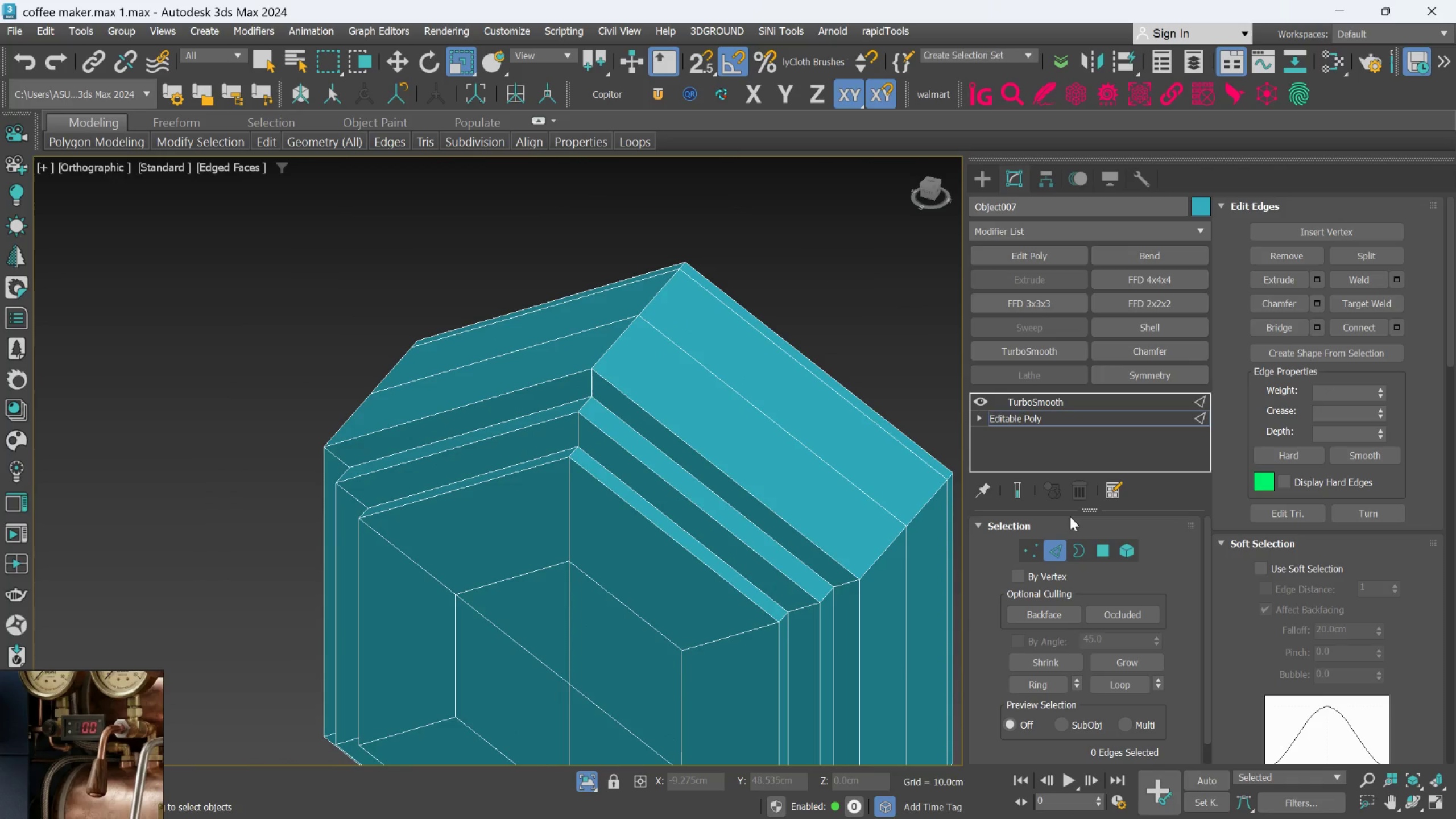 
left_click([1098, 543])
 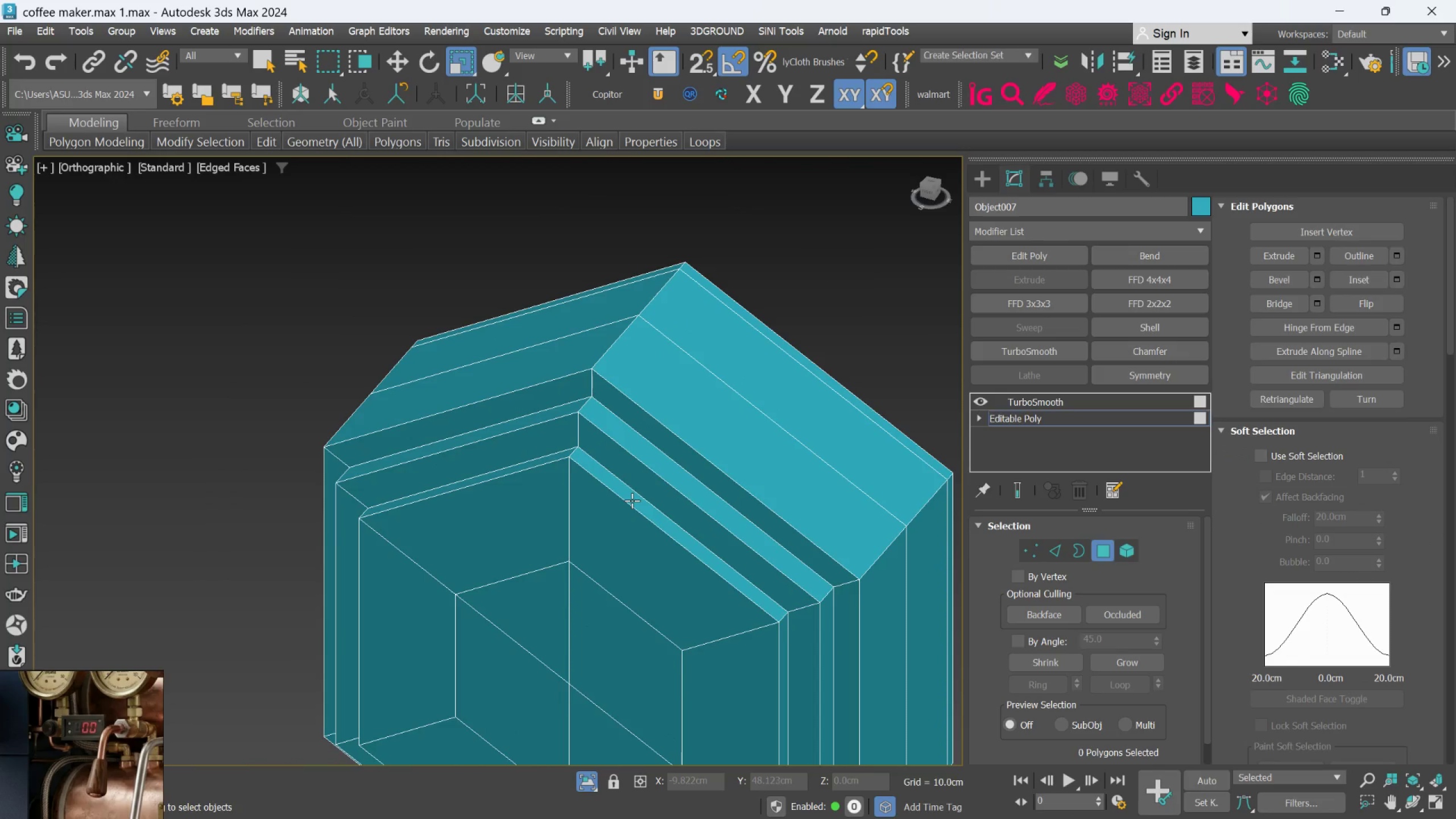 
left_click([632, 500])
 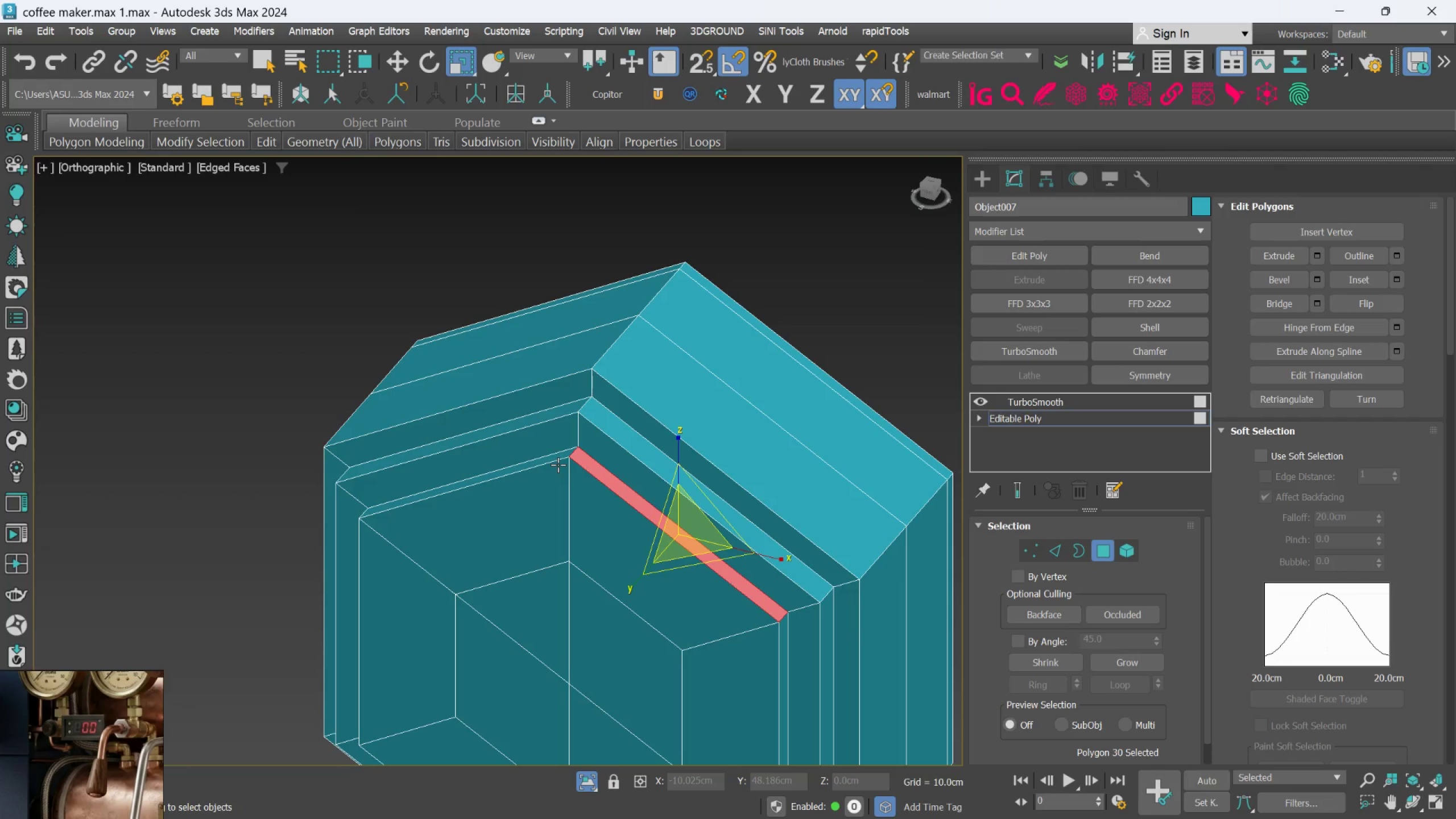 
key(Q)
 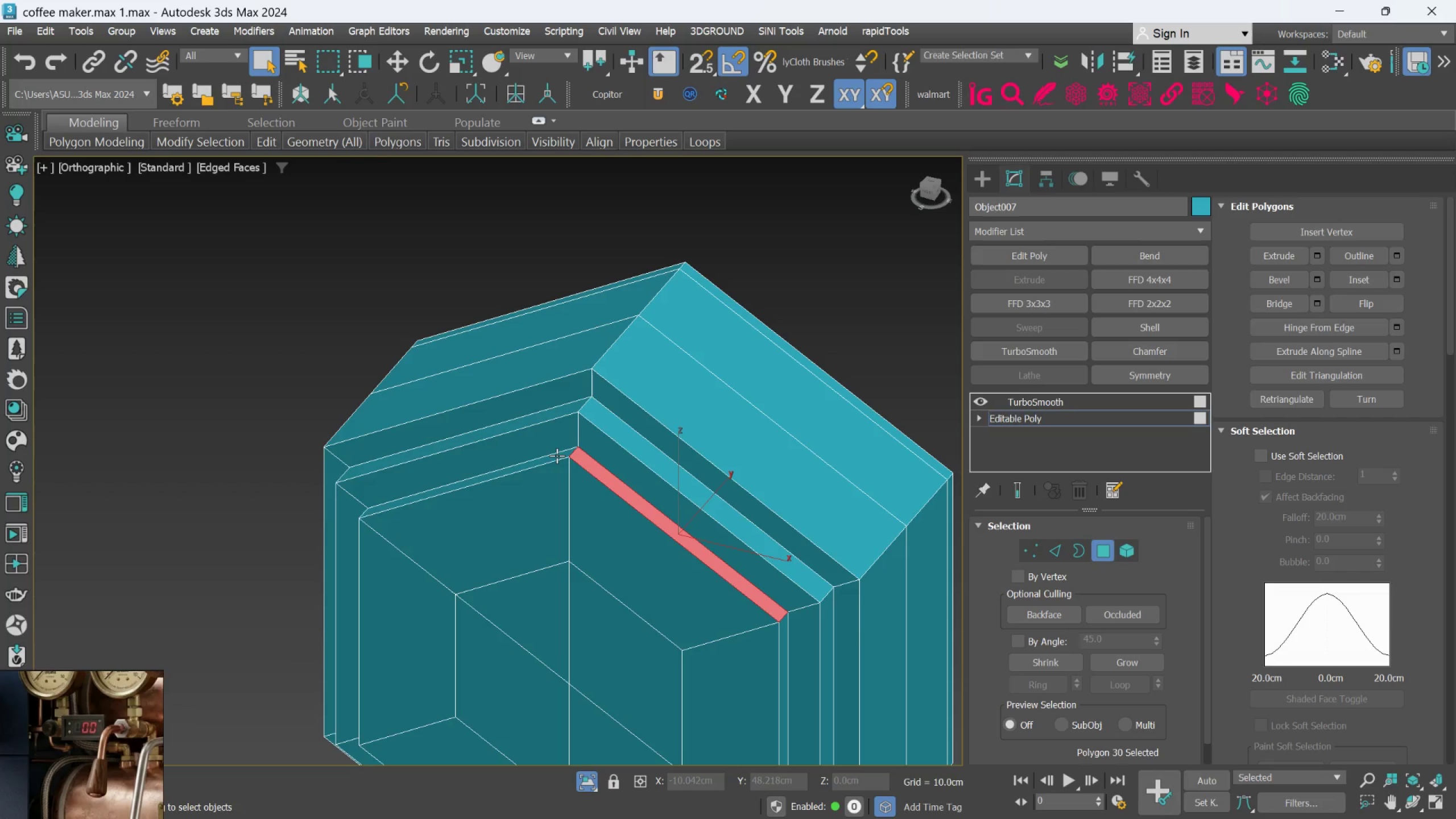 
hold_key(key=ControlLeft, duration=0.67)
double_click([557, 456])
 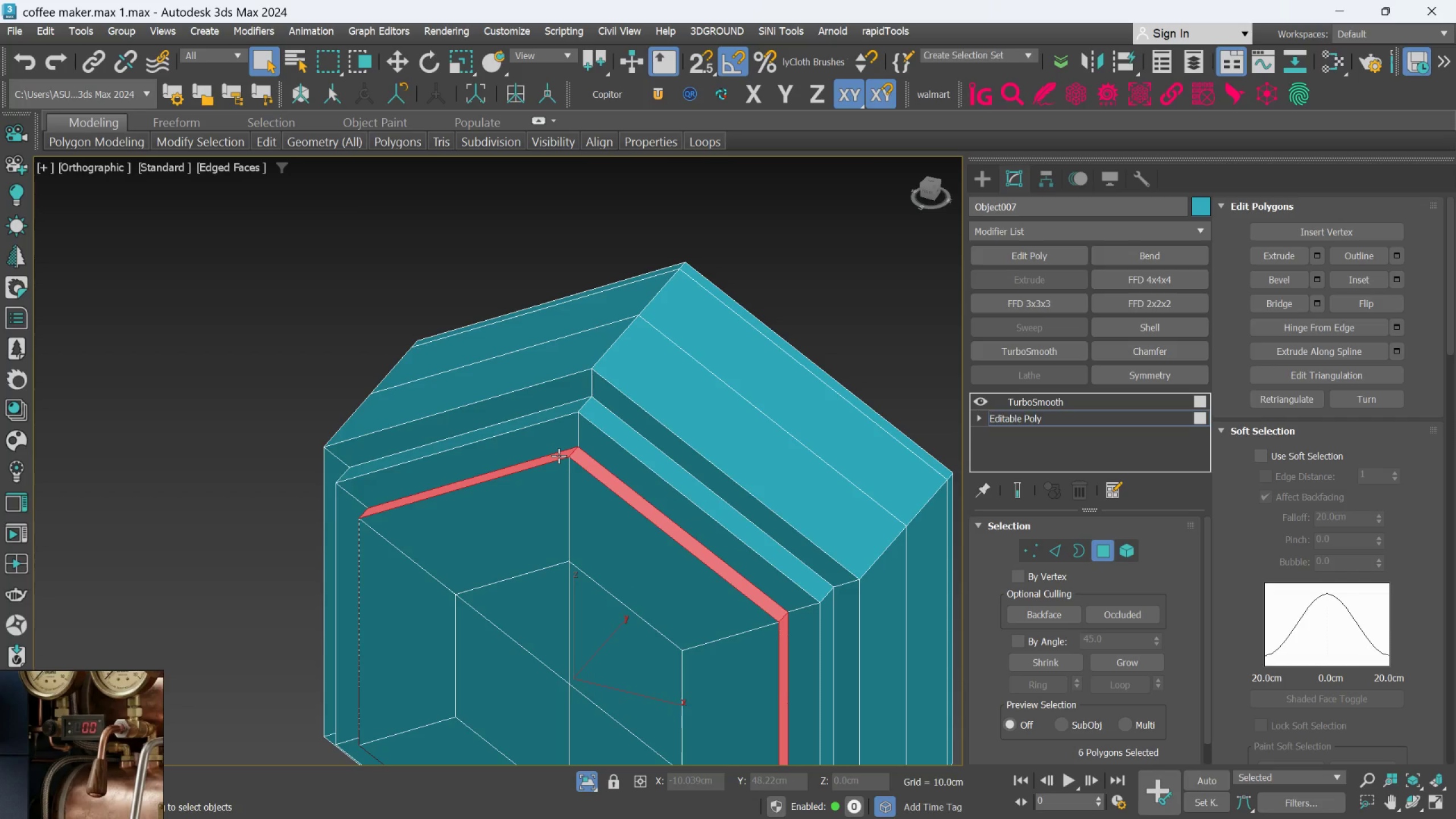 
key(Delete)
 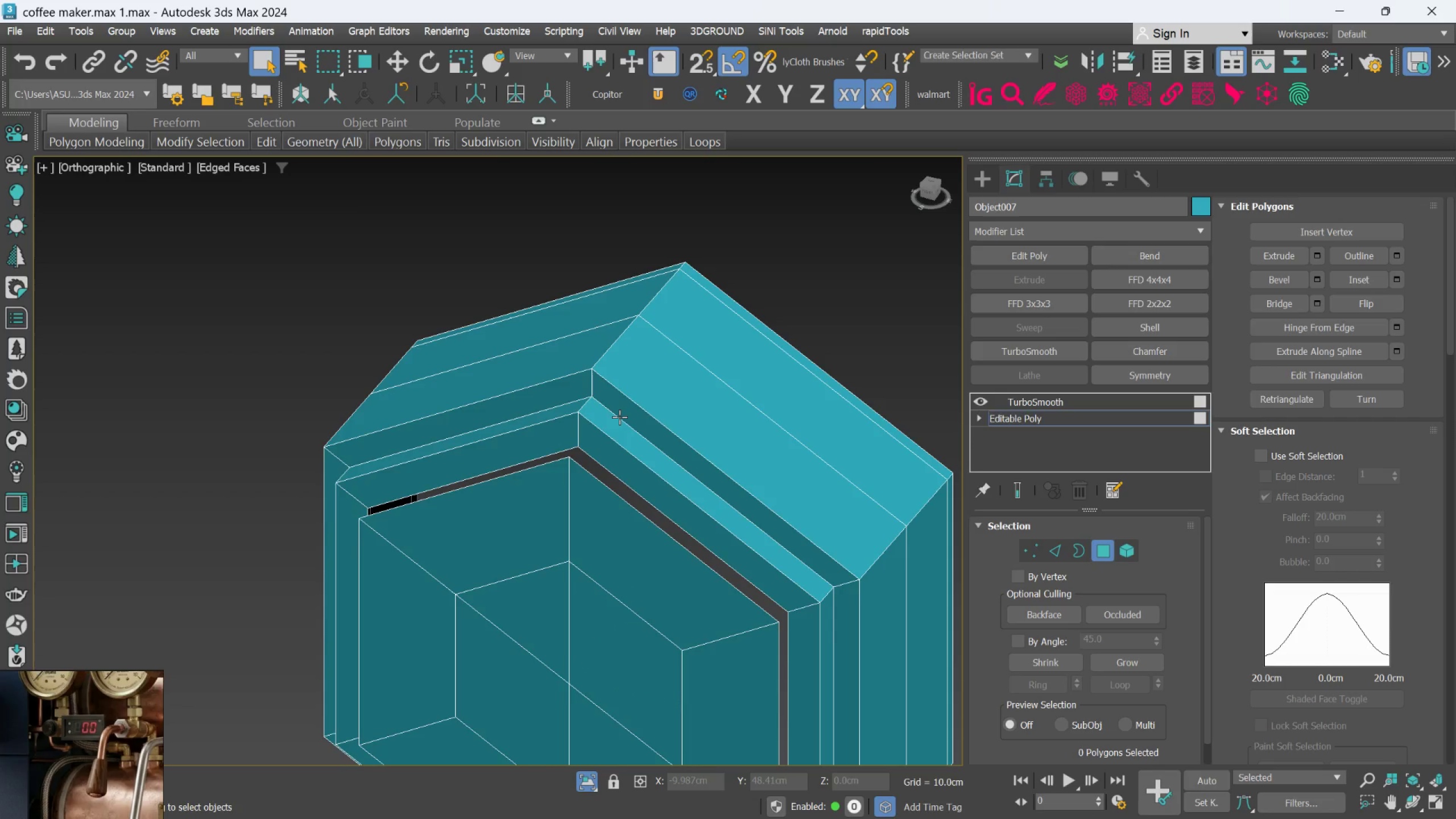 
scroll: coordinate [619, 417], scroll_direction: up, amount: 1.0
 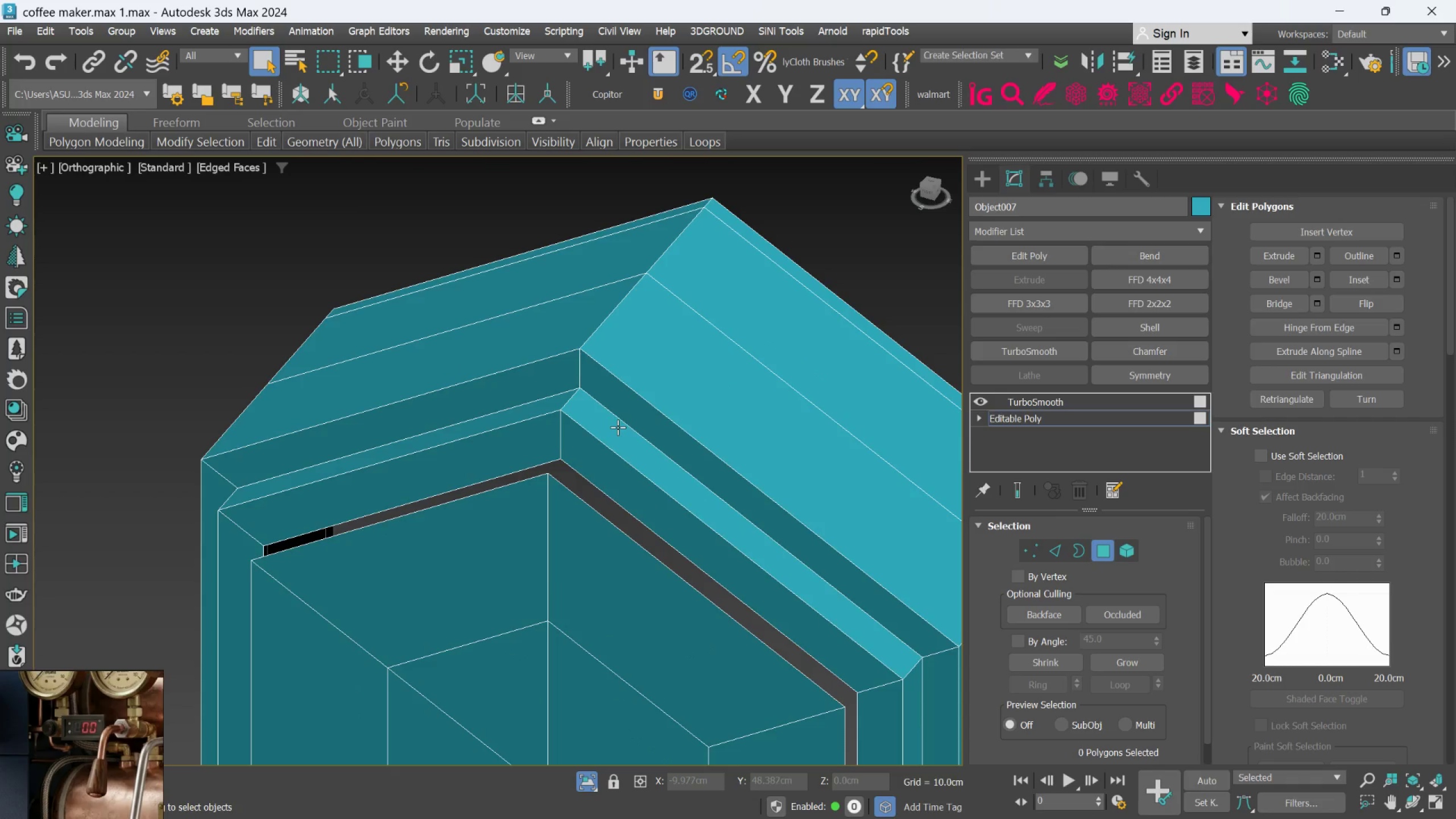 
left_click([618, 427])
 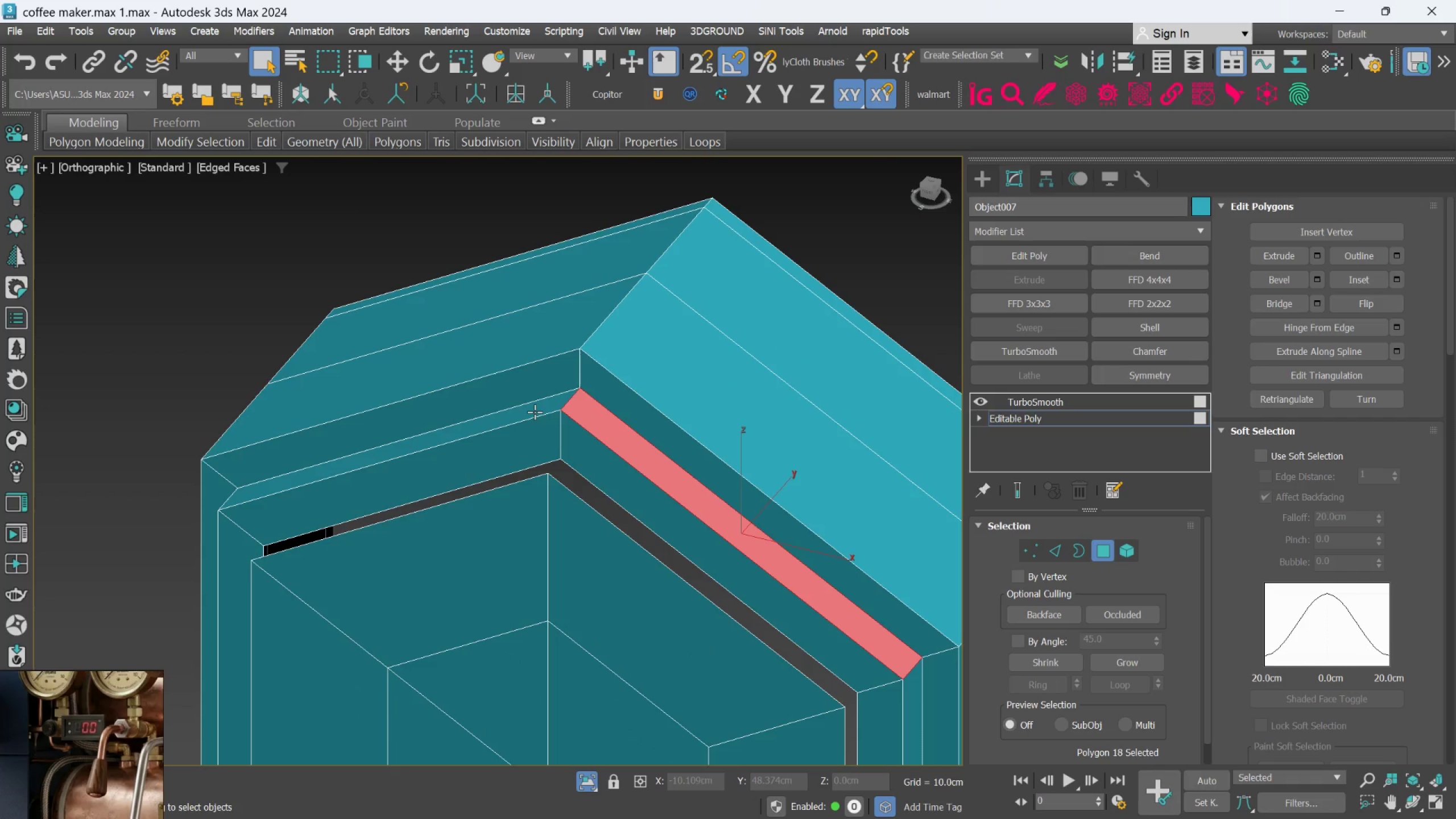 
hold_key(key=ControlLeft, duration=0.72)
double_click([534, 410])
 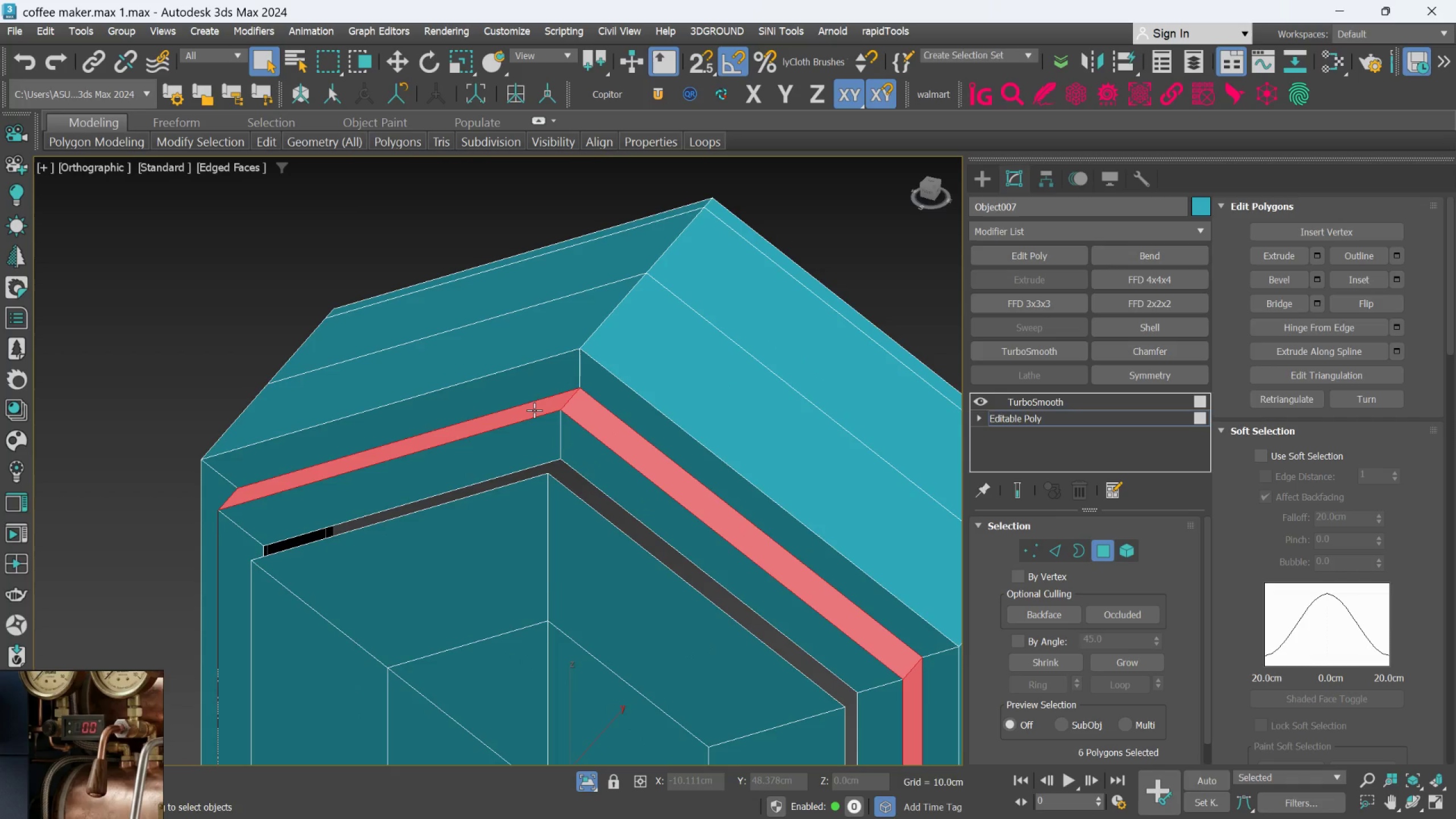 
key(Delete)
 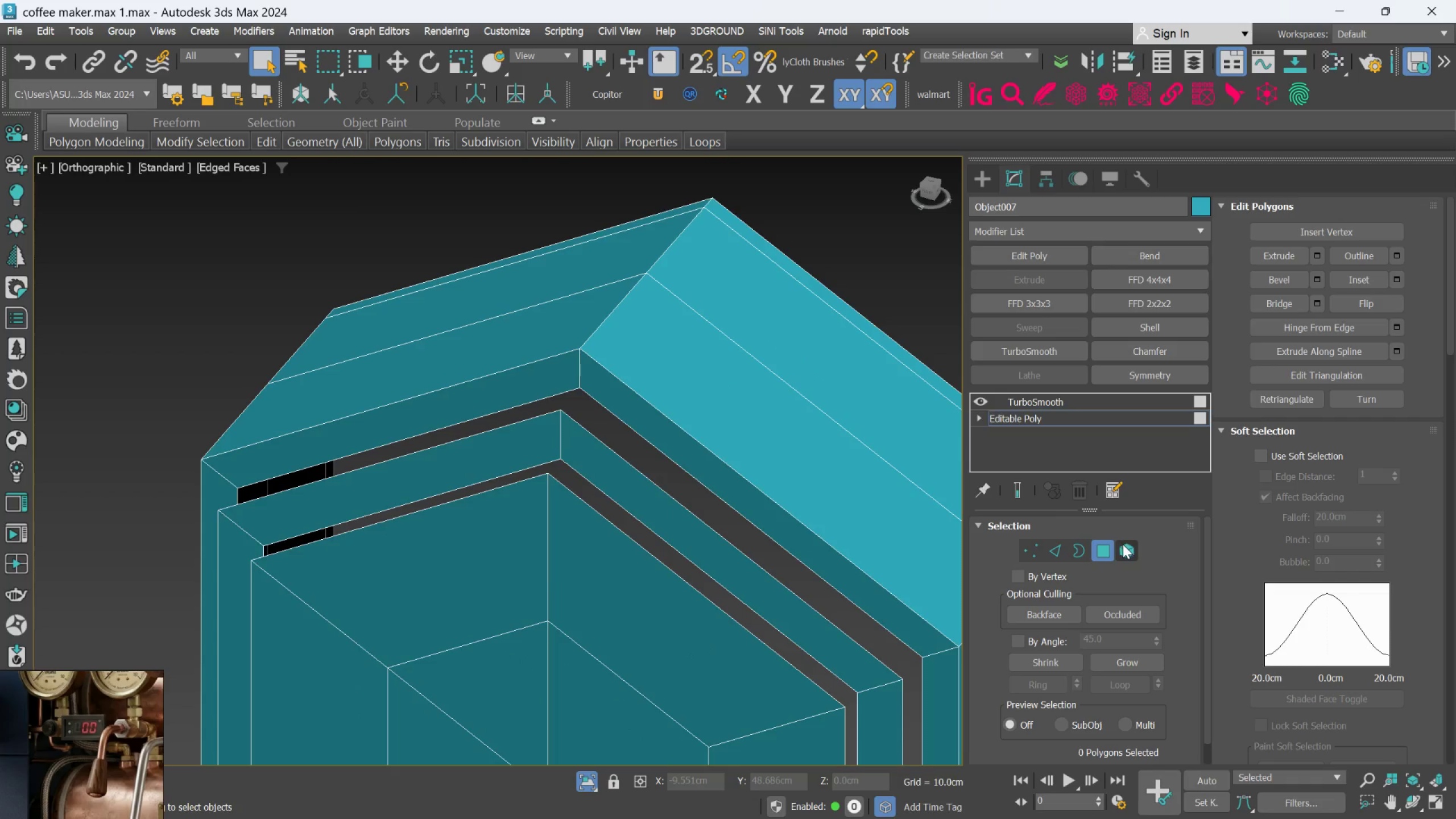 
left_click([633, 510])
 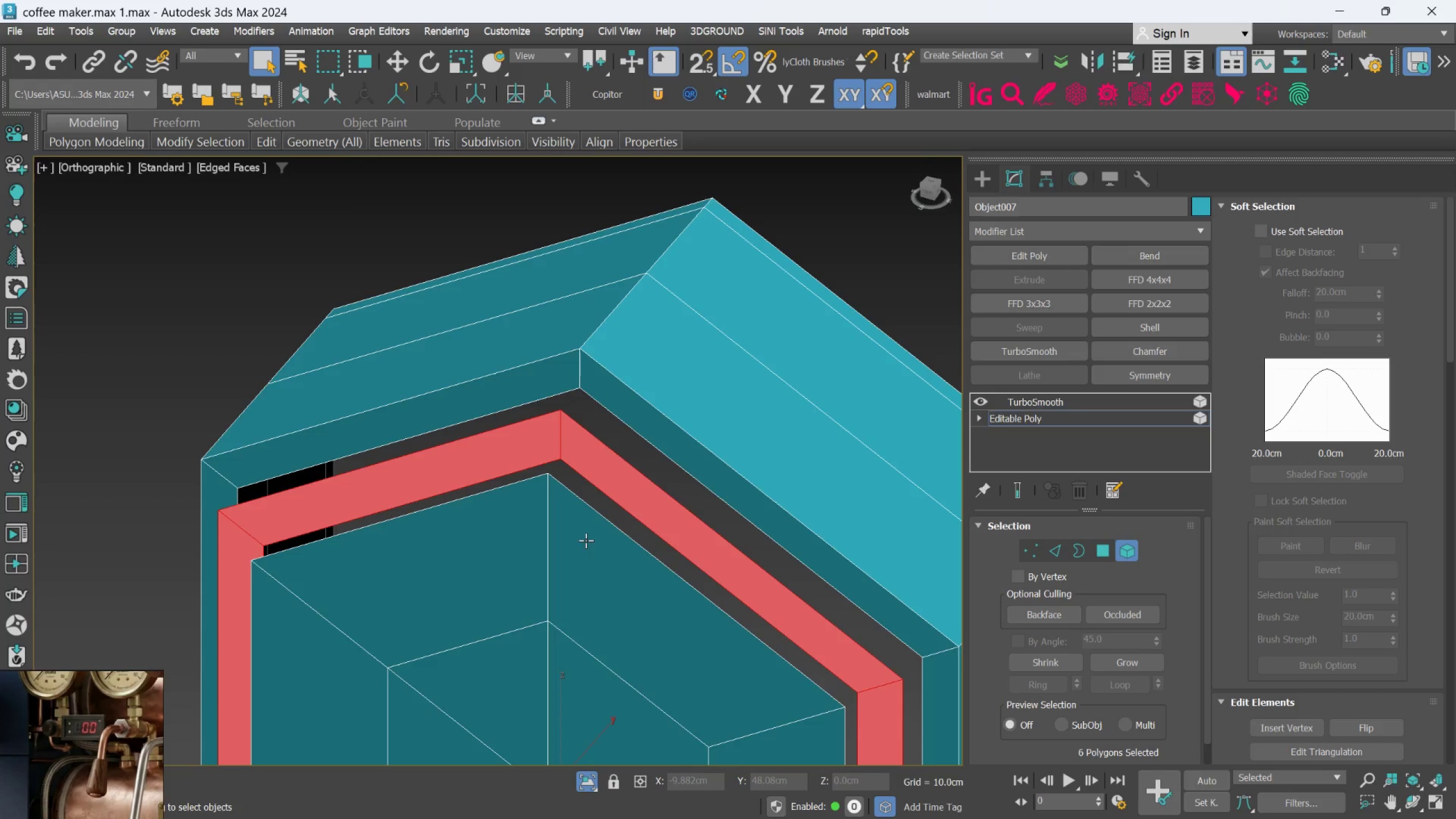 
hold_key(key=ControlLeft, duration=0.72)
 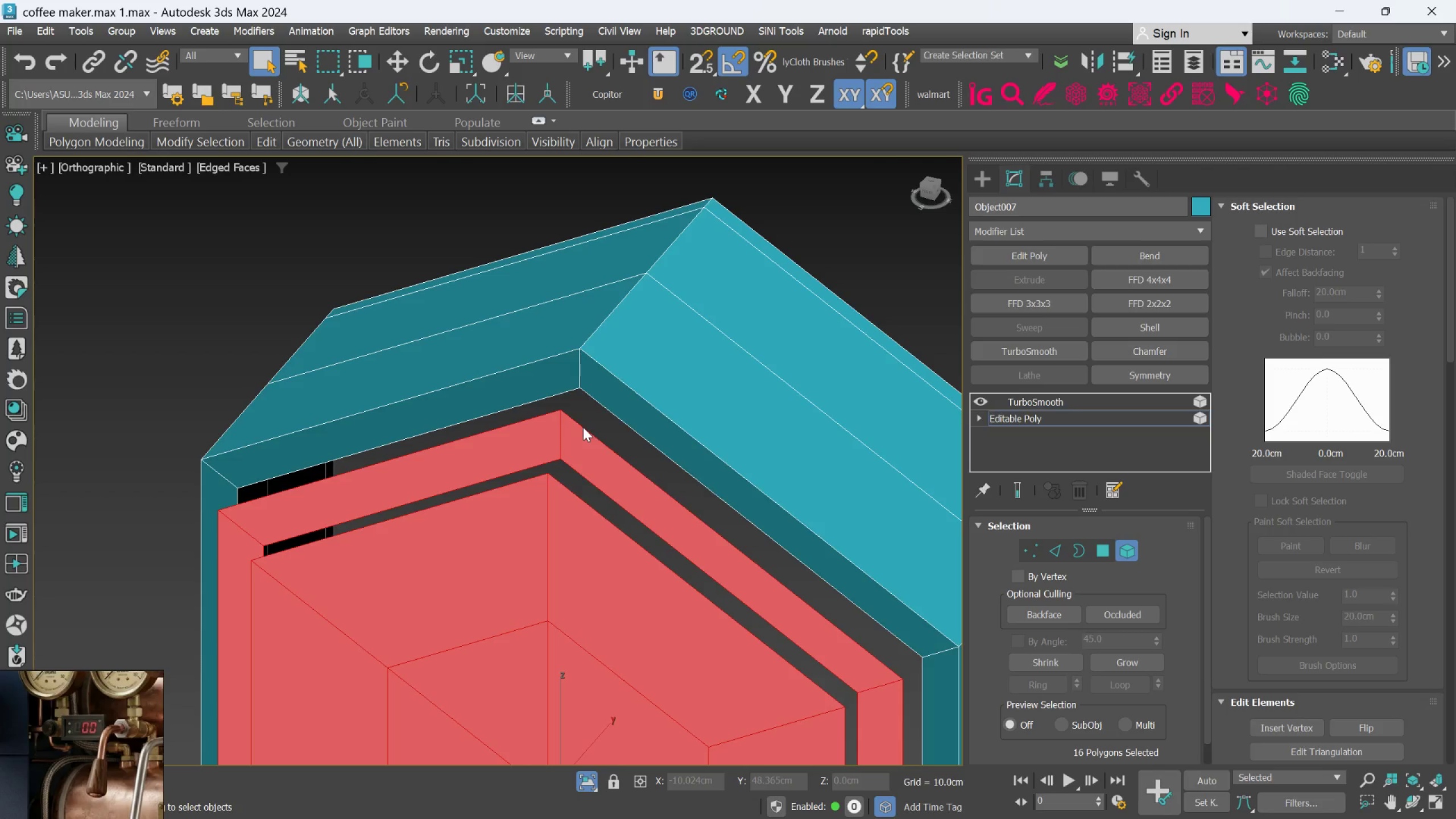 
key(Delete)
 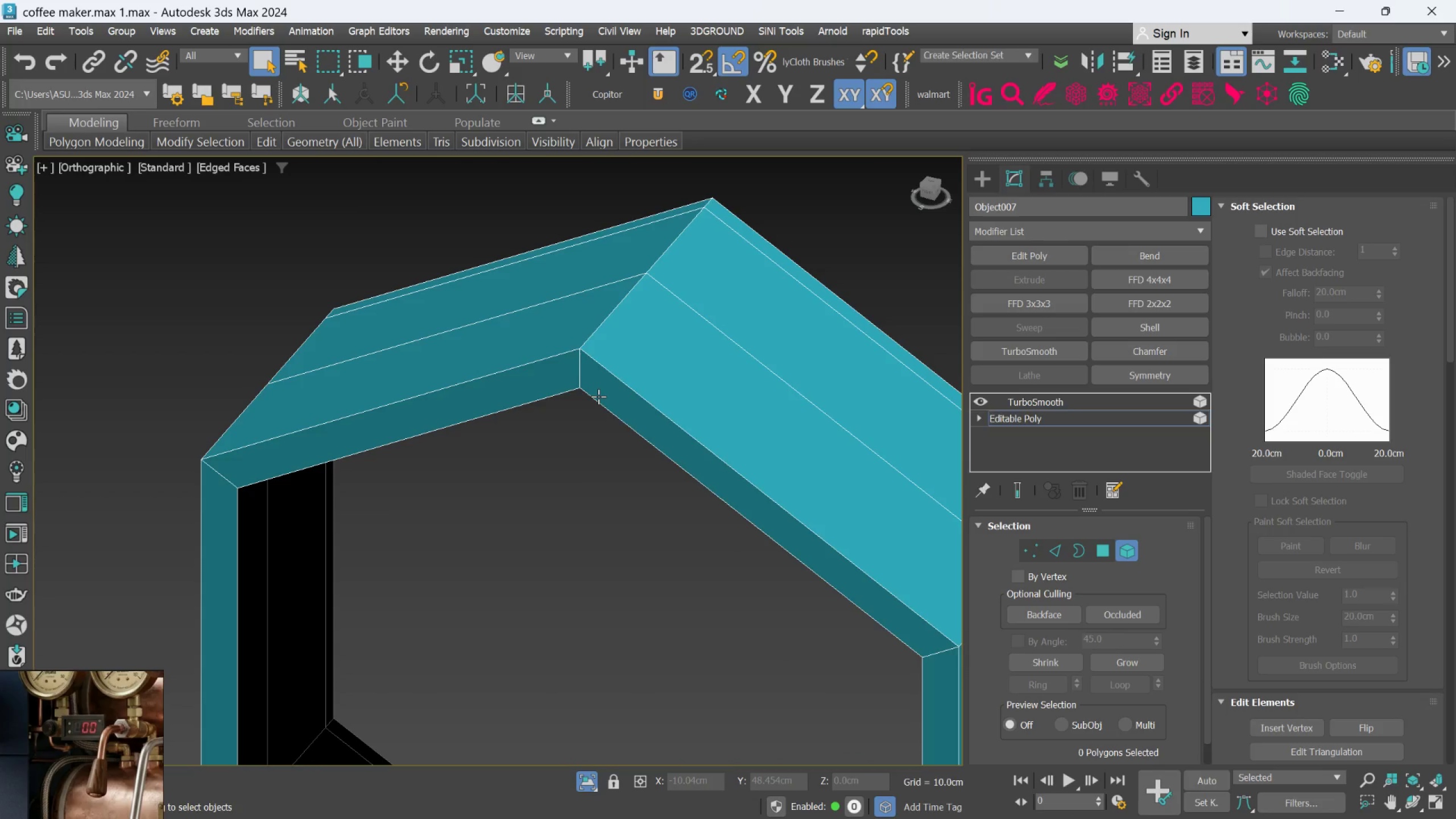 
scroll: coordinate [598, 396], scroll_direction: down, amount: 2.0
 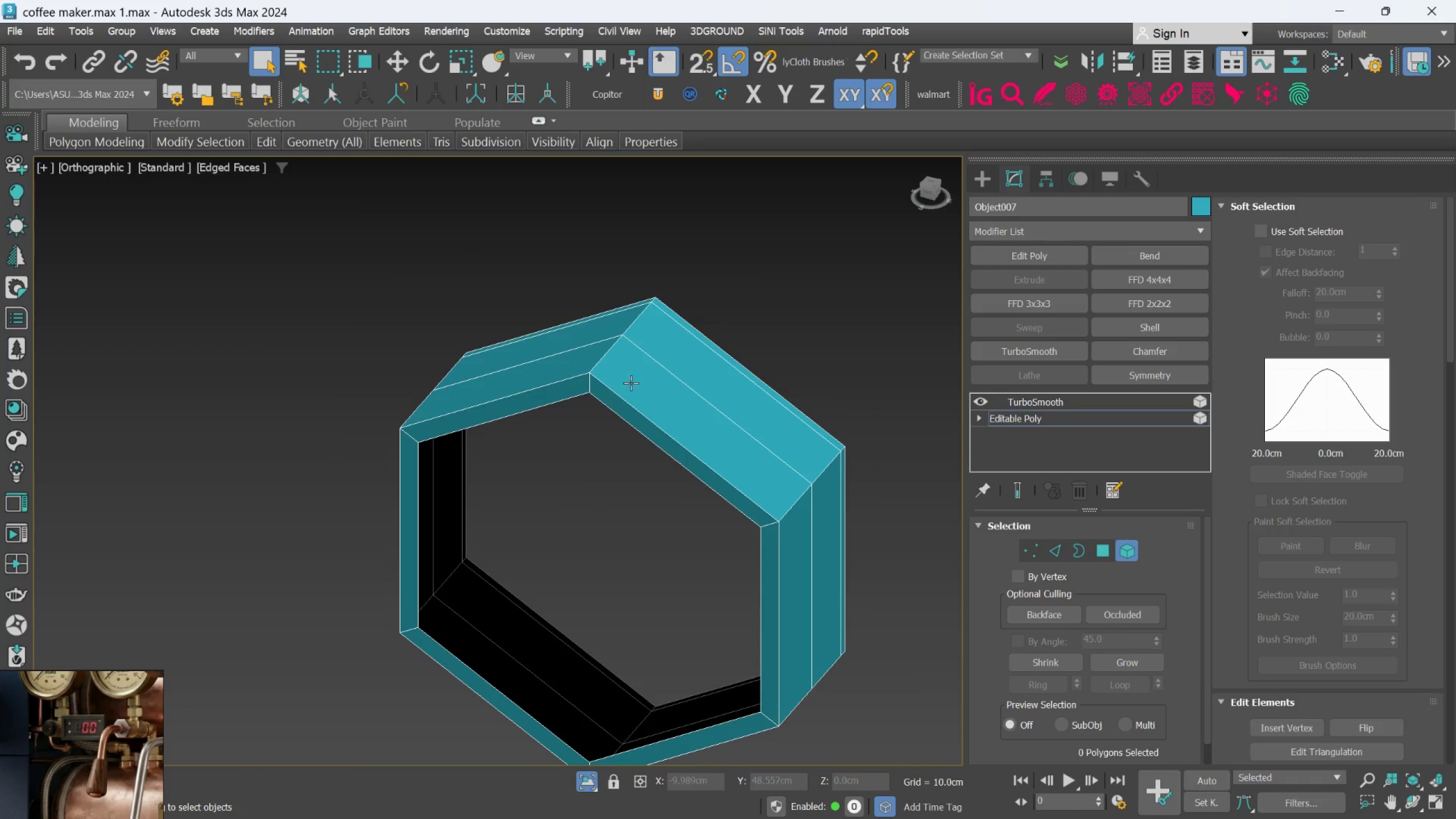 
scroll: coordinate [634, 379], scroll_direction: up, amount: 1.0
 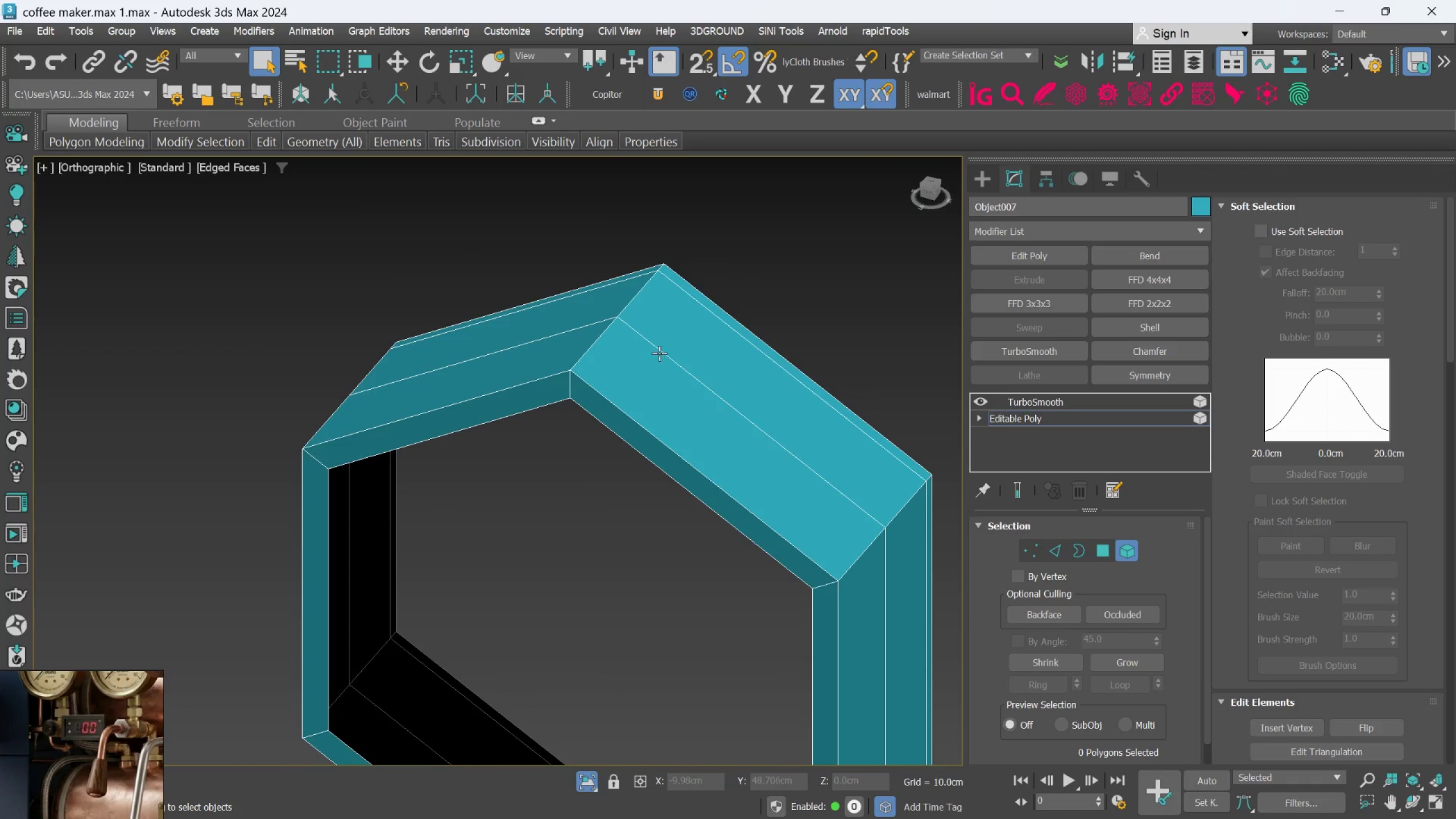 
double_click([659, 353])
 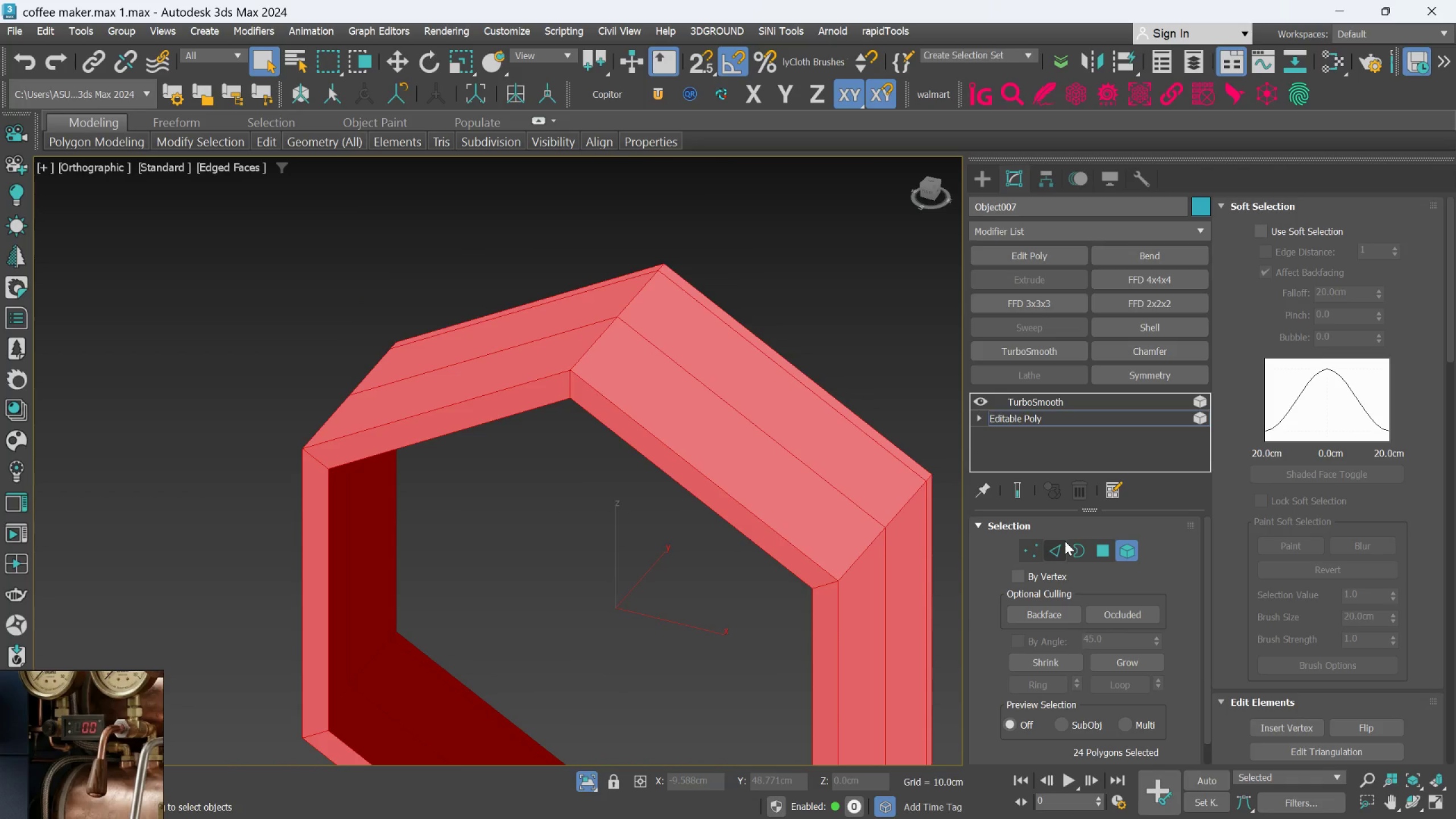 
left_click([1064, 543])
 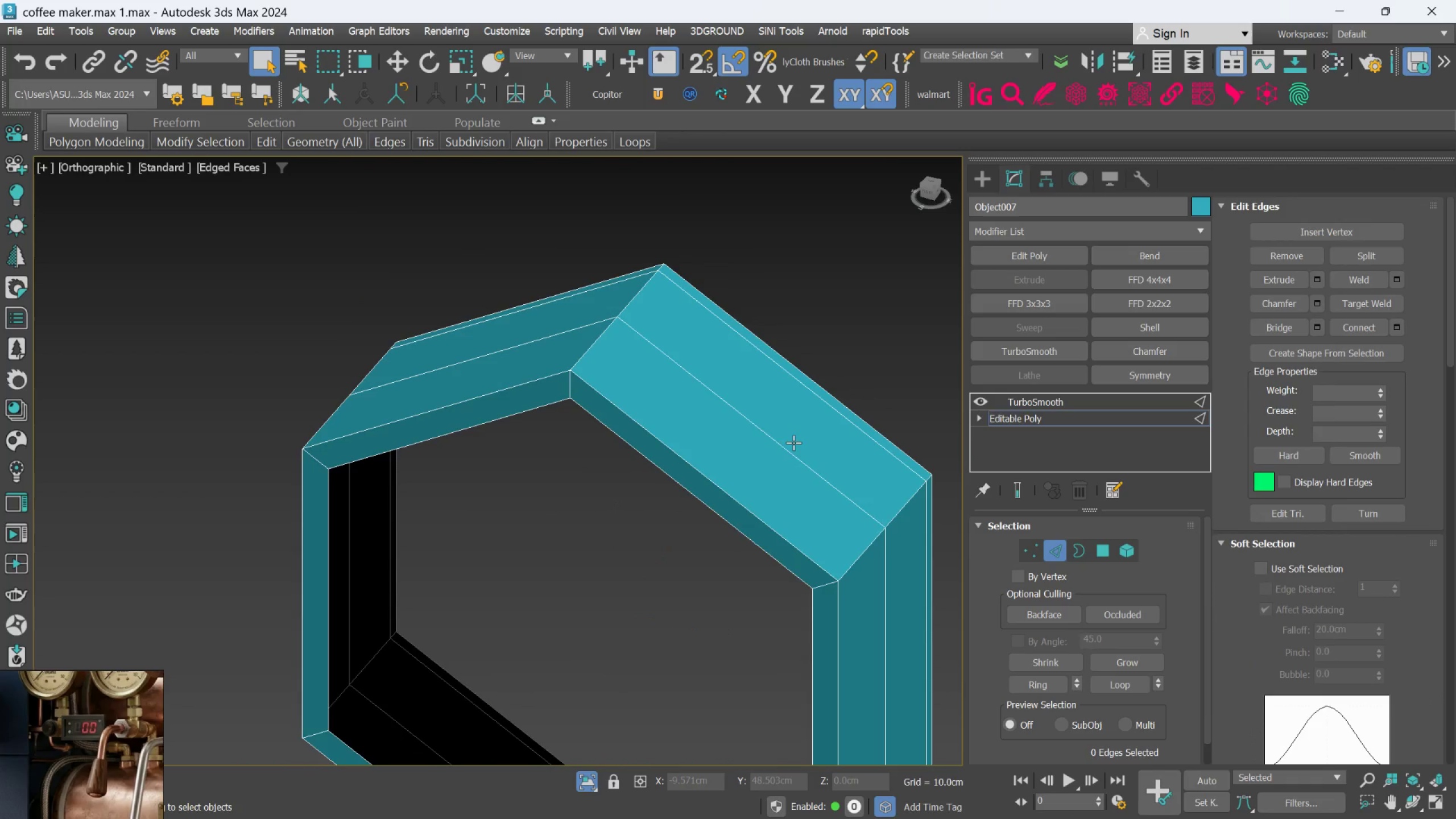 
double_click([793, 442])
 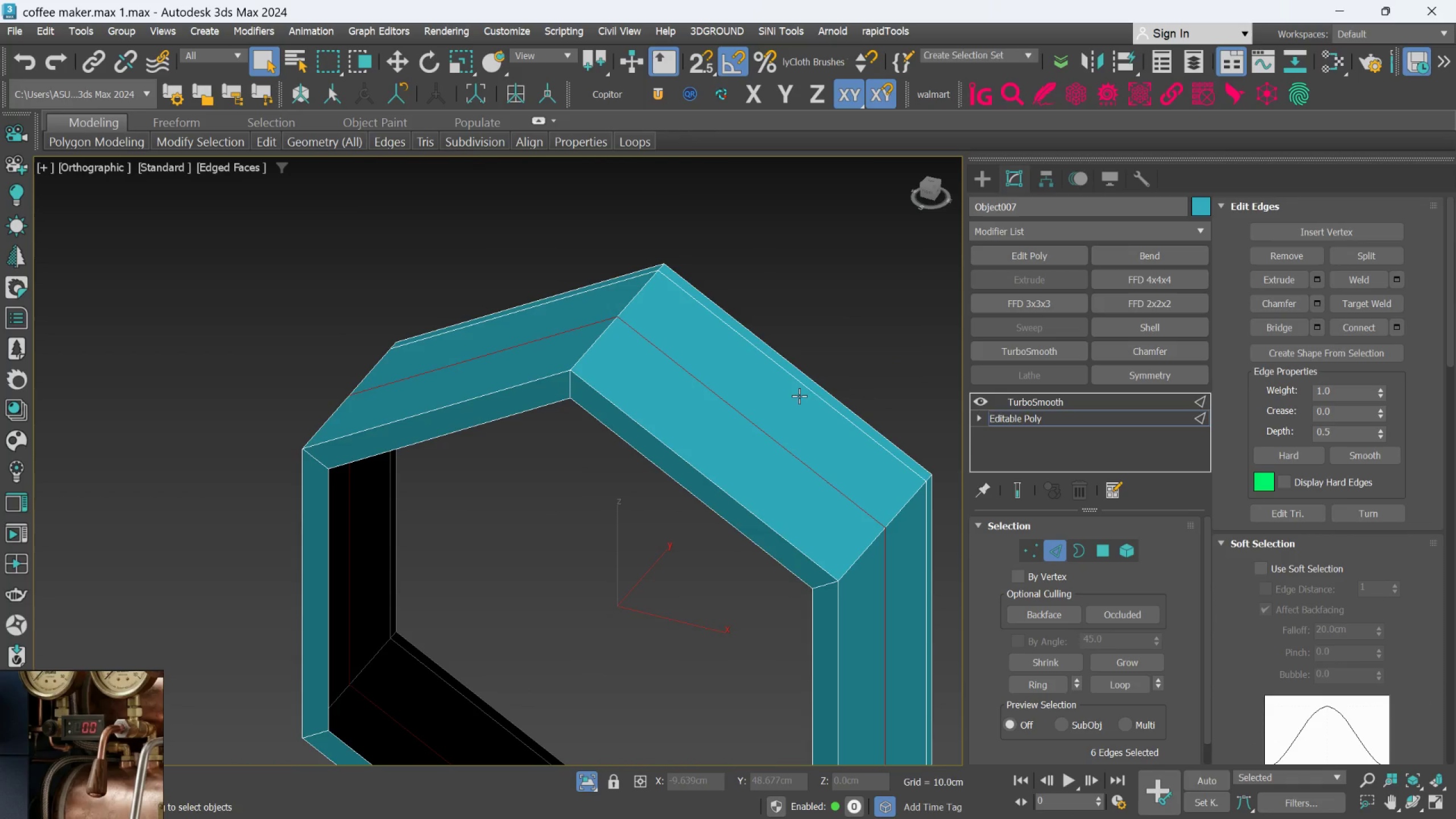 
hold_key(key=ControlLeft, duration=0.81)
double_click([803, 382])
 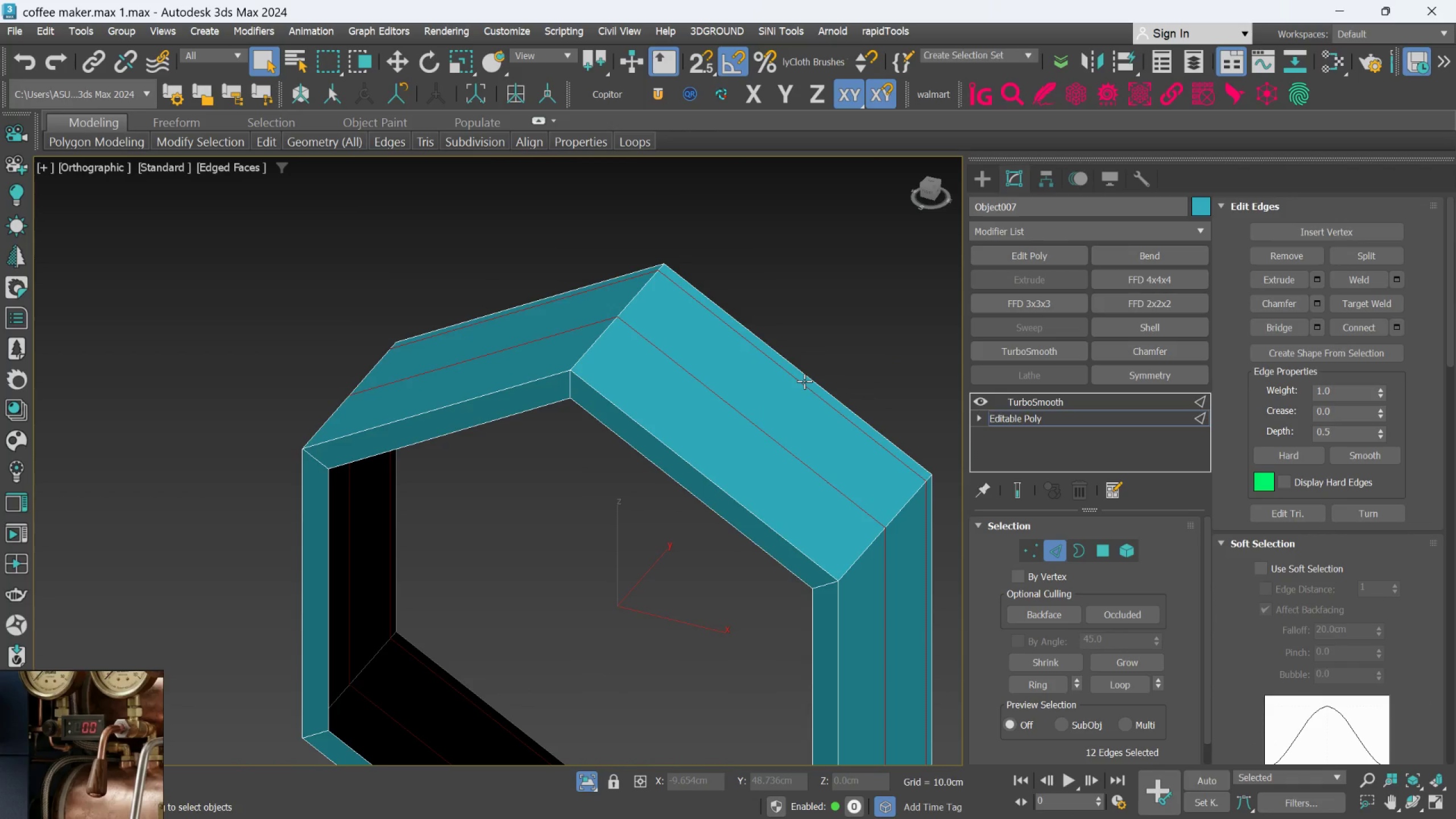 
key(Control+Backspace)
 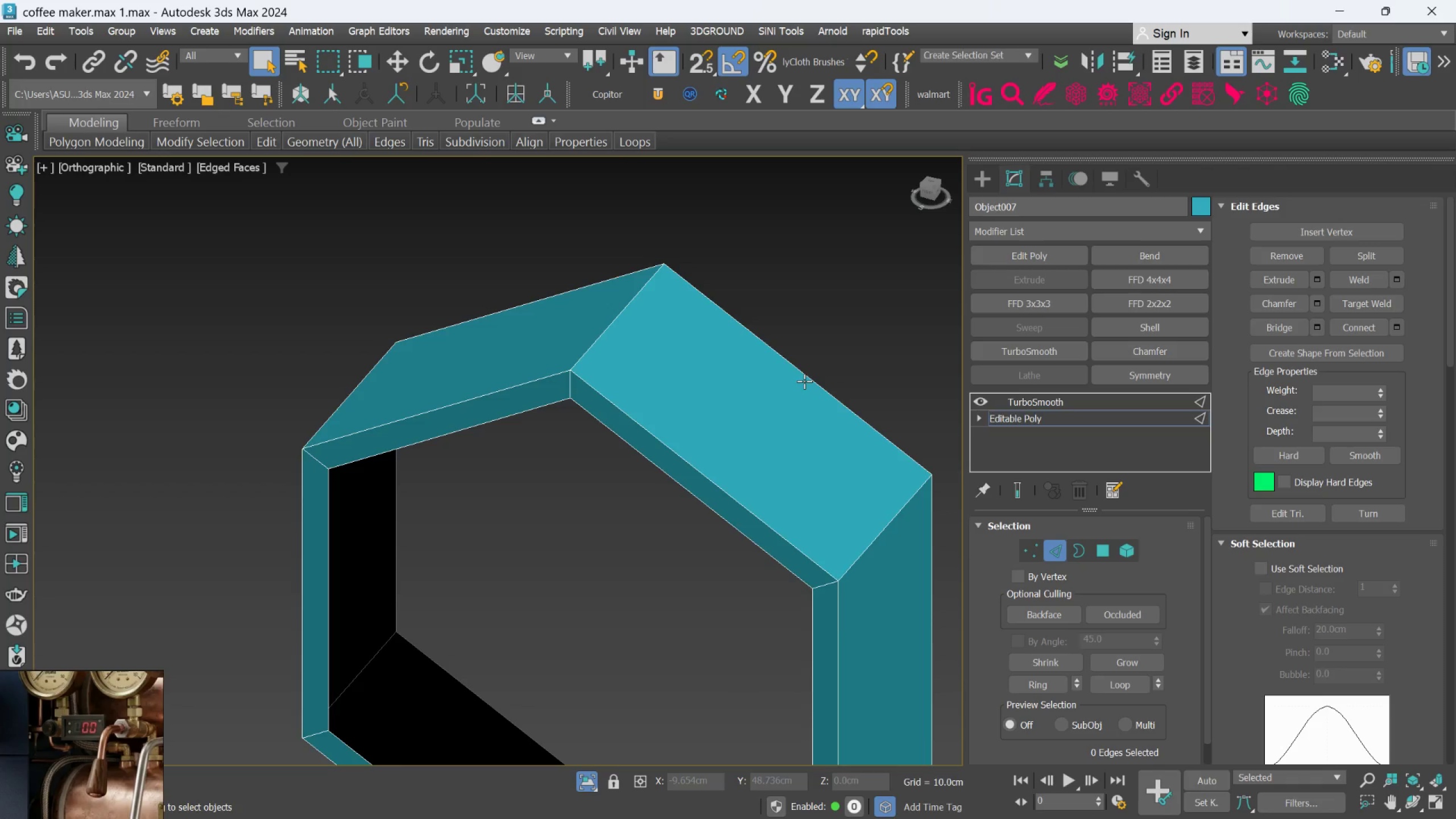 
scroll: coordinate [817, 346], scroll_direction: down, amount: 2.0
 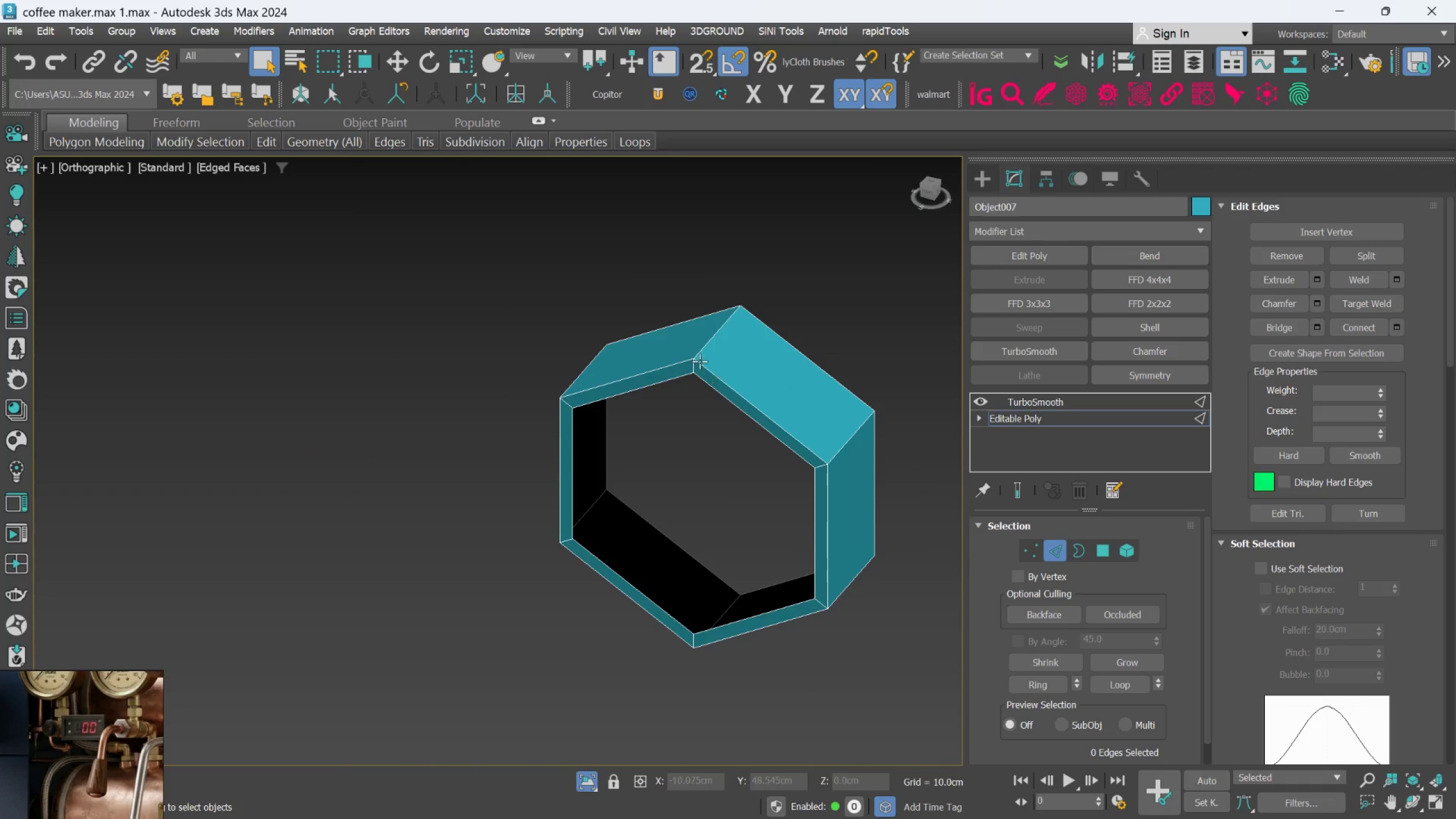 
scroll: coordinate [665, 335], scroll_direction: up, amount: 2.0
 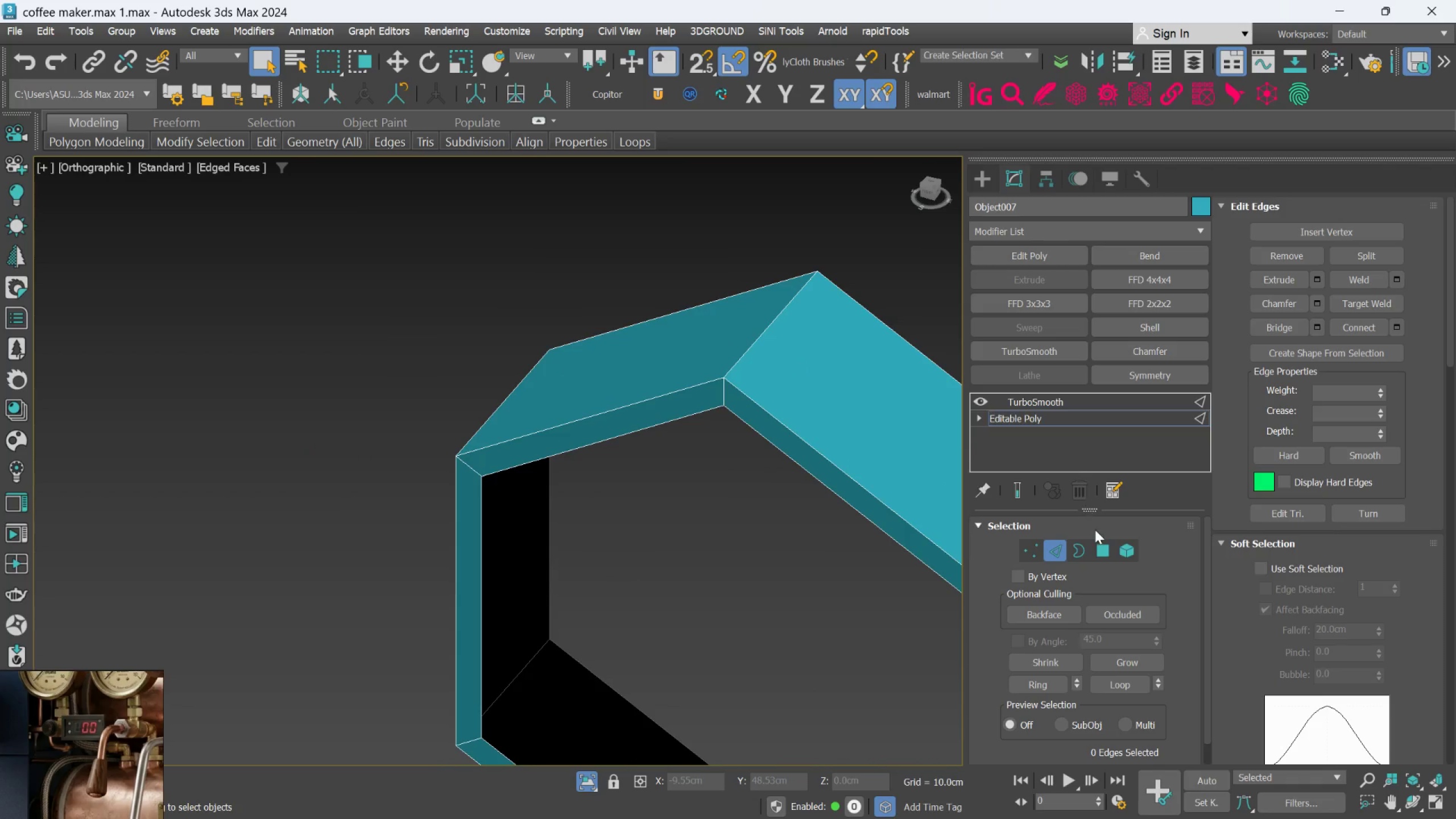 
left_click([1103, 546])
 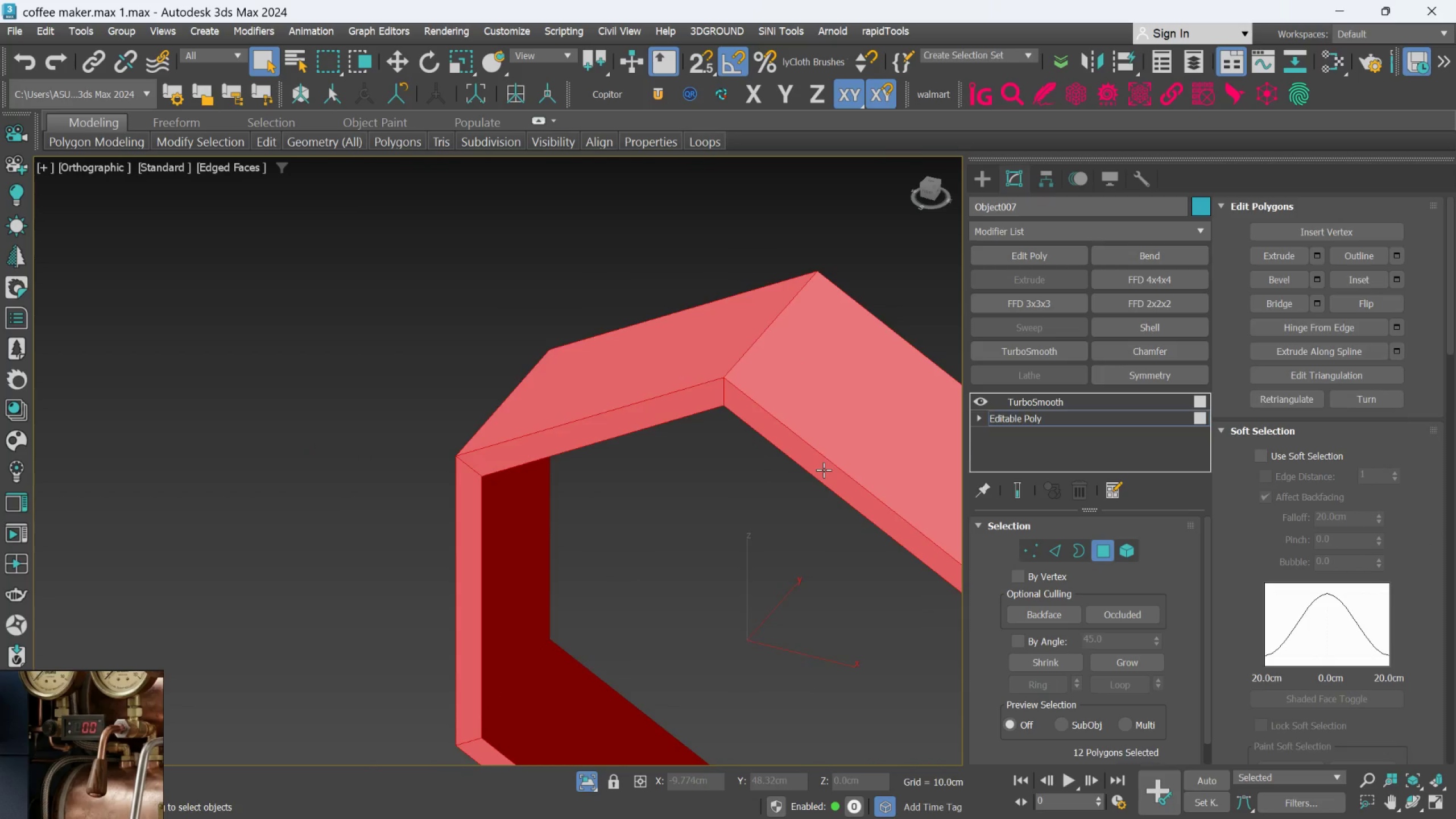 
double_click([824, 470])
 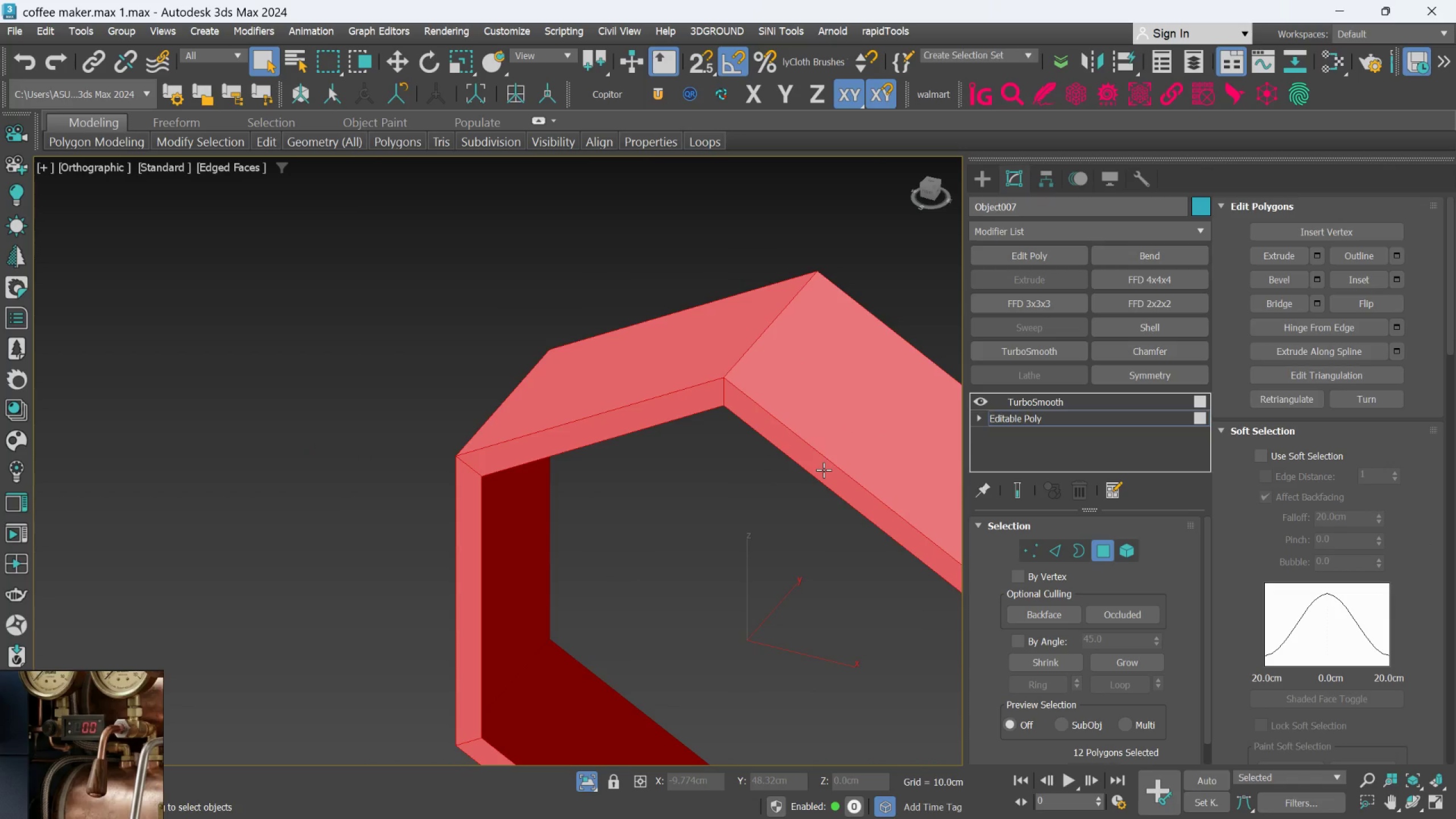 
left_click([824, 470])
 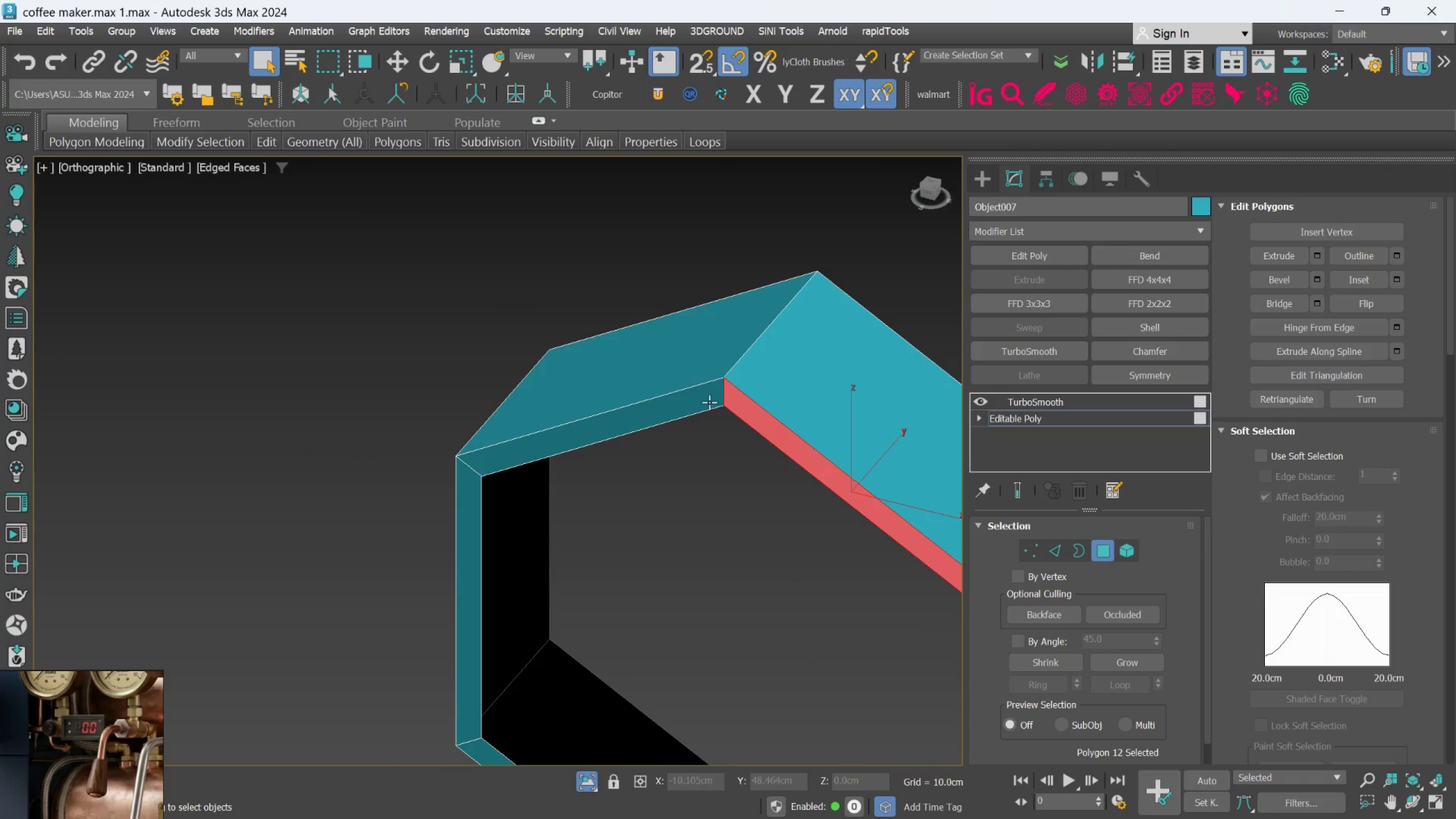 
hold_key(key=ControlLeft, duration=0.94)
double_click([709, 402])
 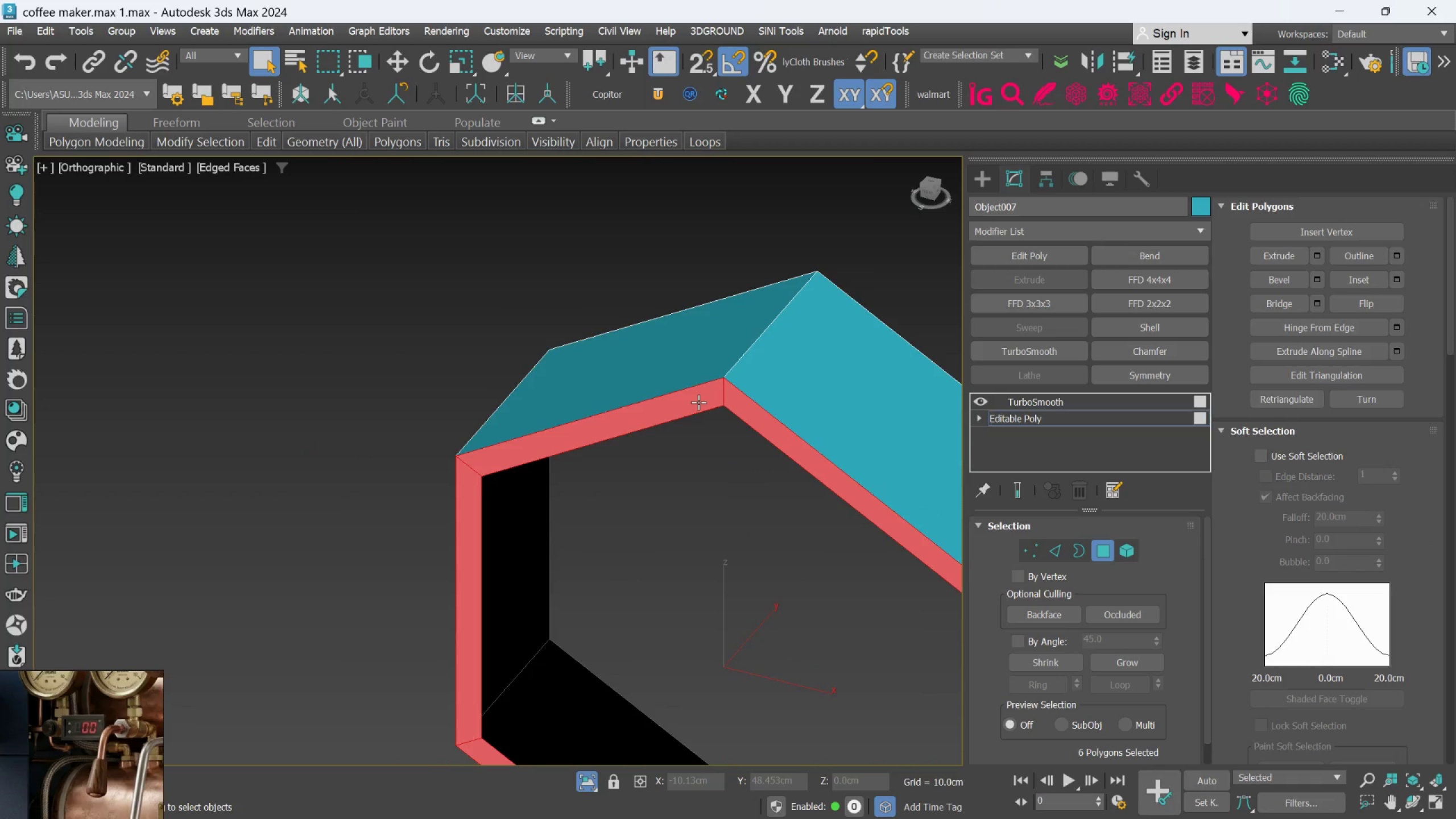 
key(Delete)
 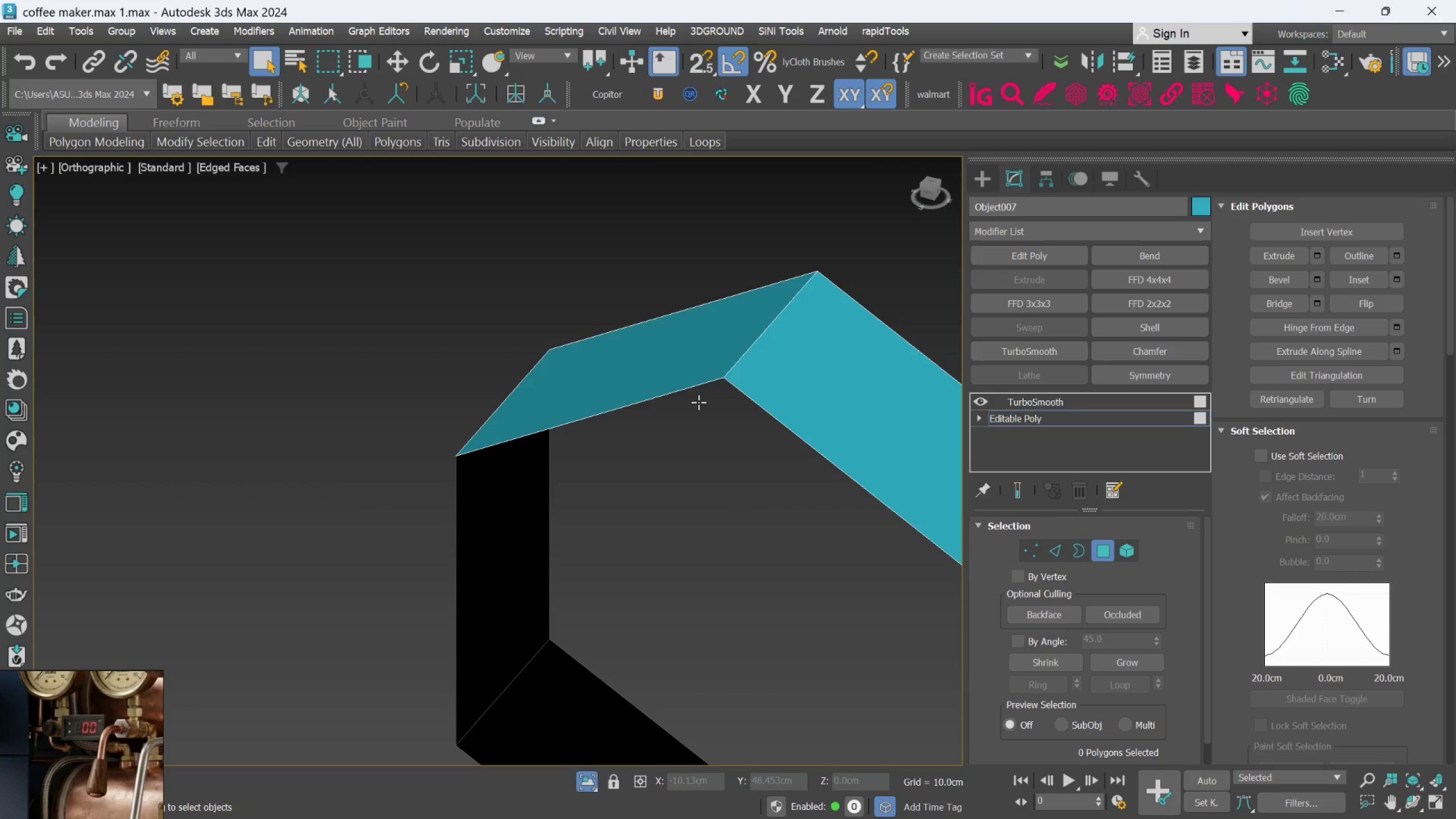 
scroll: coordinate [731, 382], scroll_direction: down, amount: 2.0
 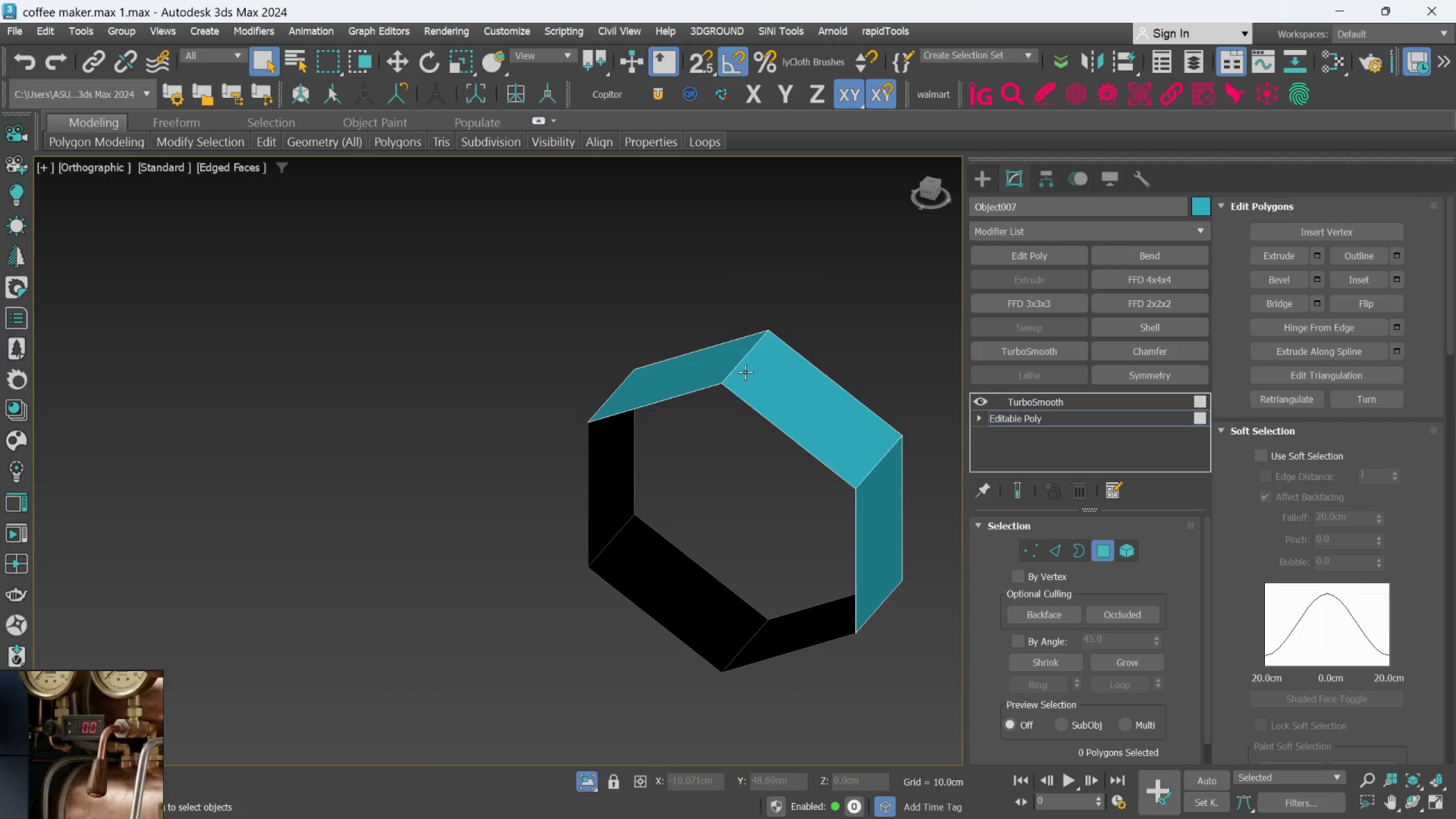 
scroll: coordinate [745, 372], scroll_direction: up, amount: 1.0
 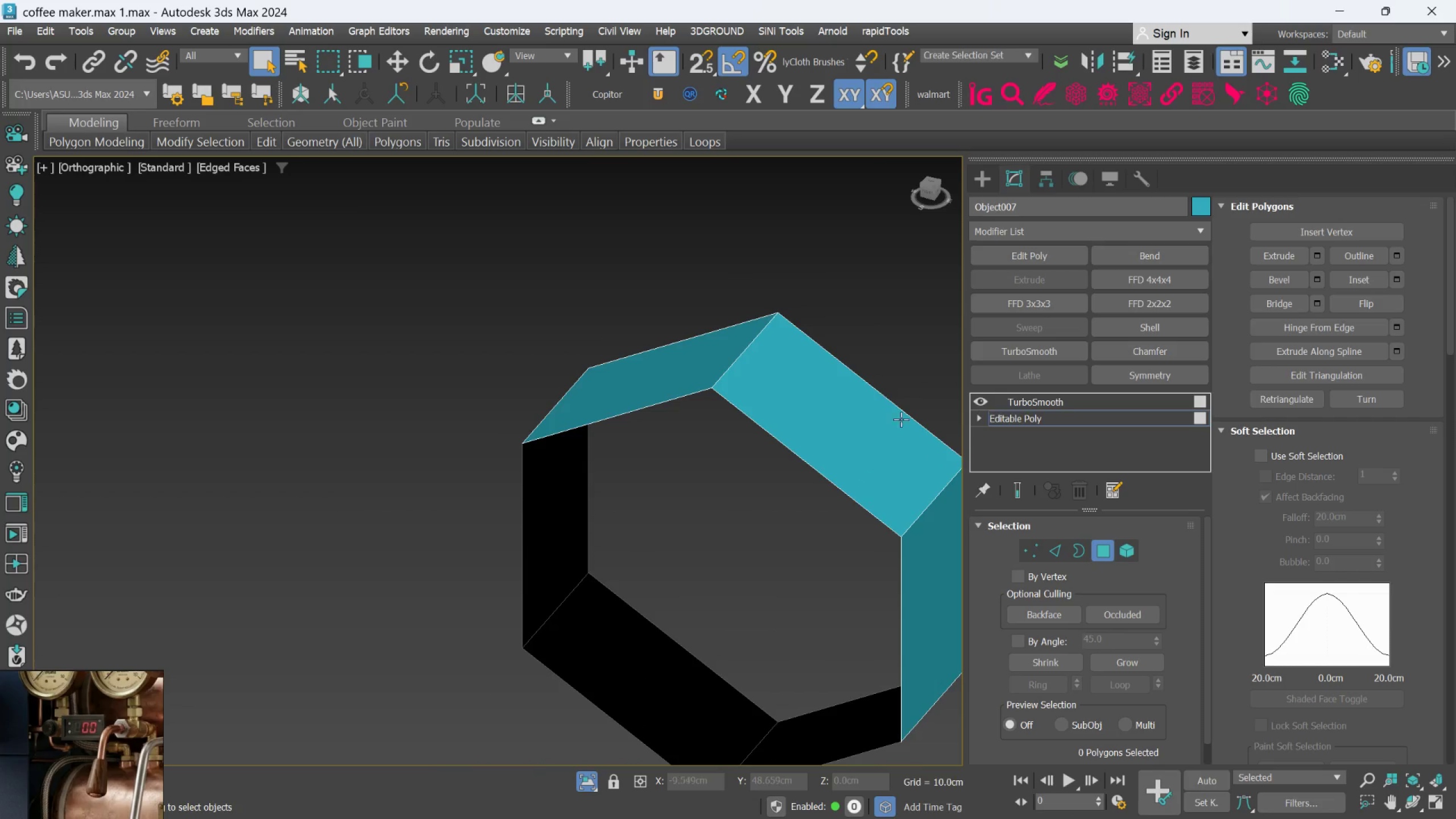 
left_click([1050, 555])
 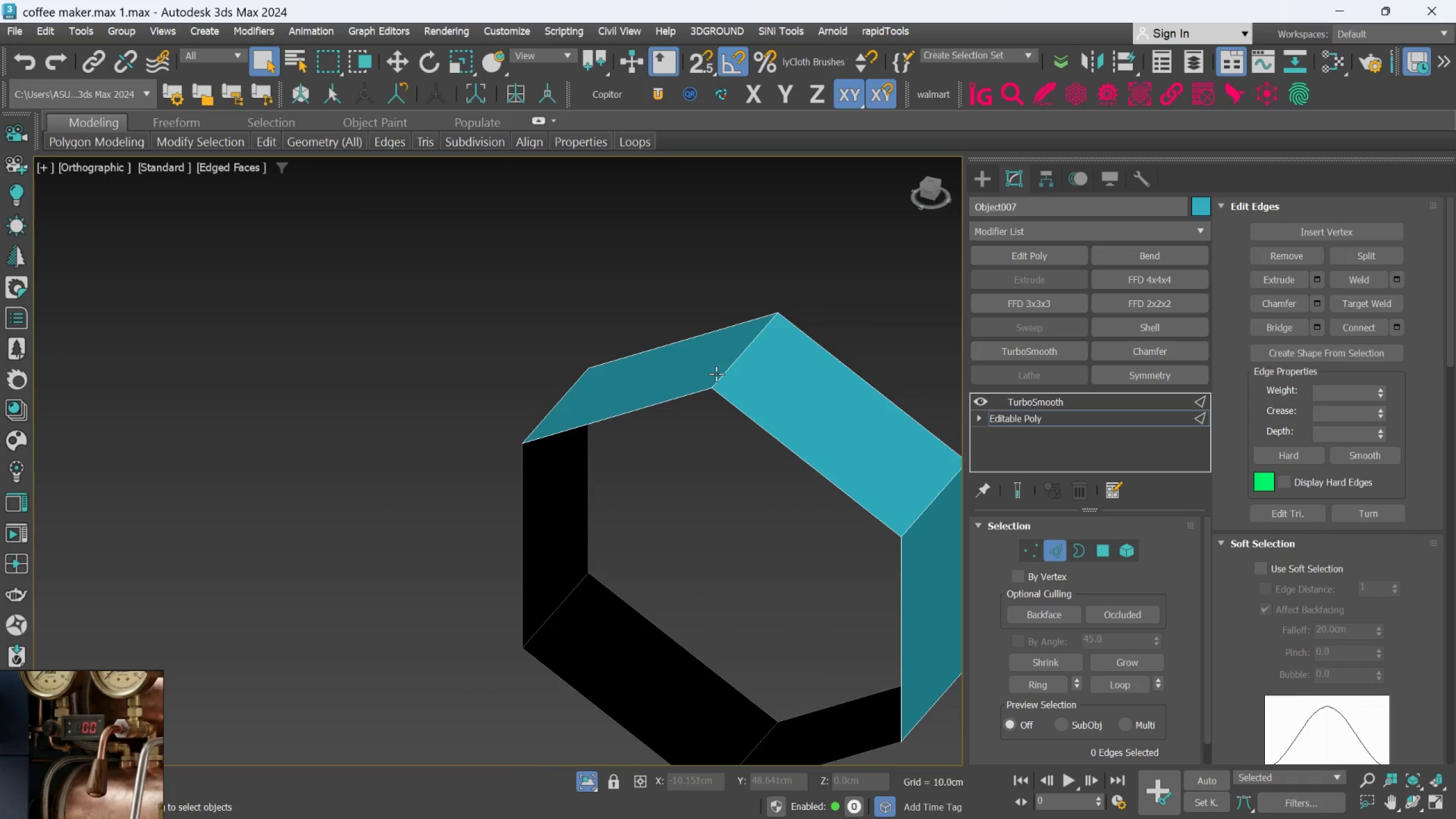 
left_click([717, 374])
 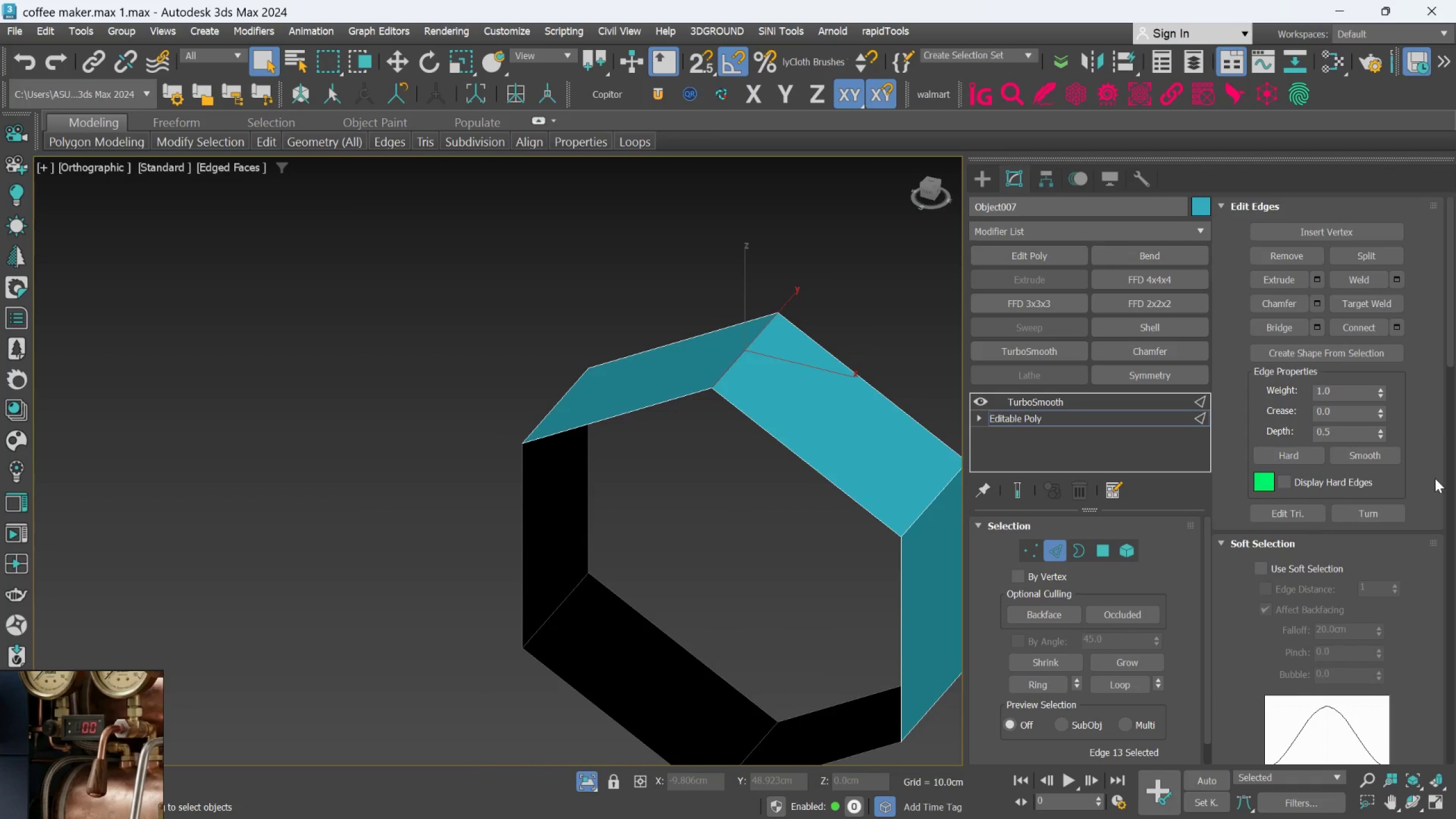 
scroll: coordinate [1355, 364], scroll_direction: down, amount: 3.0
 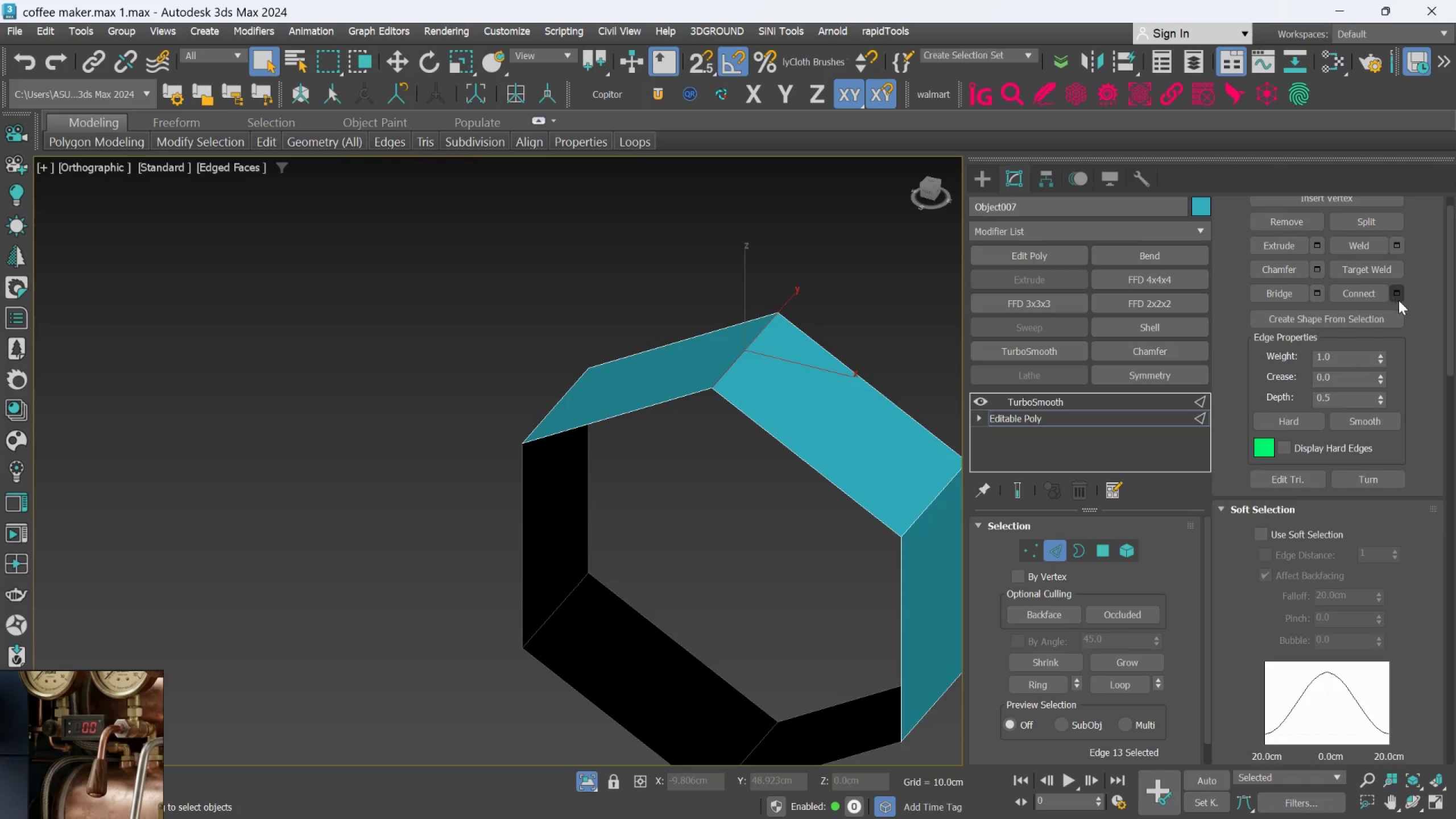 
scroll: coordinate [1411, 299], scroll_direction: up, amount: 7.0
 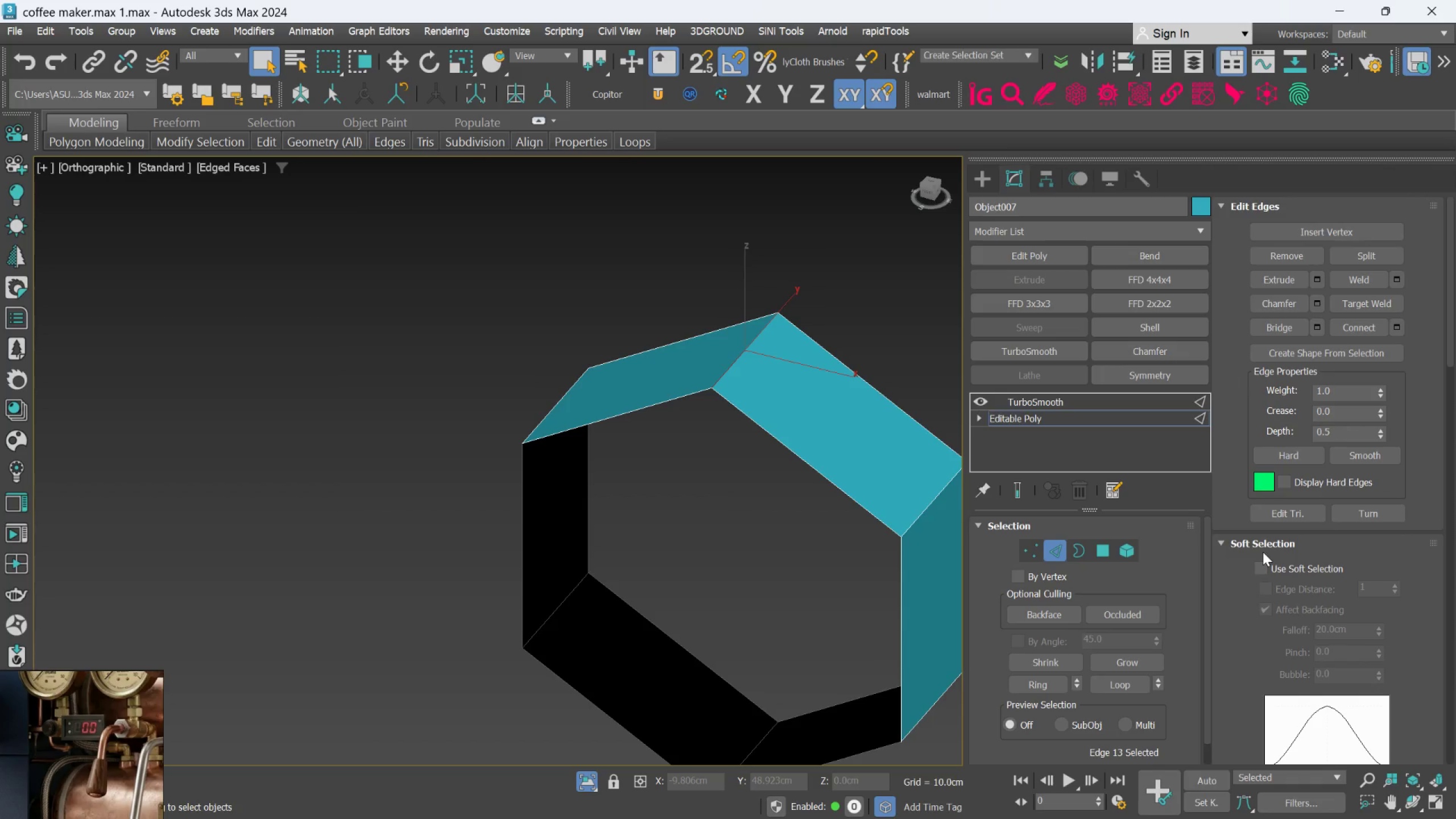 
scroll: coordinate [1358, 565], scroll_direction: down, amount: 15.0
 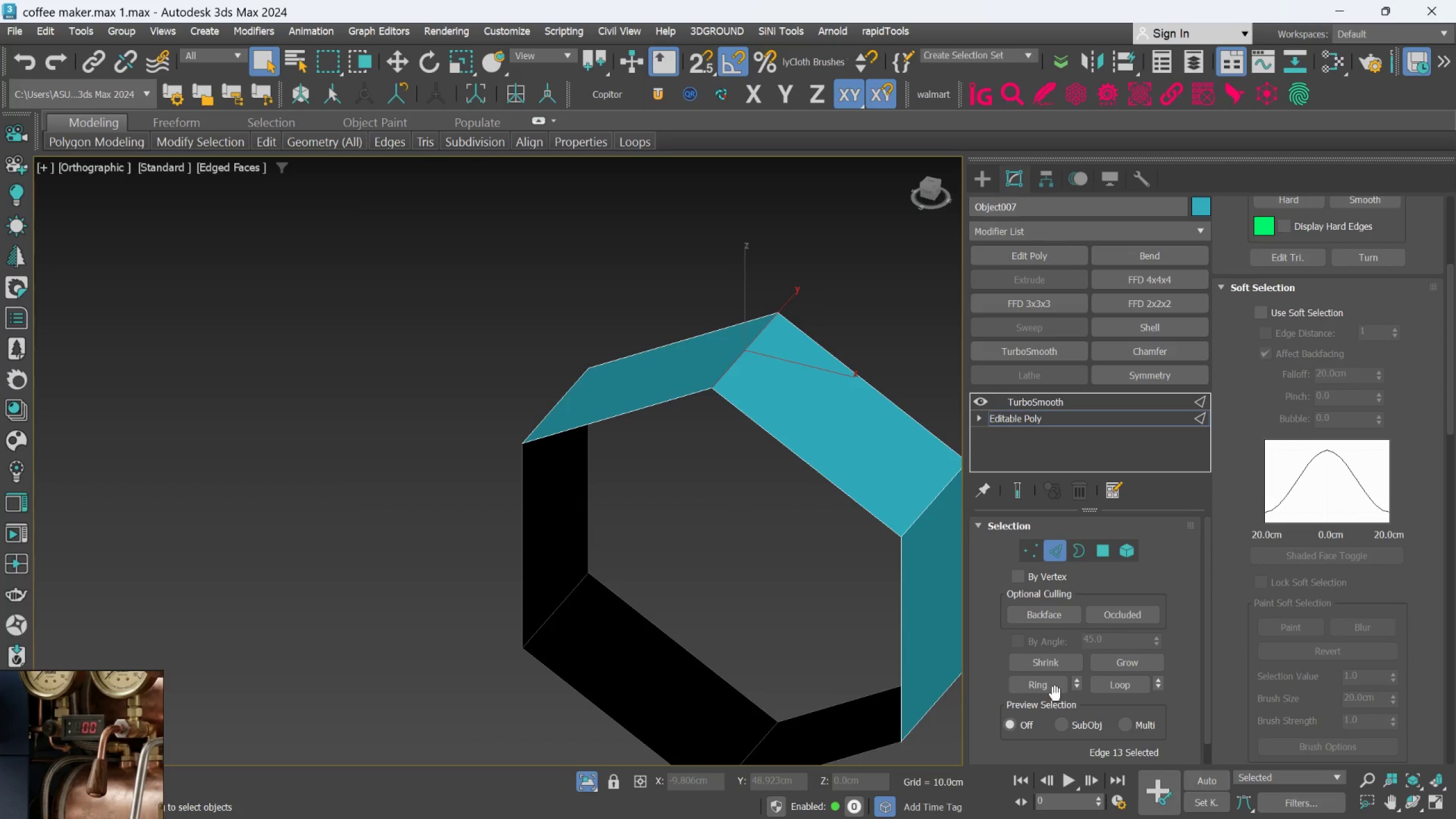 
left_click([1051, 684])
 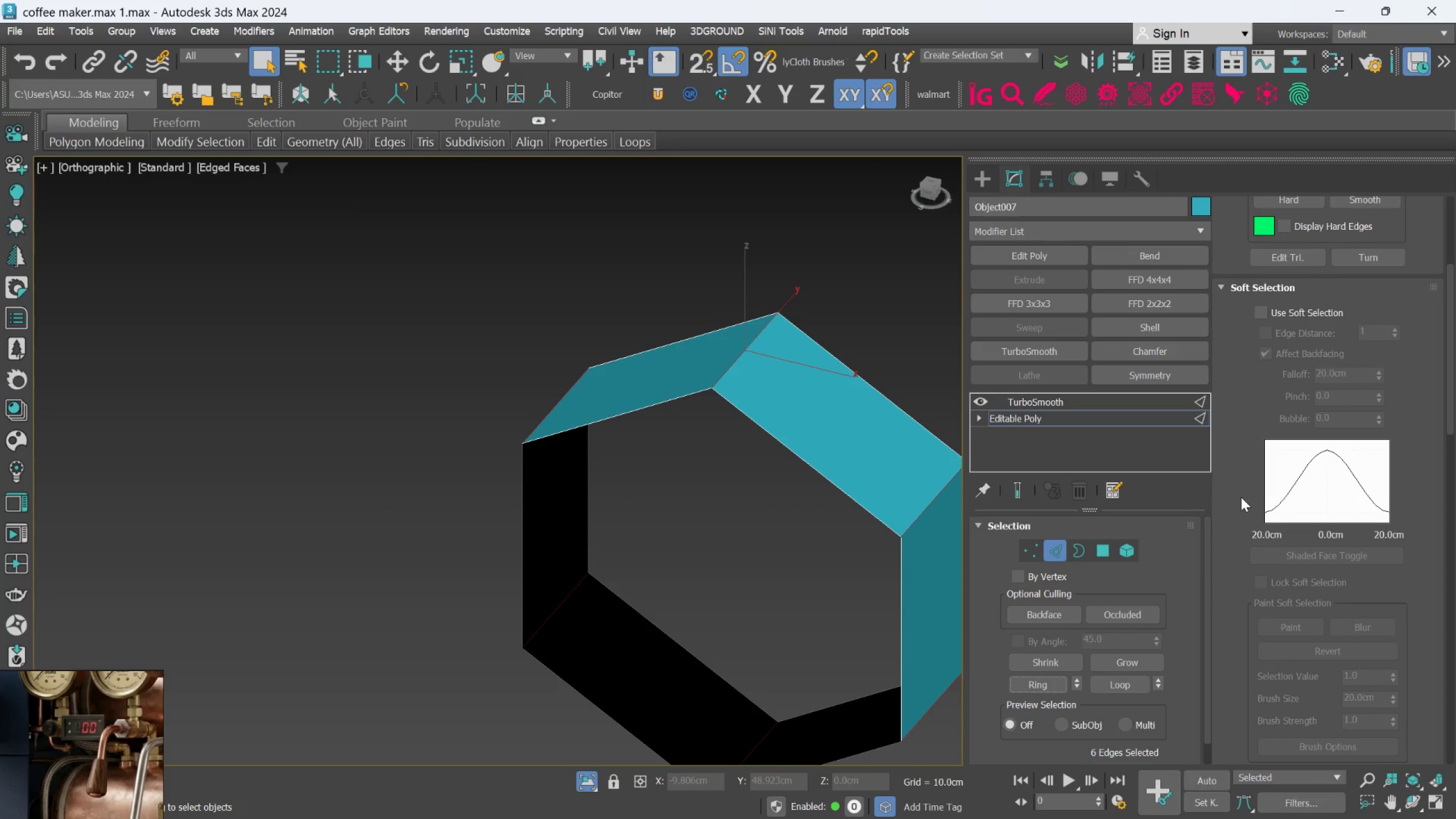 
scroll: coordinate [1378, 315], scroll_direction: up, amount: 15.0
 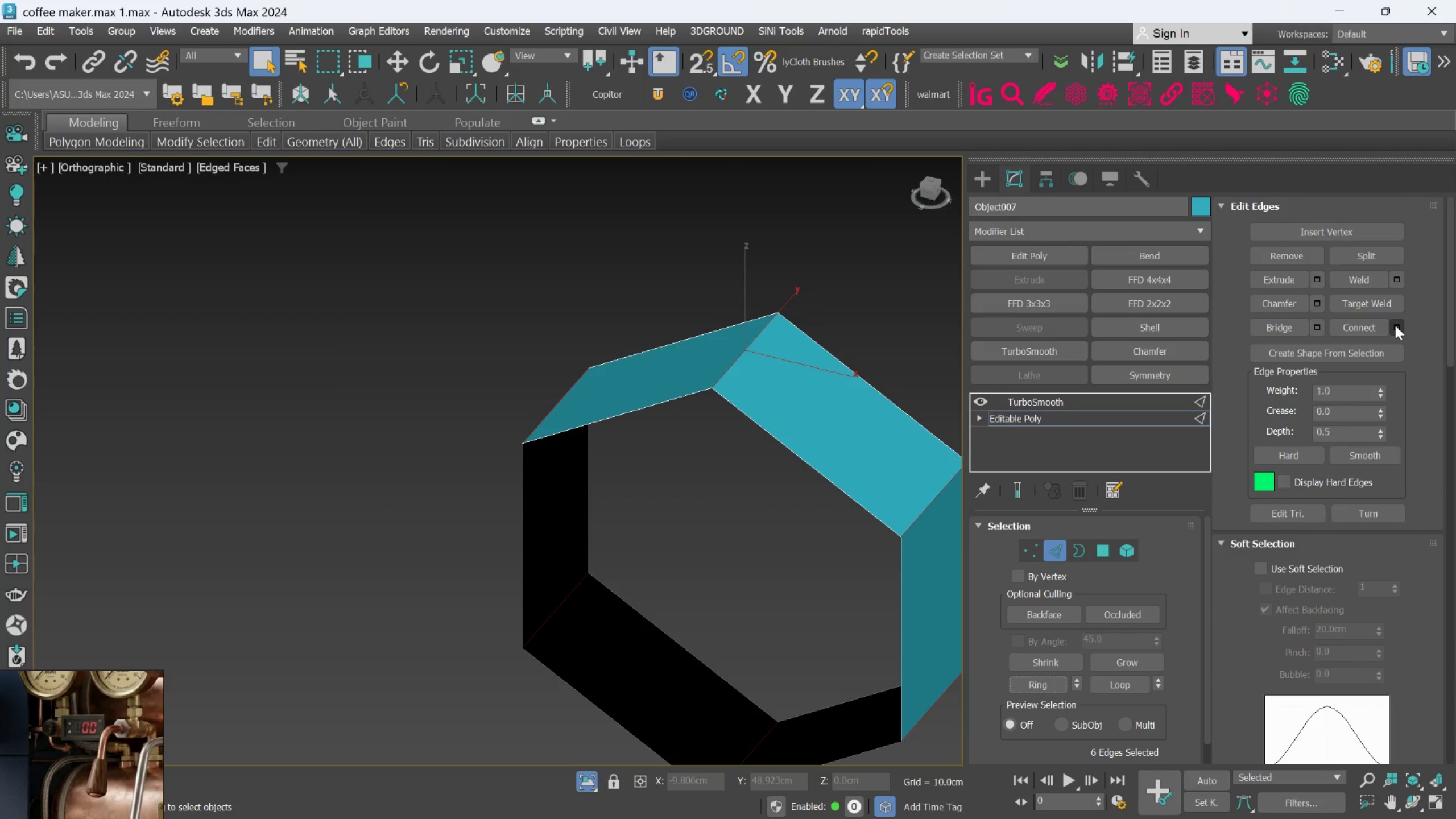 
left_click([1395, 325])
 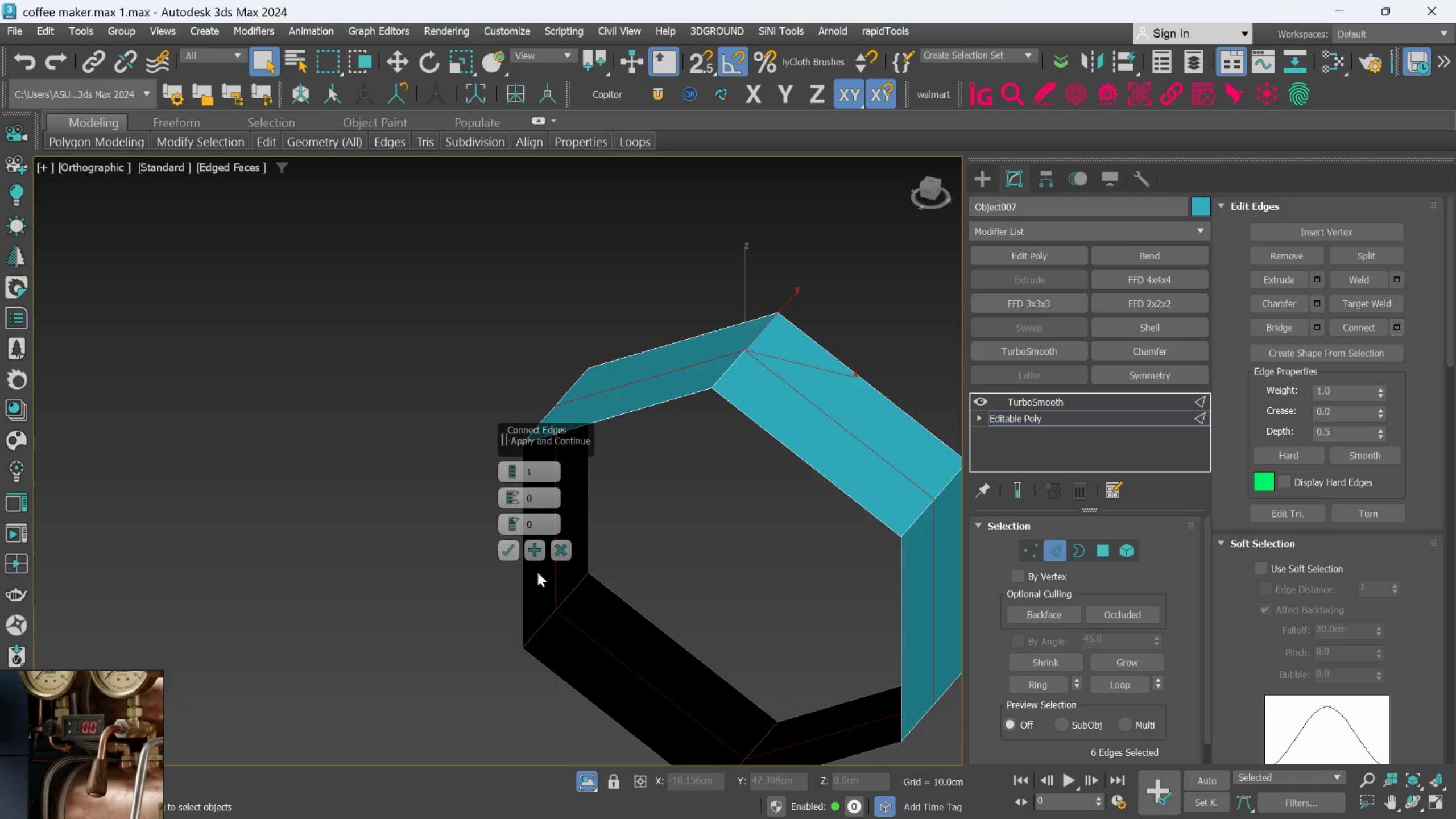 
left_click([561, 557])
 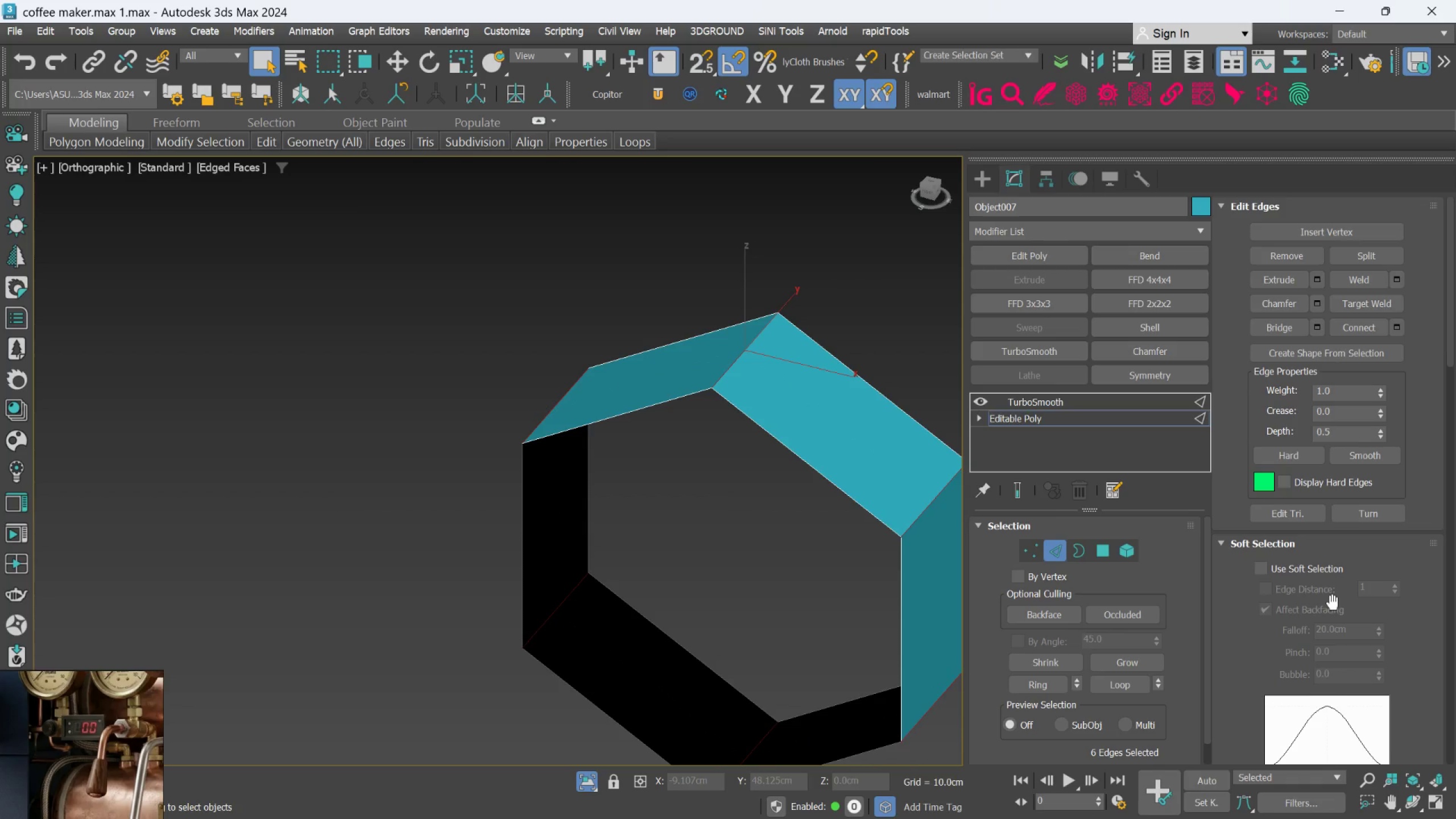 
scroll: coordinate [1333, 603], scroll_direction: down, amount: 5.0
 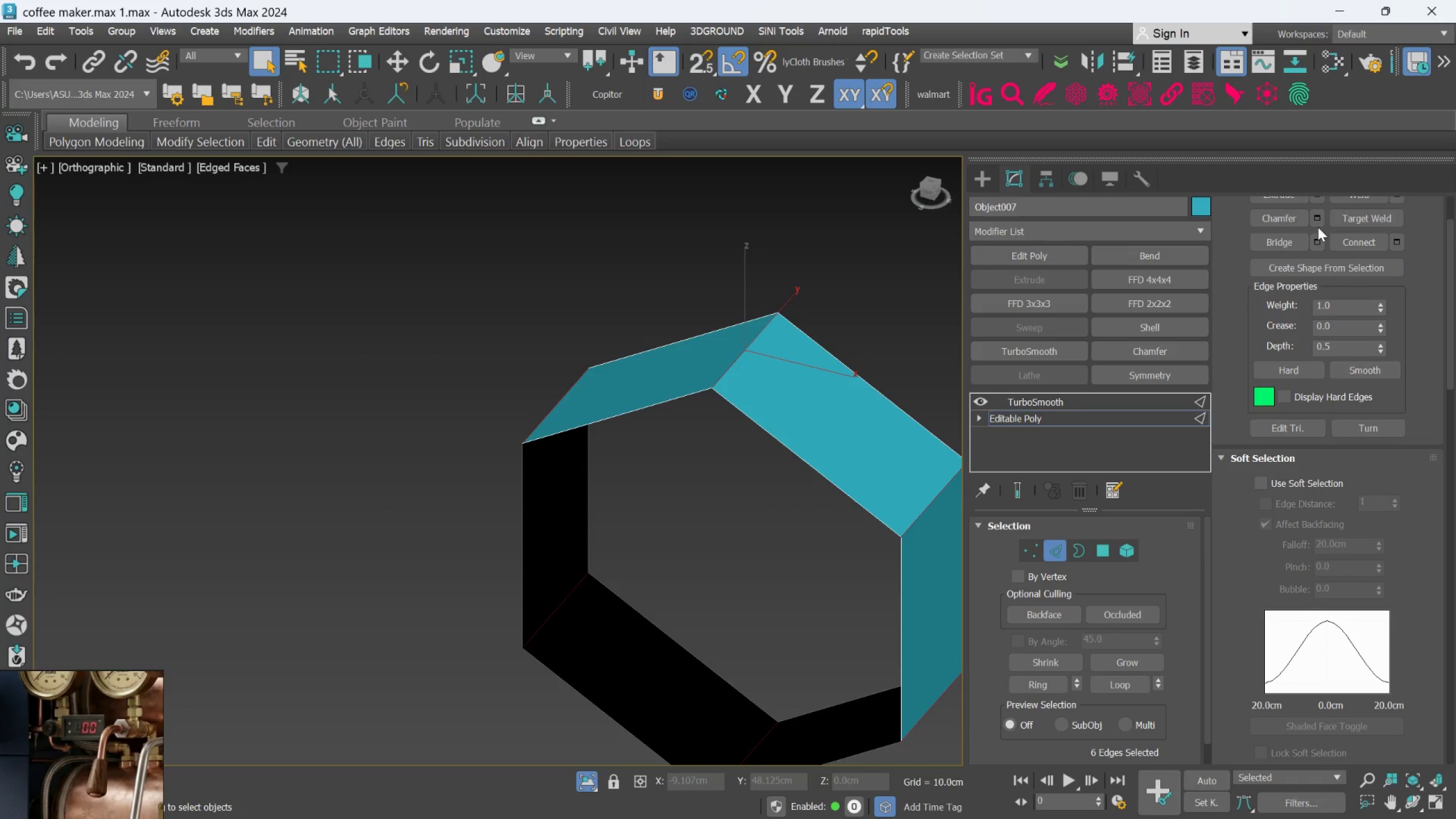 
left_click([1318, 224])
 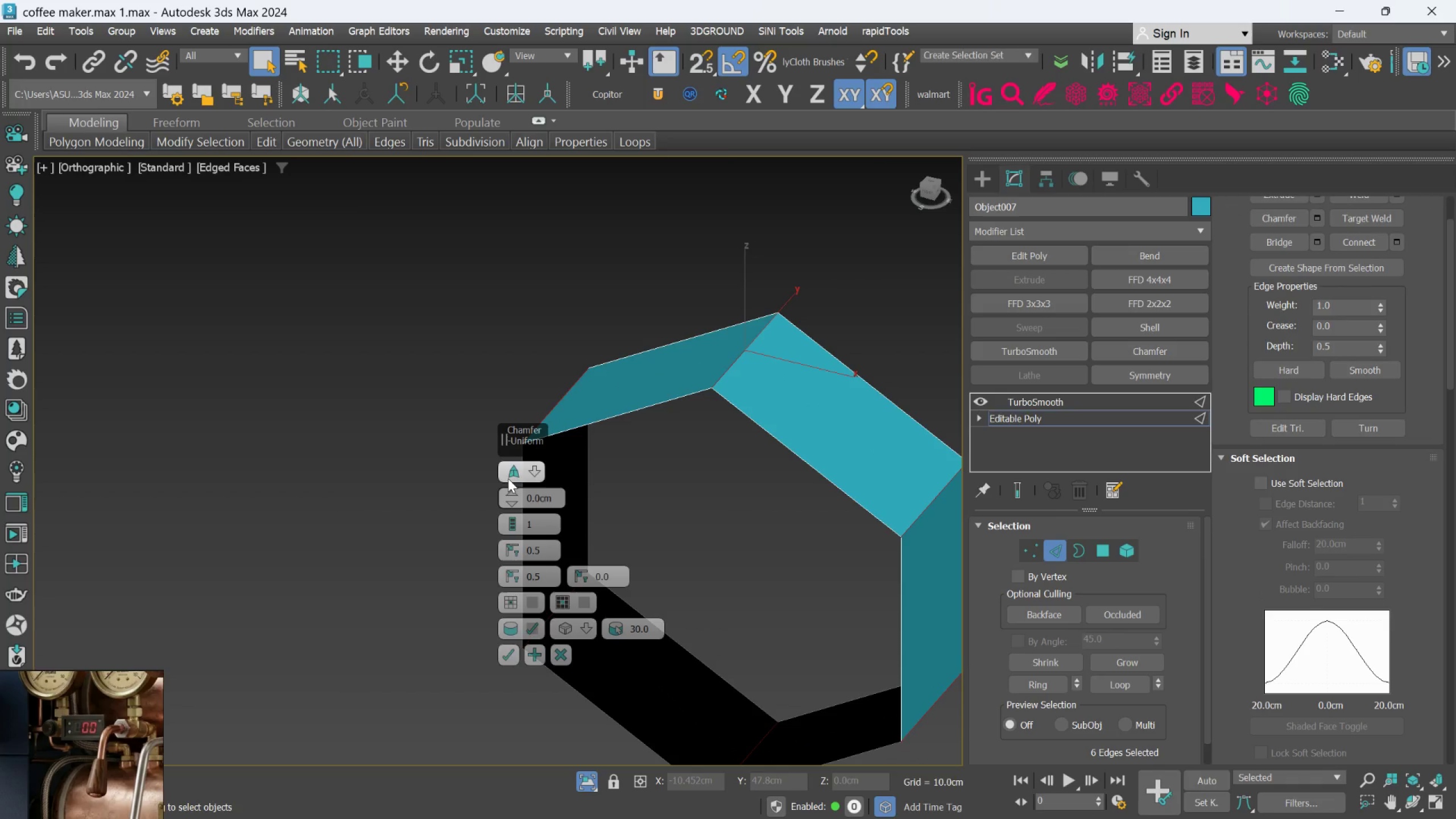 
left_click_drag(start_coordinate=[508, 488], to_coordinate=[504, 482])
 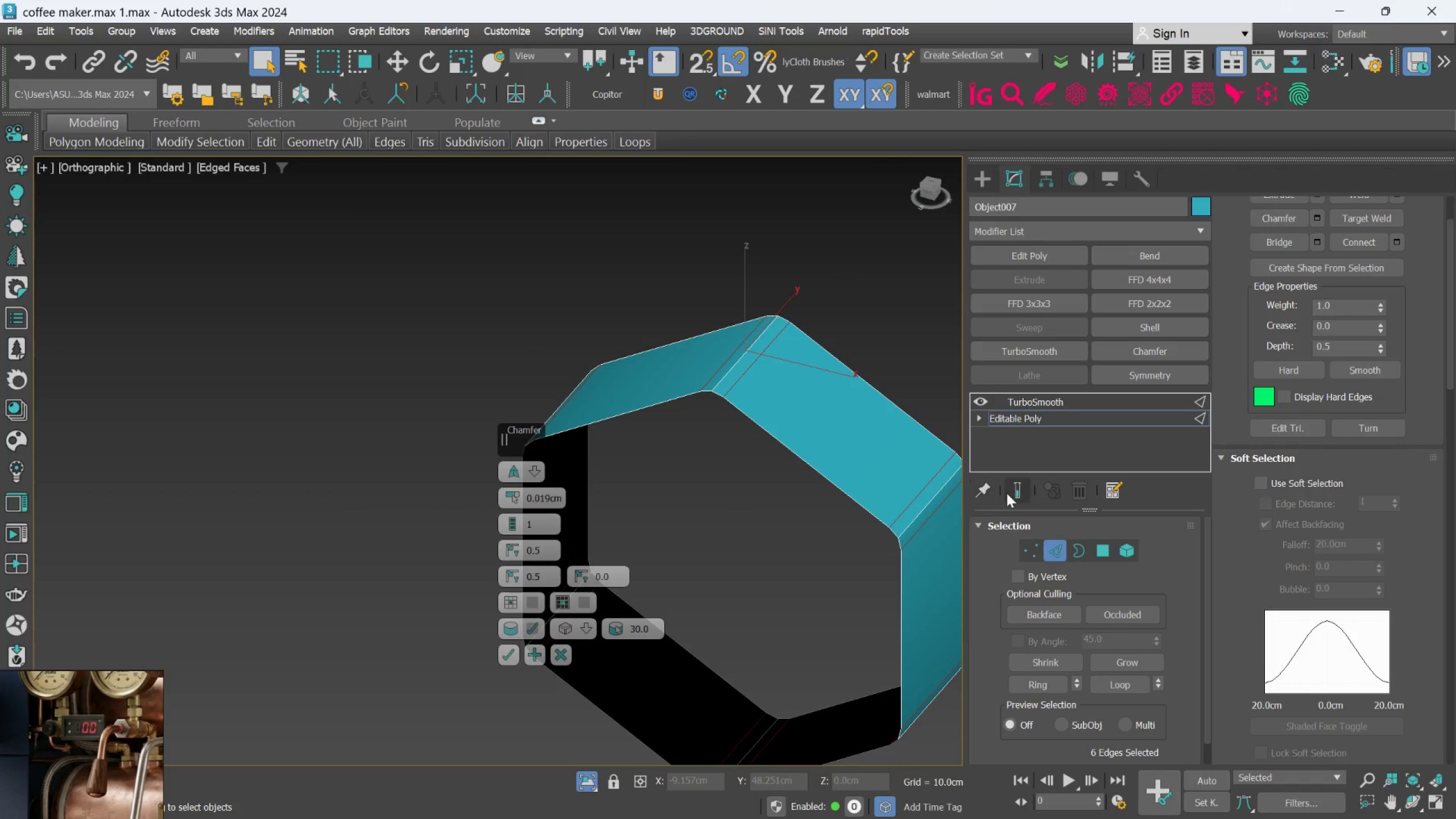 
left_click([1008, 491])
 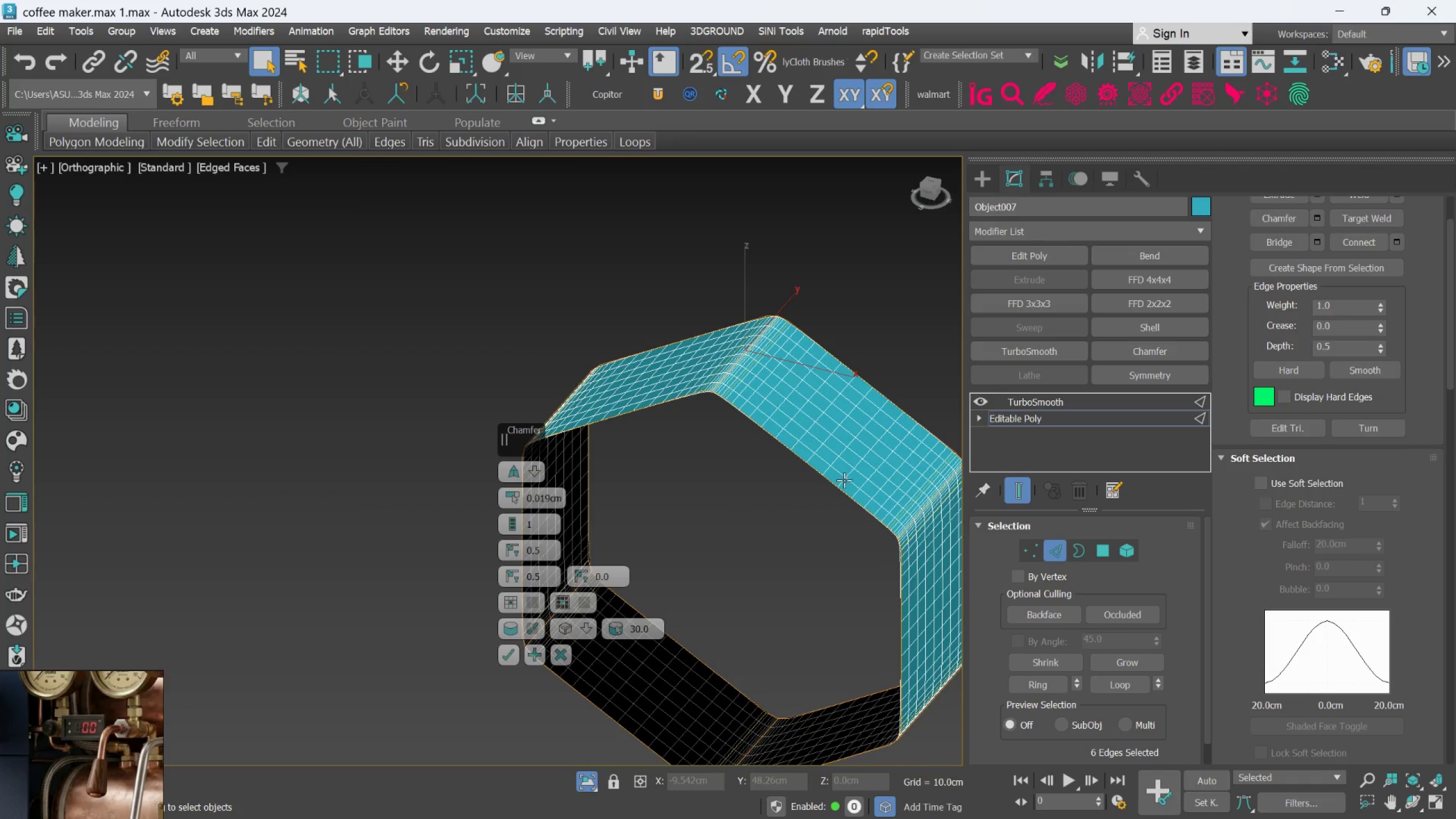 
scroll: coordinate [843, 459], scroll_direction: up, amount: 3.0
 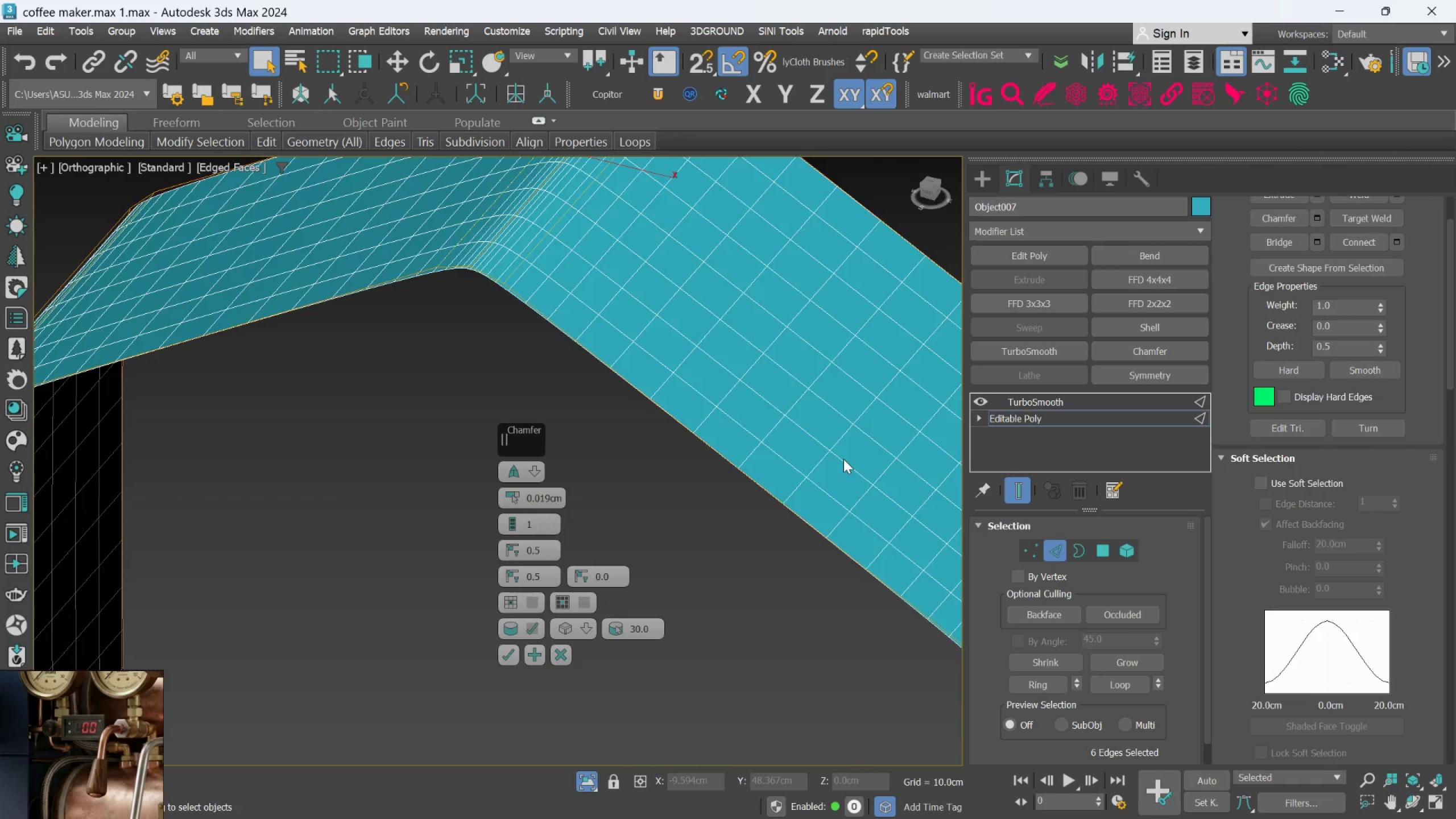 
scroll: coordinate [843, 459], scroll_direction: down, amount: 3.0
 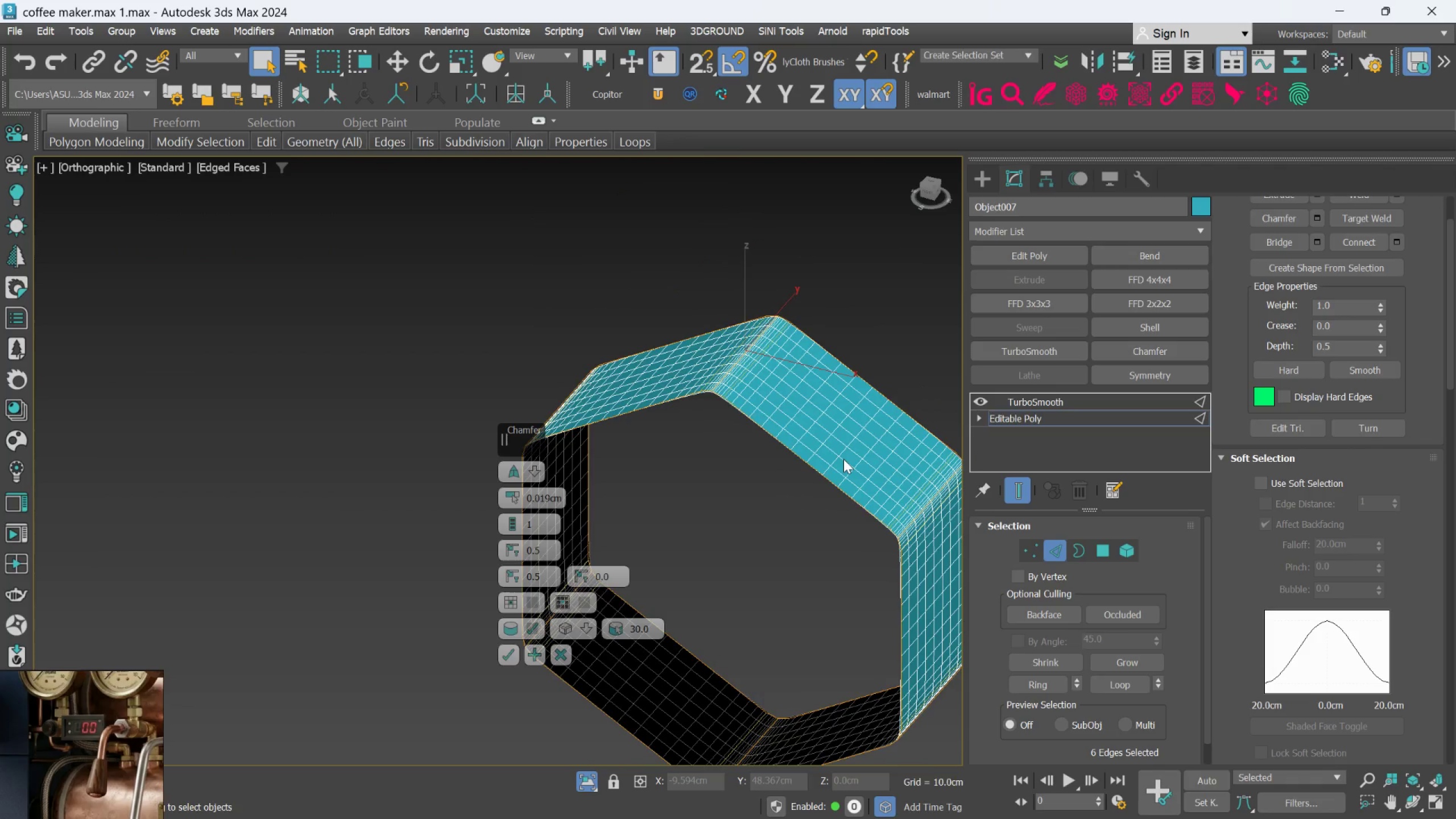 
scroll: coordinate [843, 459], scroll_direction: up, amount: 2.0
 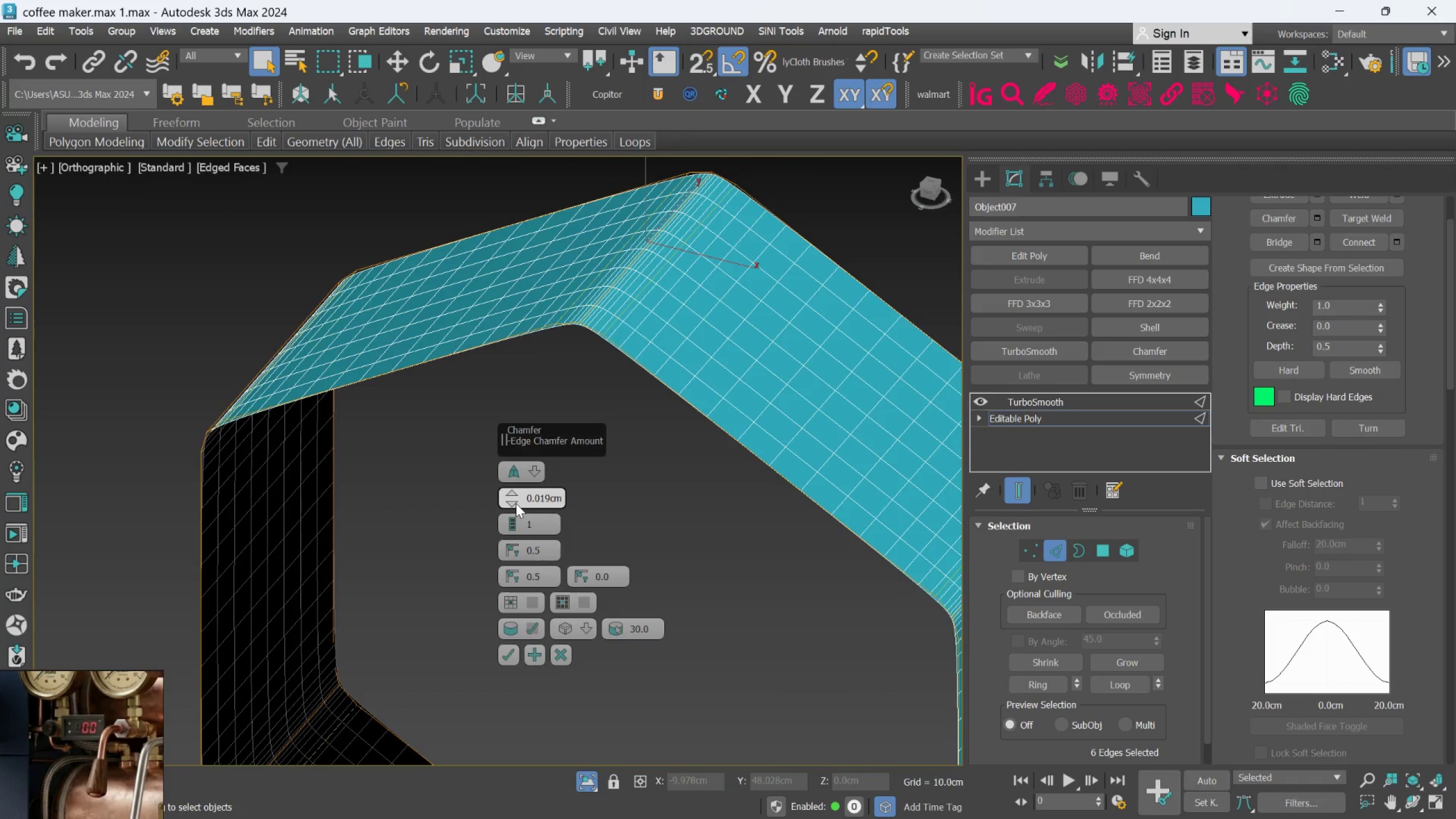 
left_click_drag(start_coordinate=[515, 503], to_coordinate=[519, 508])
 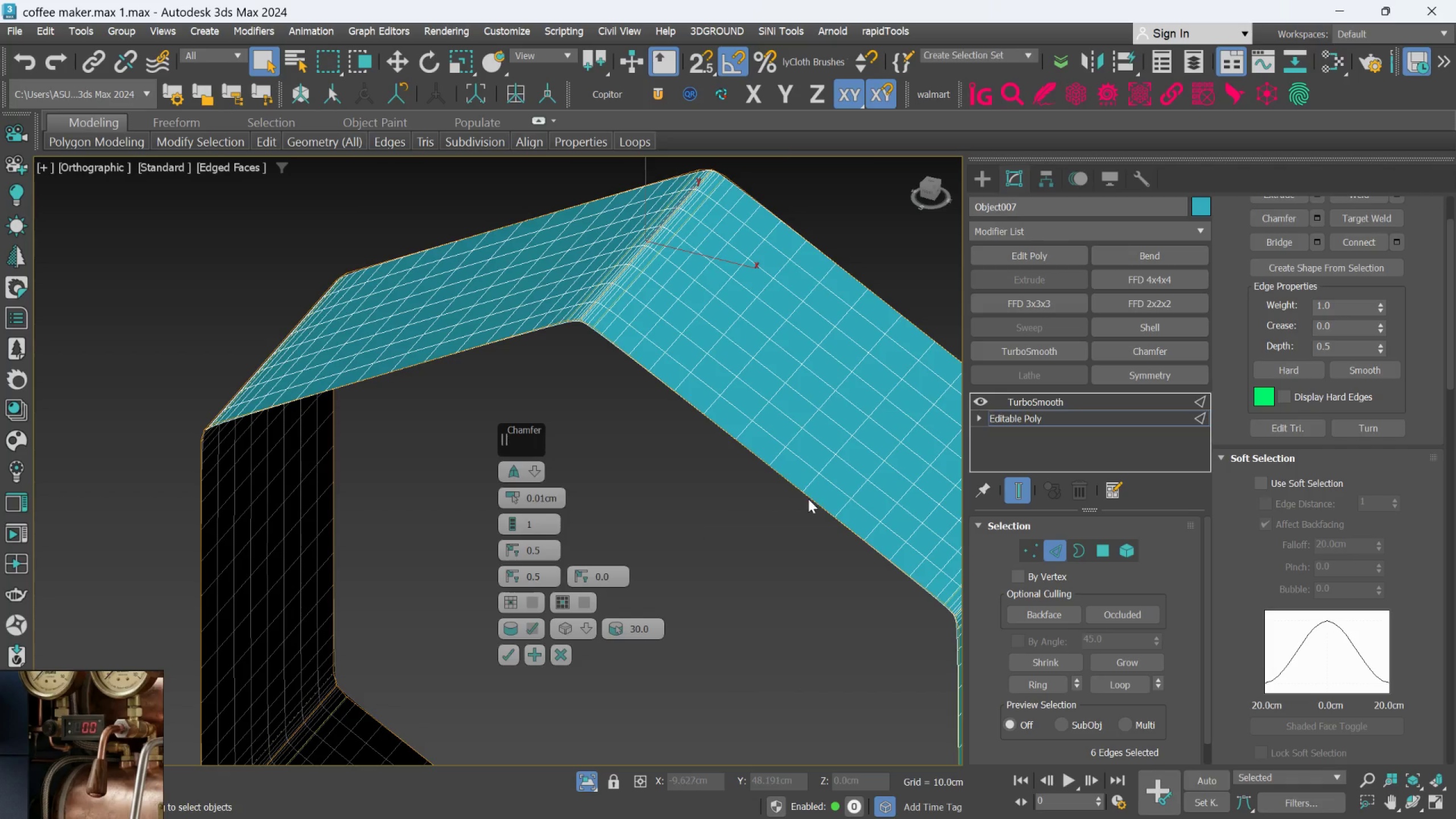 
left_click([1008, 482])
 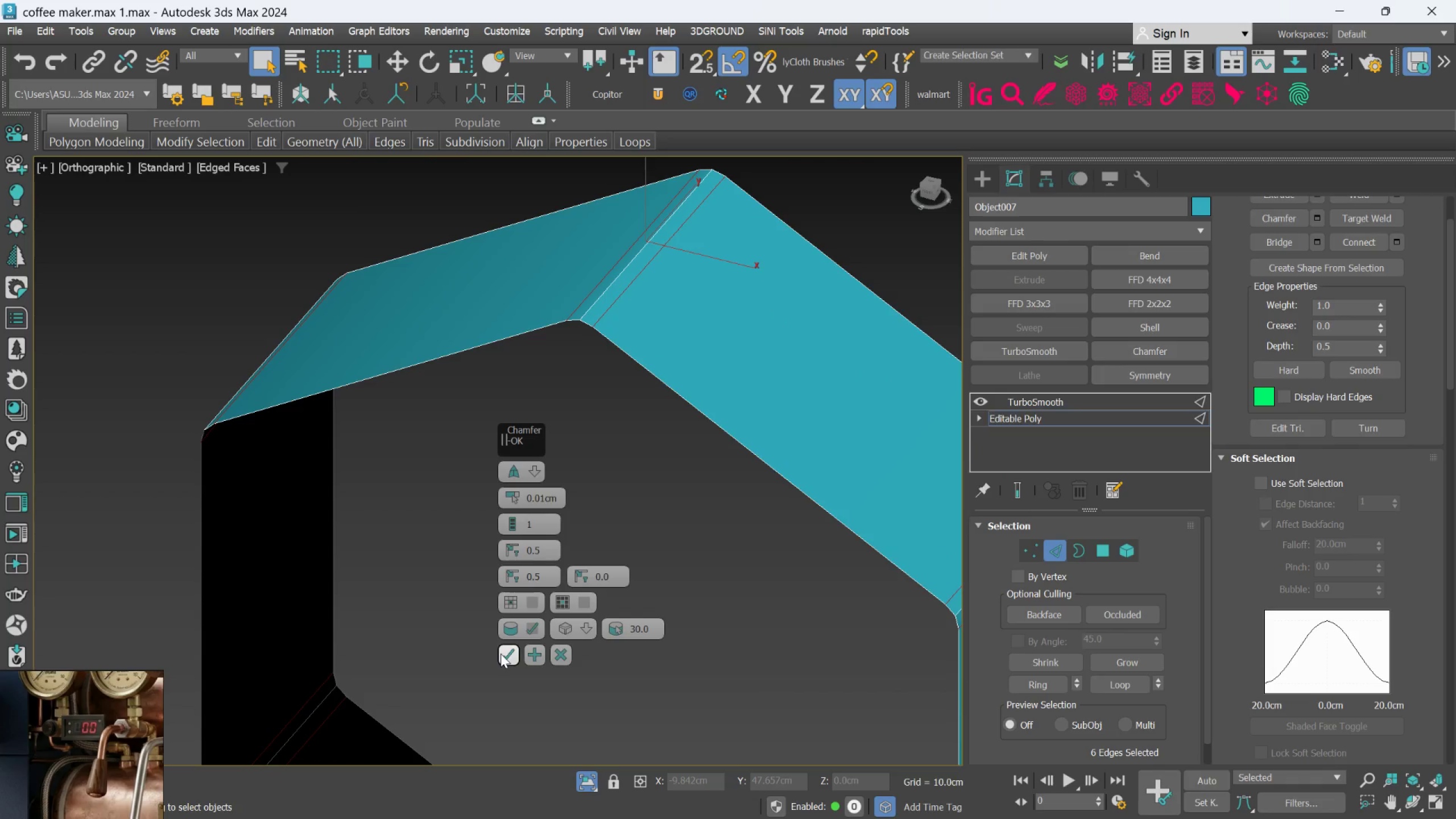 
wait(7.36)
 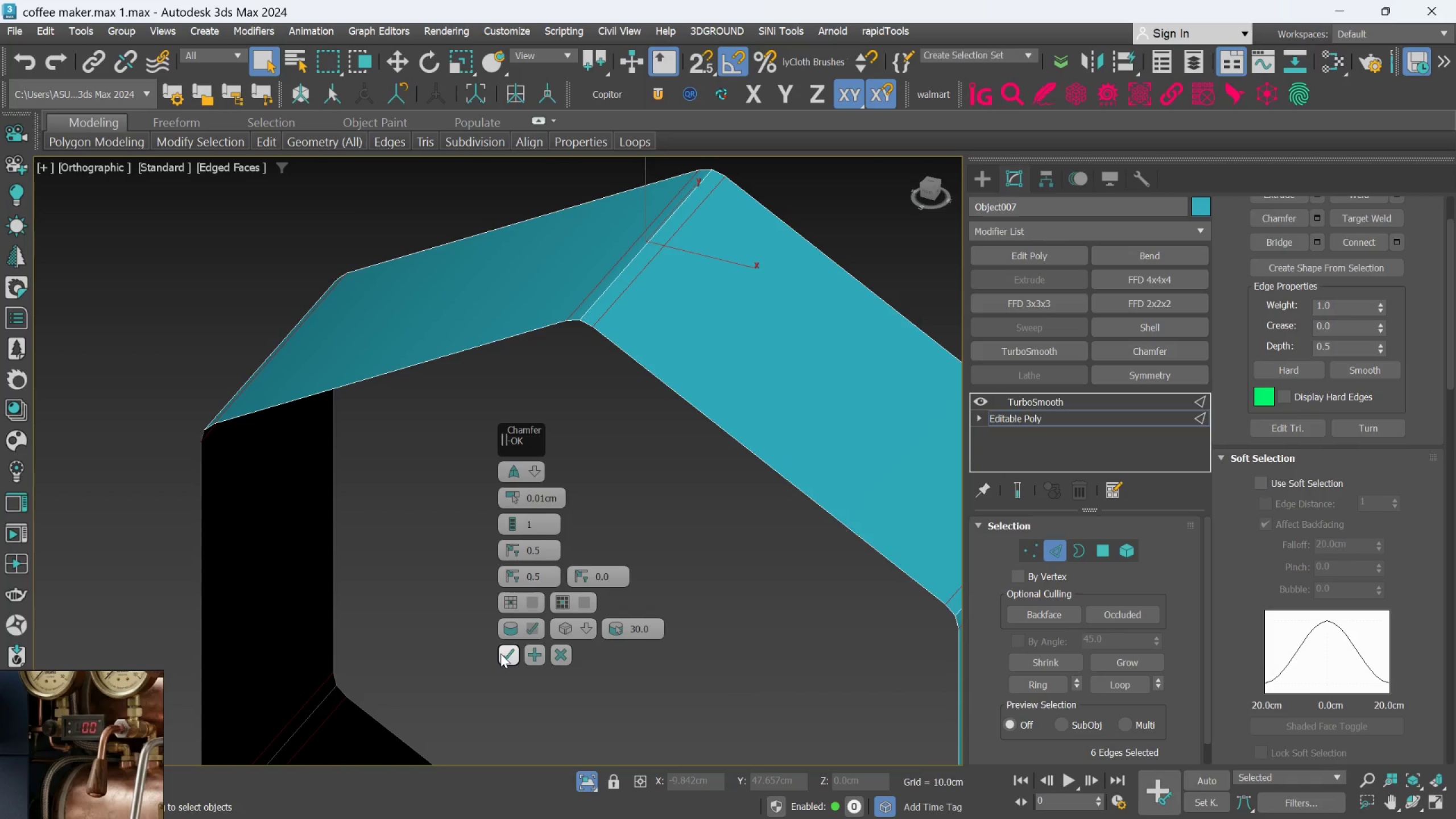 
left_click([500, 653])
 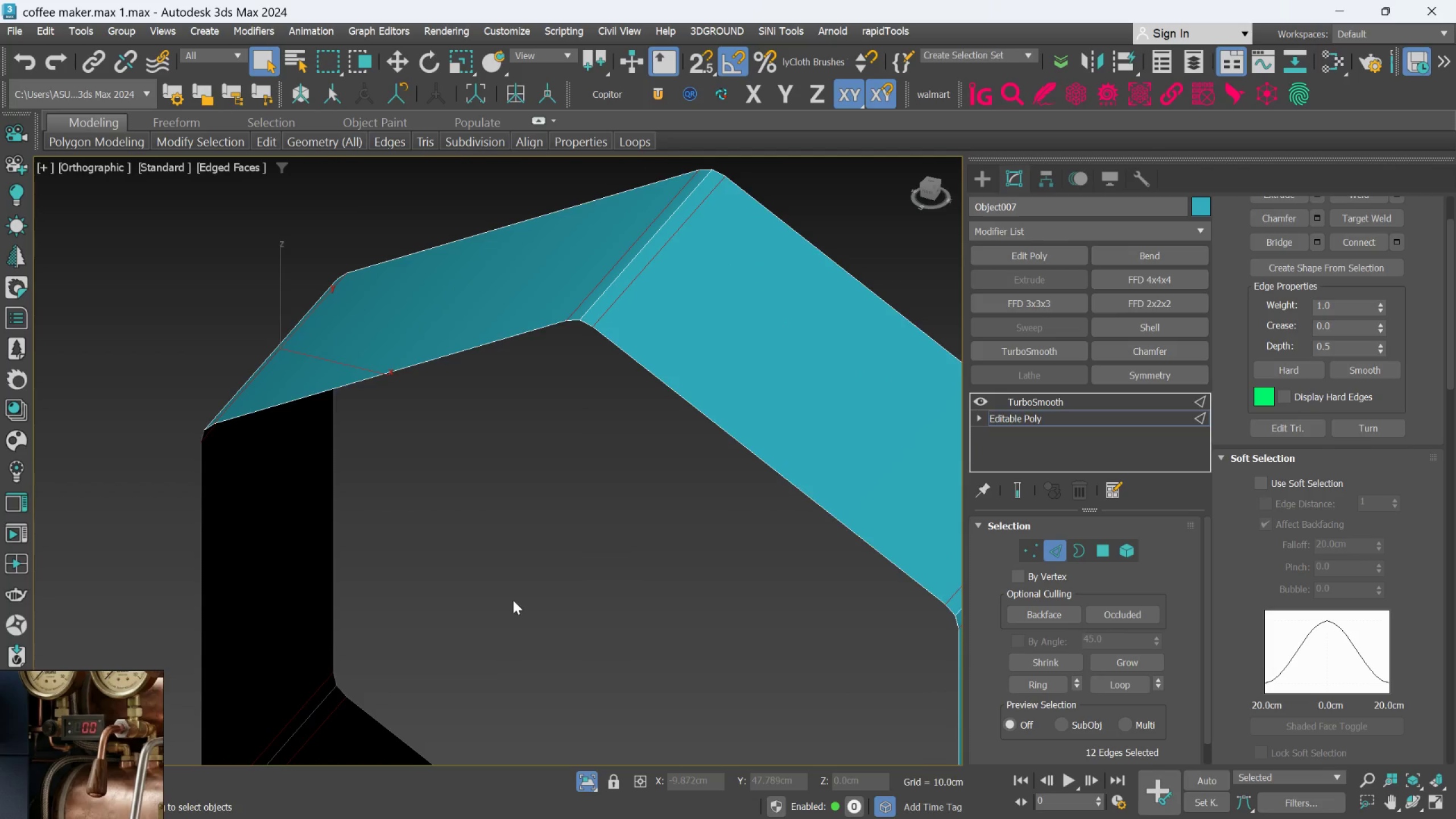 
hold_key(key=AltLeft, duration=0.78)
 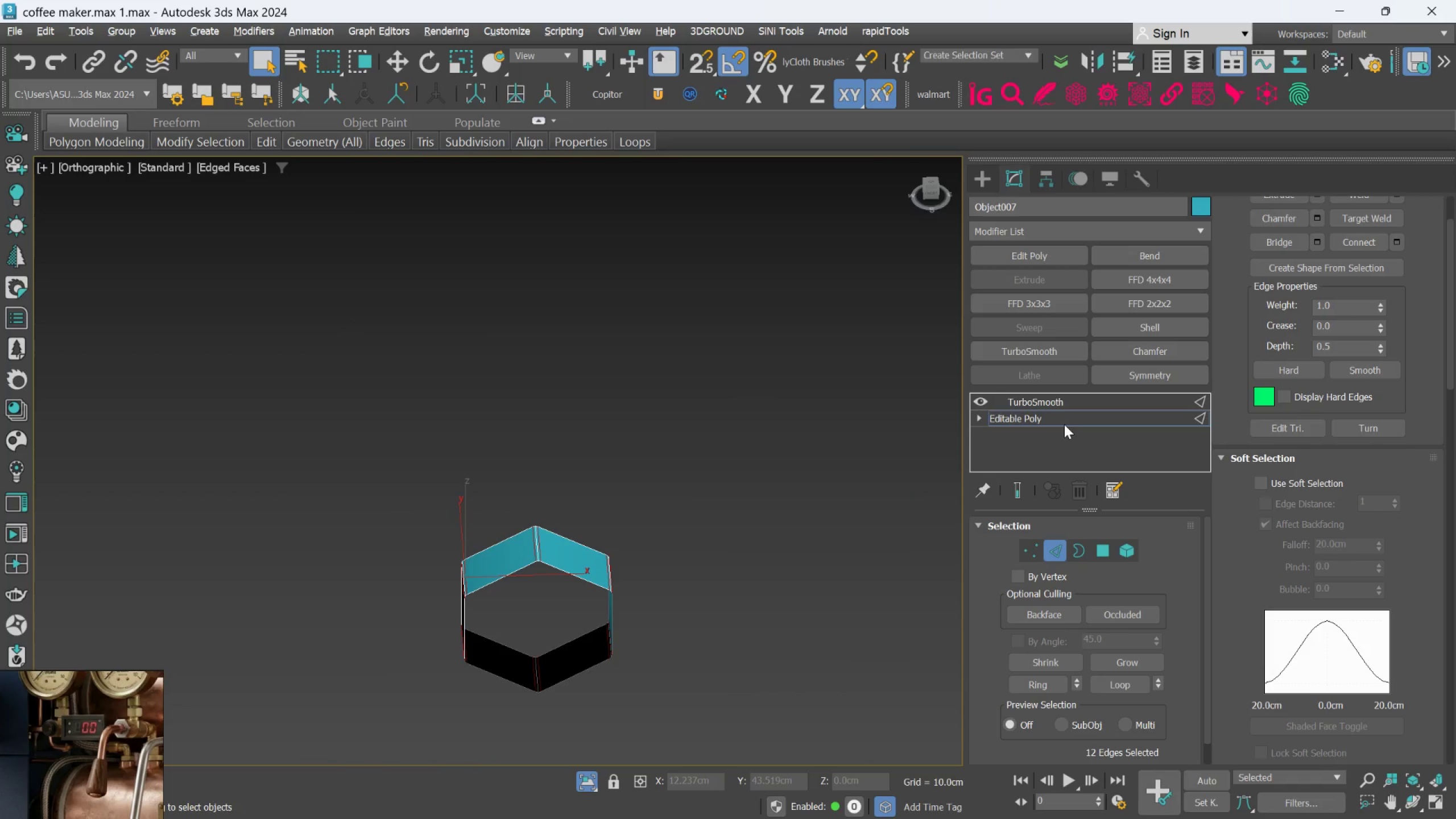 
scroll: coordinate [513, 600], scroll_direction: down, amount: 5.0
 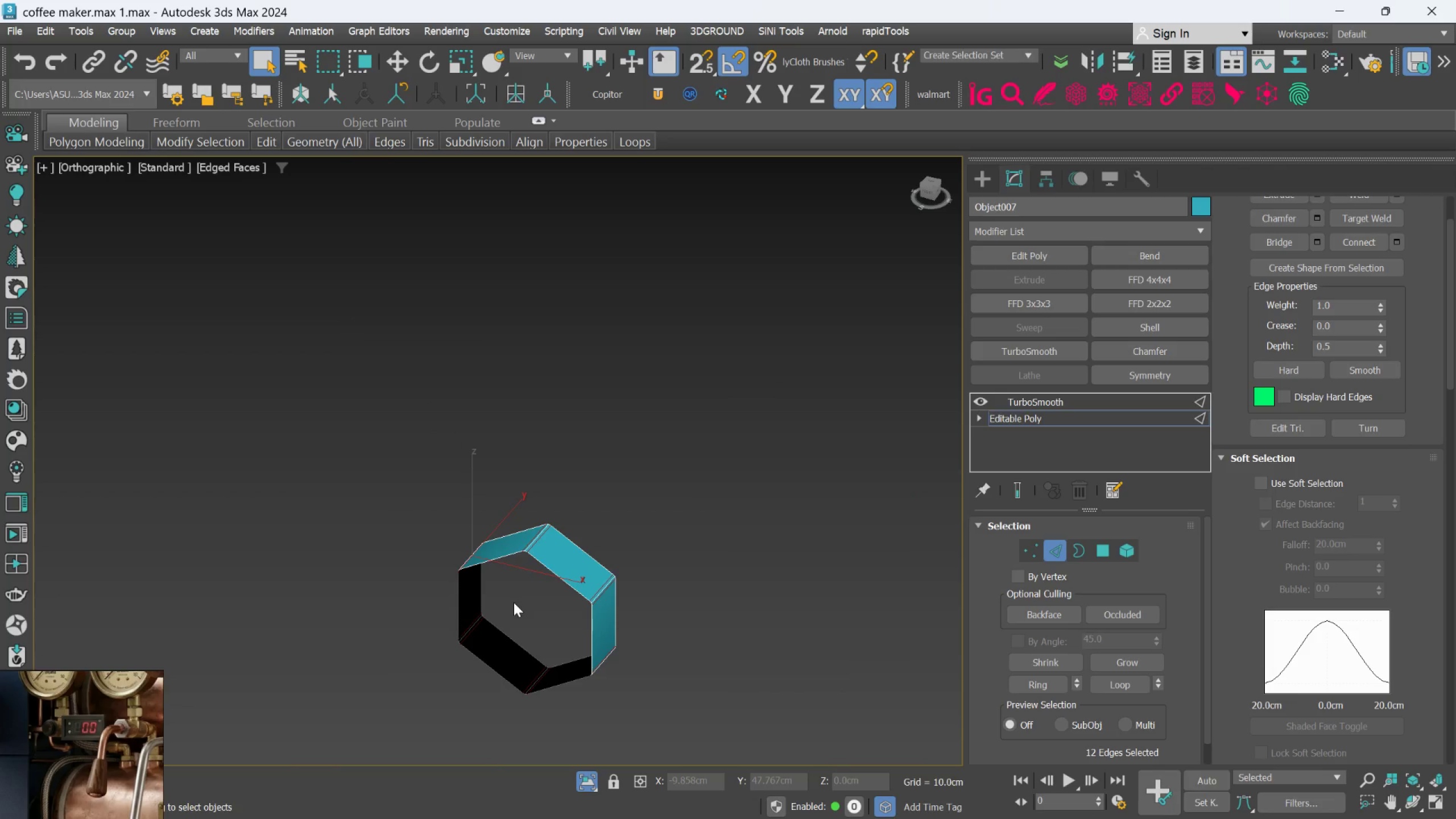 
left_click([1064, 424])
 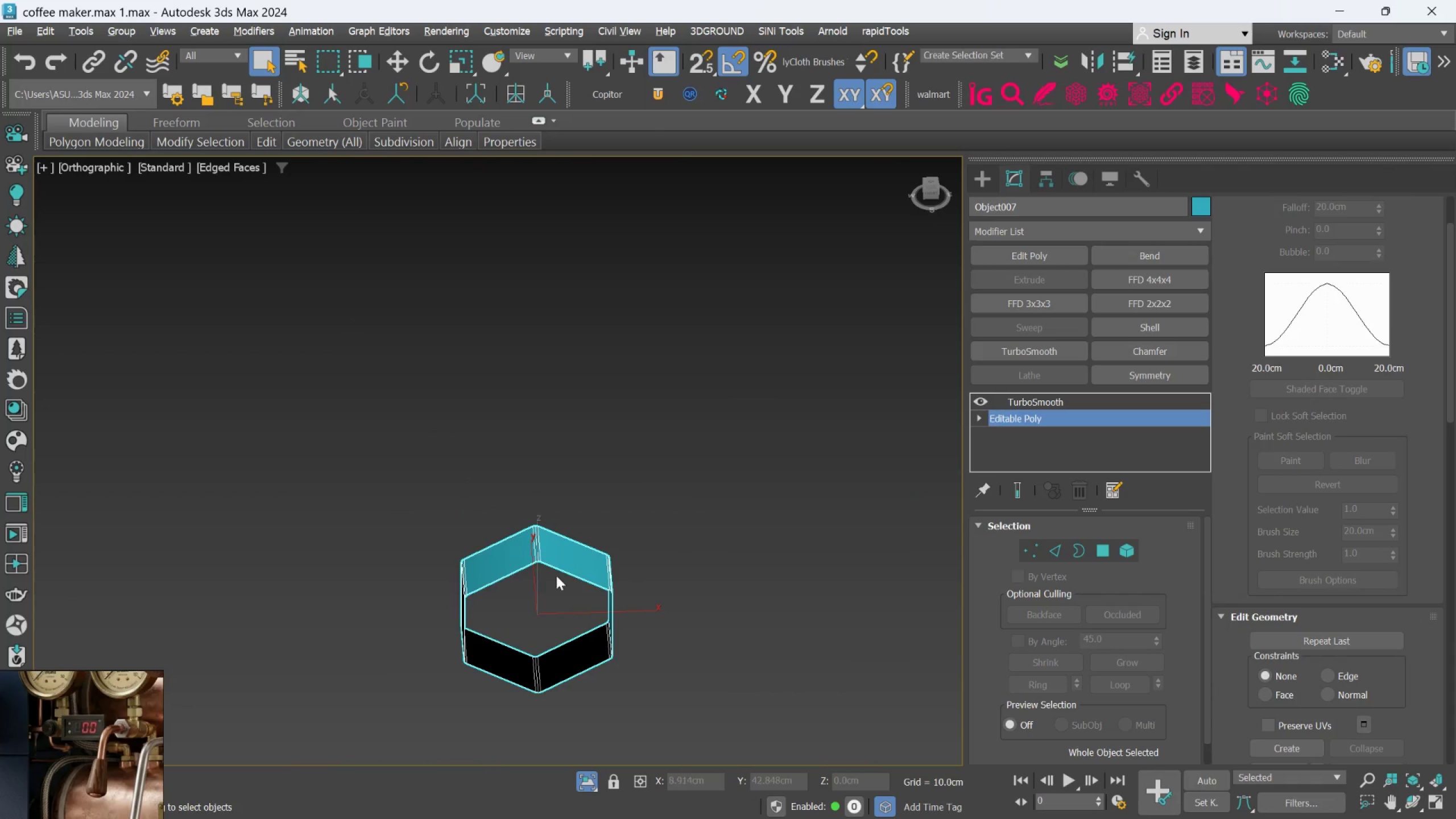 
scroll: coordinate [535, 574], scroll_direction: up, amount: 2.0
 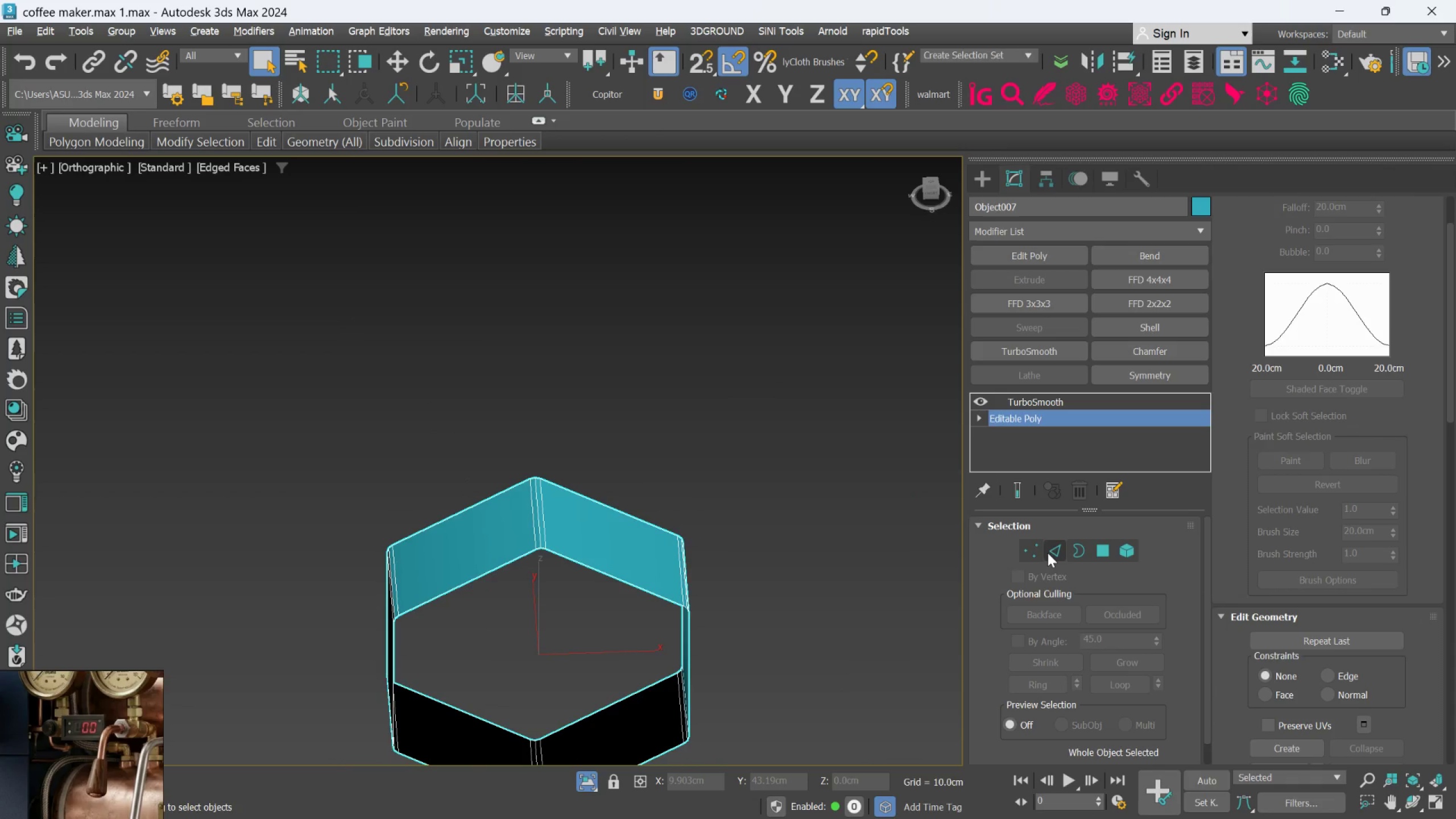 
left_click([1048, 552])
 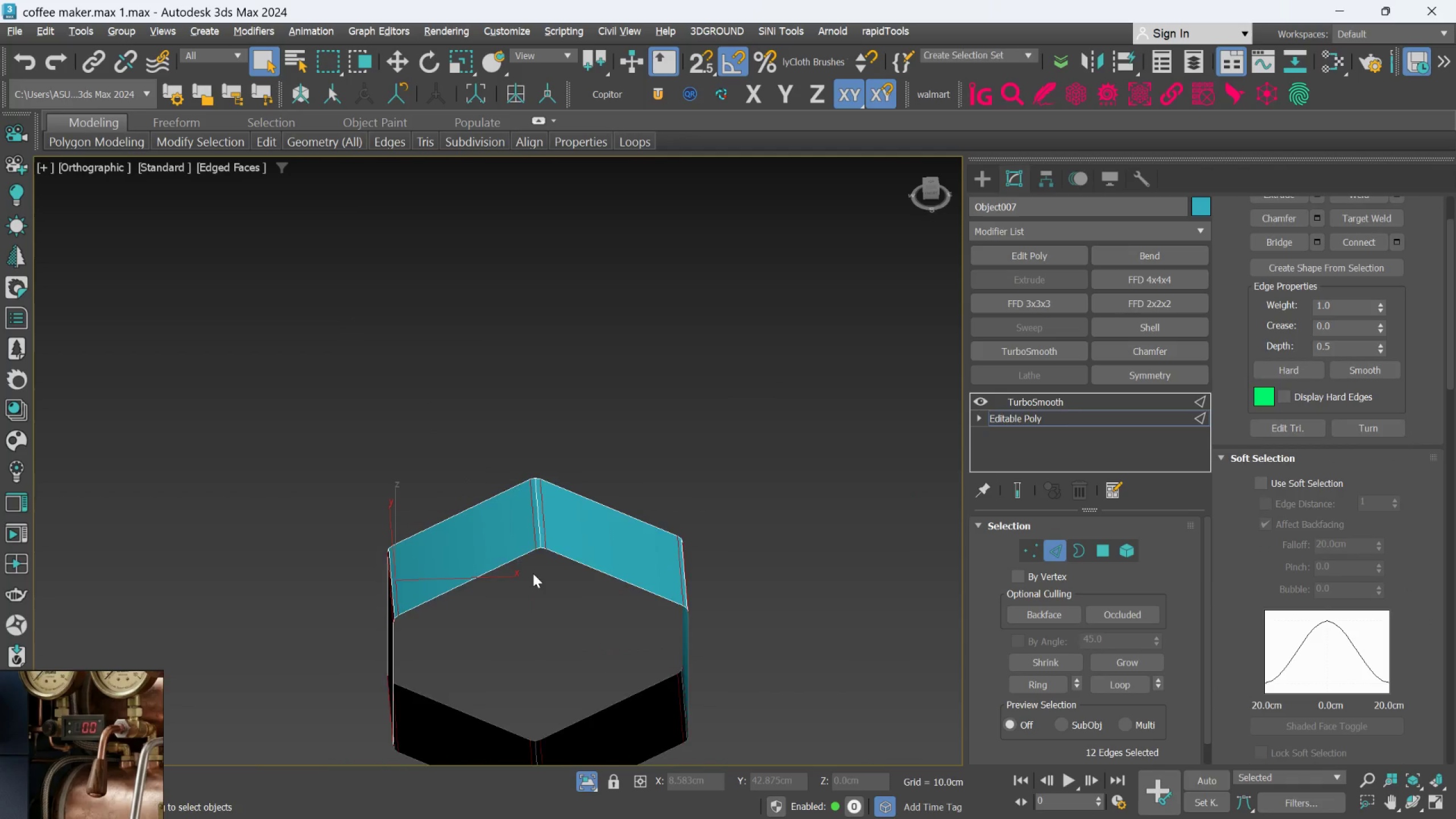 
scroll: coordinate [543, 551], scroll_direction: up, amount: 3.0
 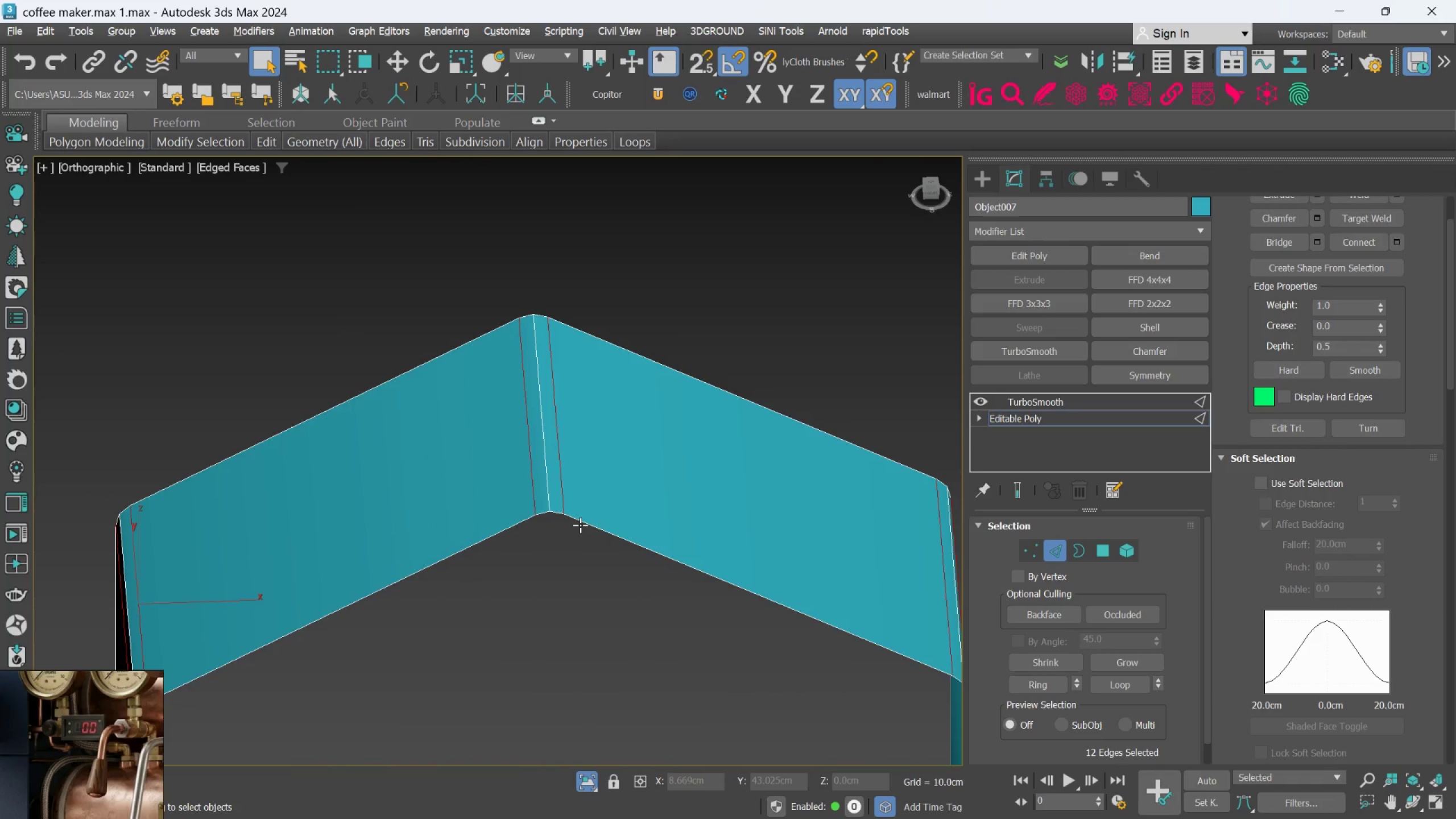 
double_click([580, 525])
 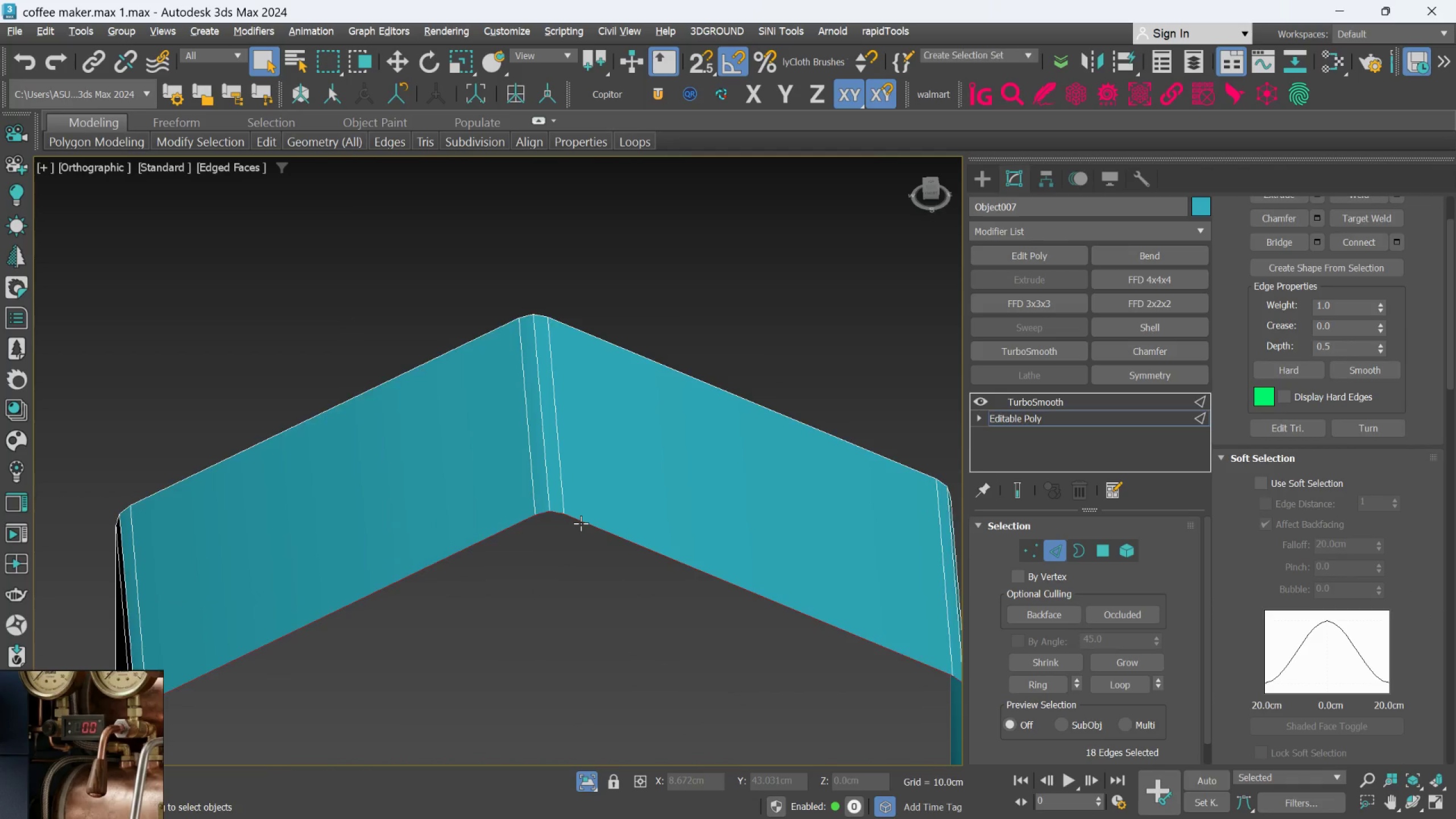 
scroll: coordinate [581, 523], scroll_direction: down, amount: 4.0
 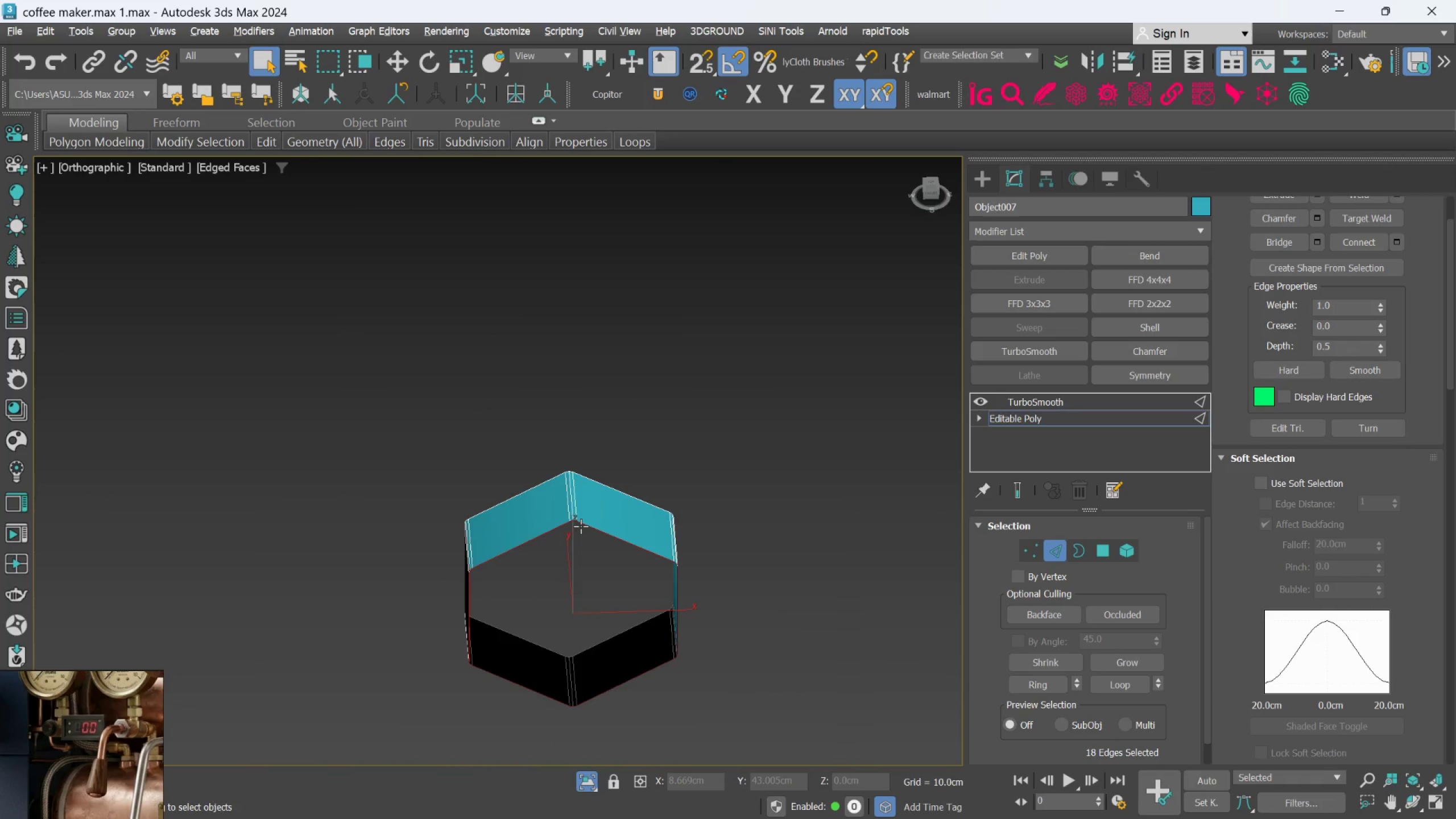 
key(R)
 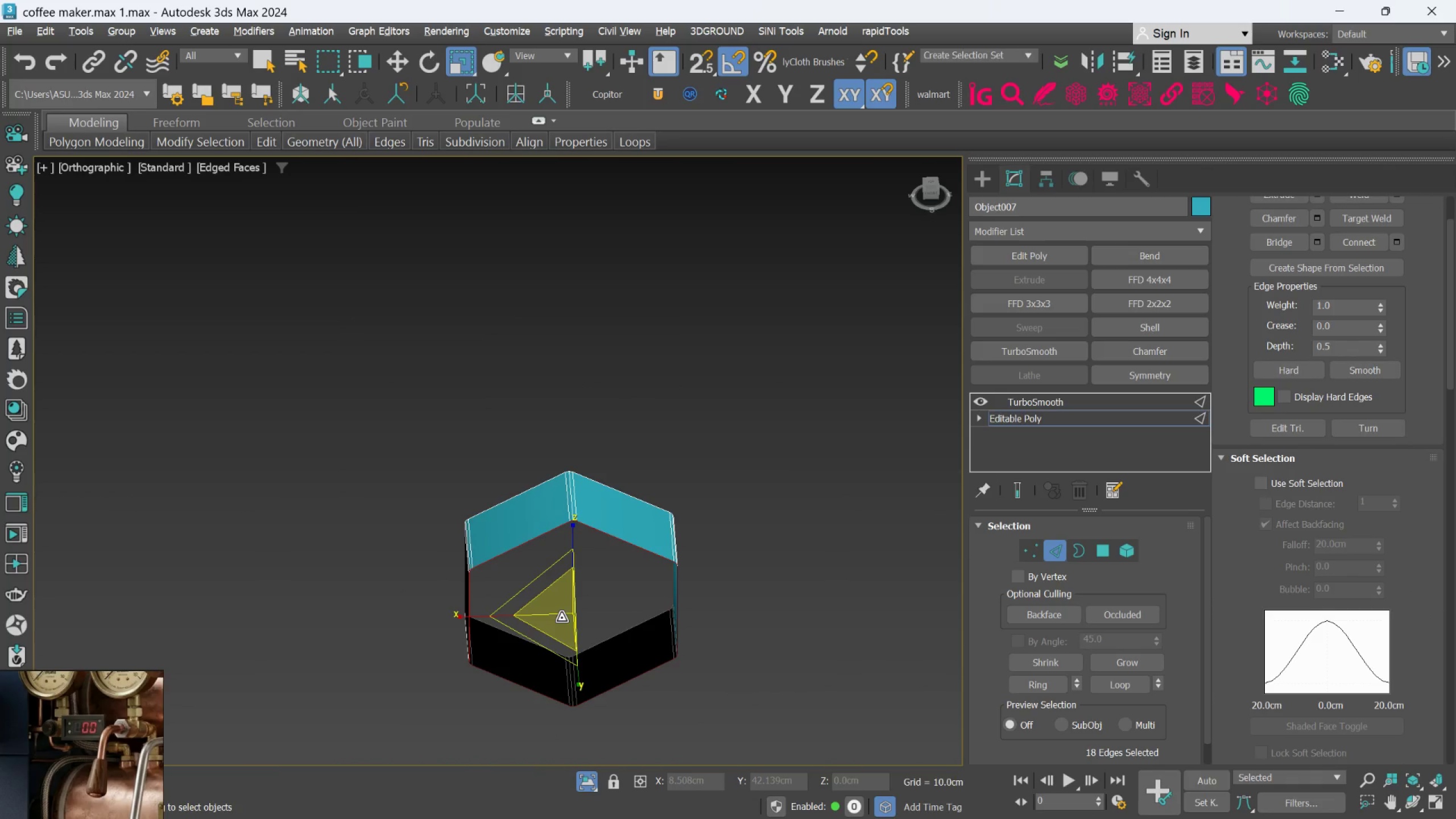 
hold_key(key=ShiftLeft, duration=4.74)
left_click_drag(start_coordinate=[561, 618], to_coordinate=[568, 652])
 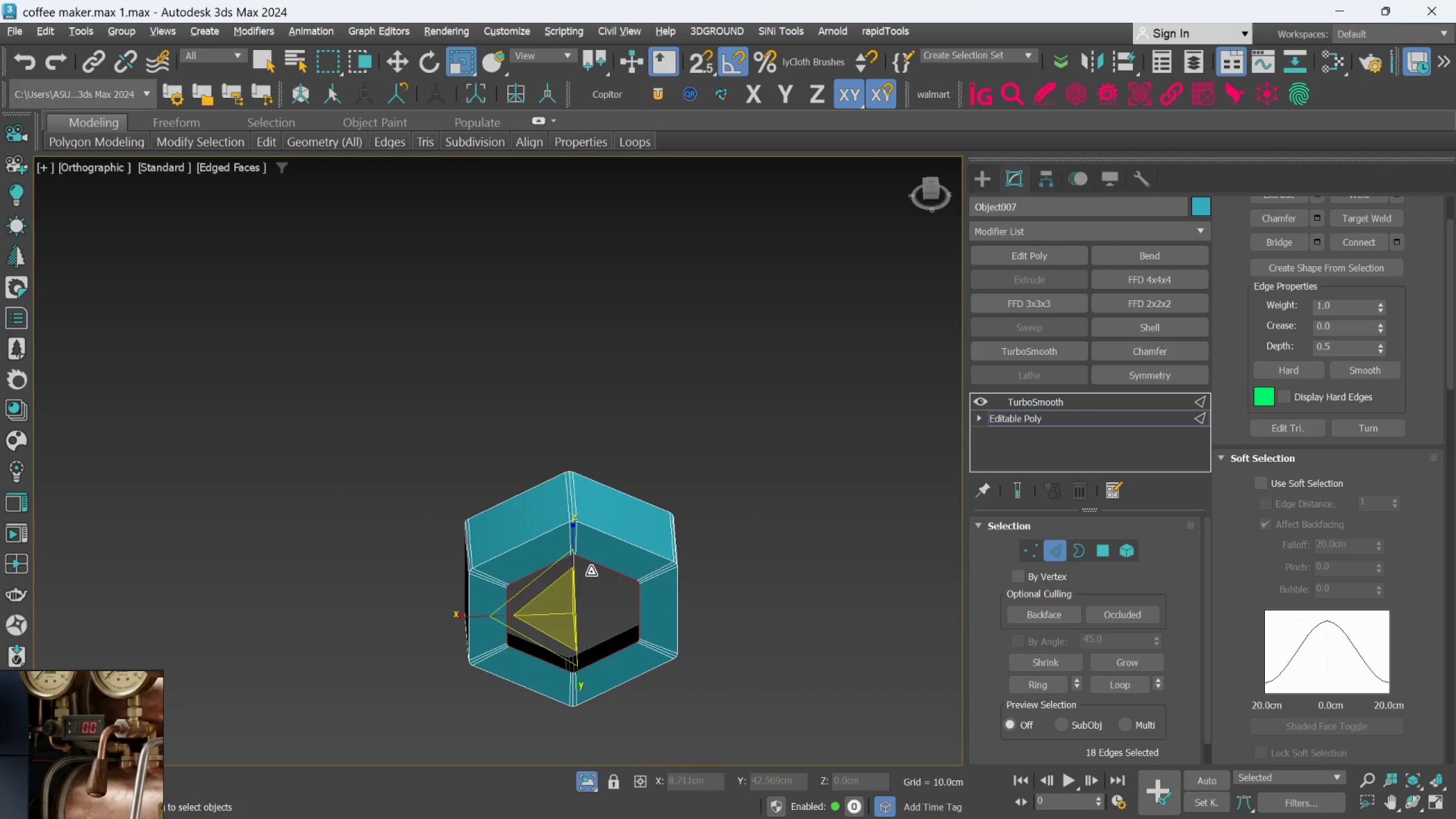 
scroll: coordinate [590, 572], scroll_direction: up, amount: 2.0
 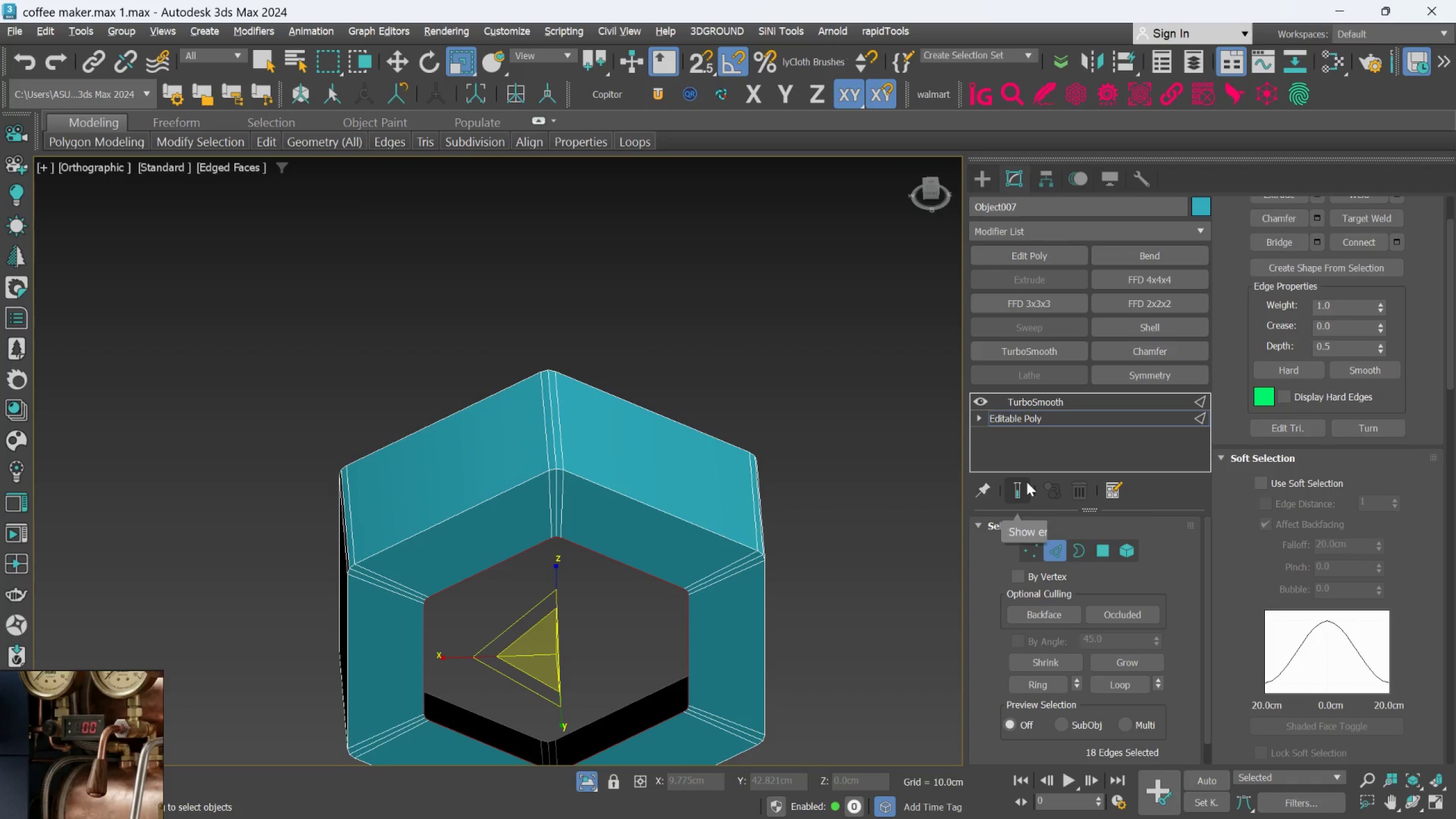 
left_click([1016, 489])
 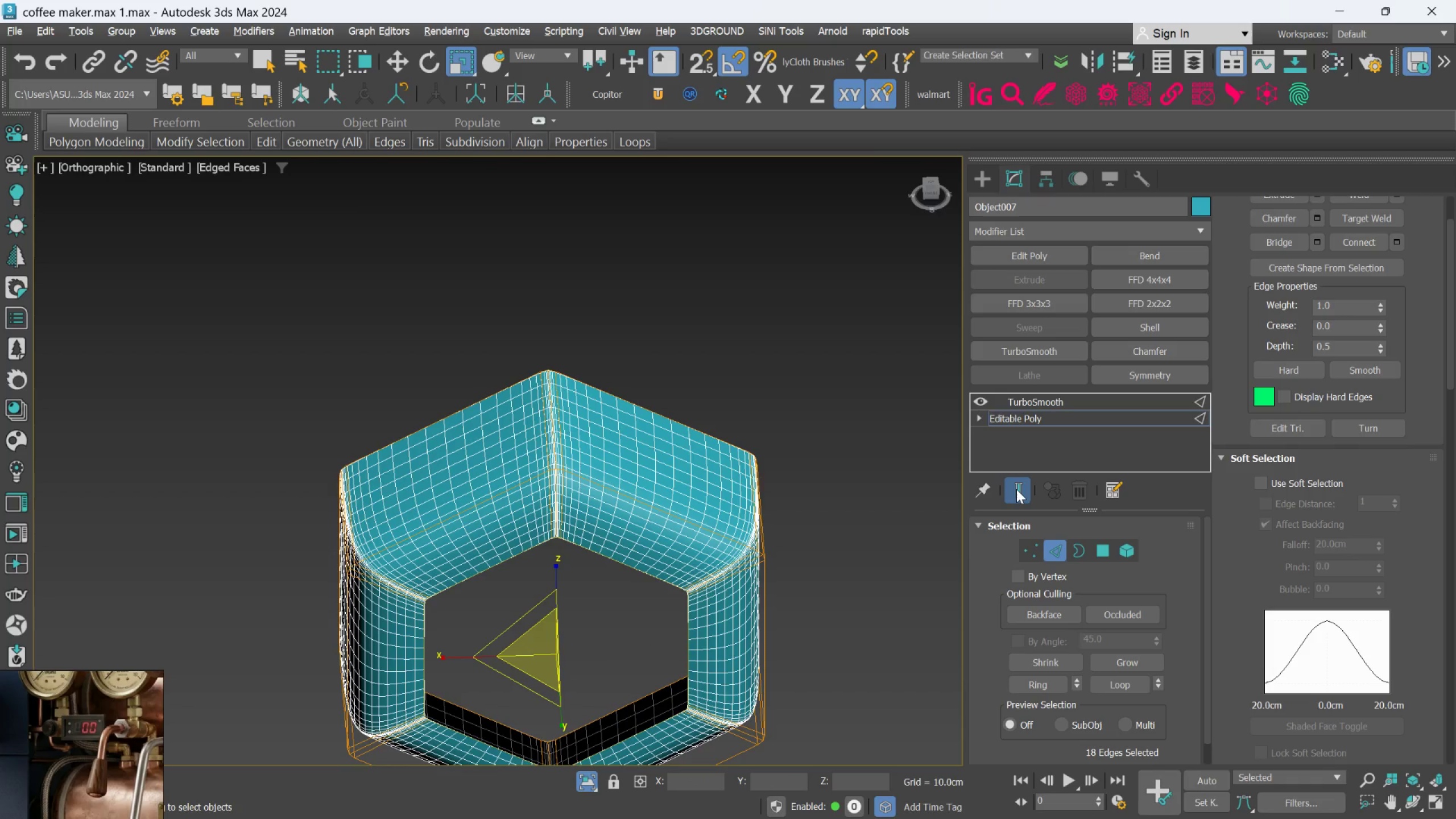 
left_click([1016, 489])
 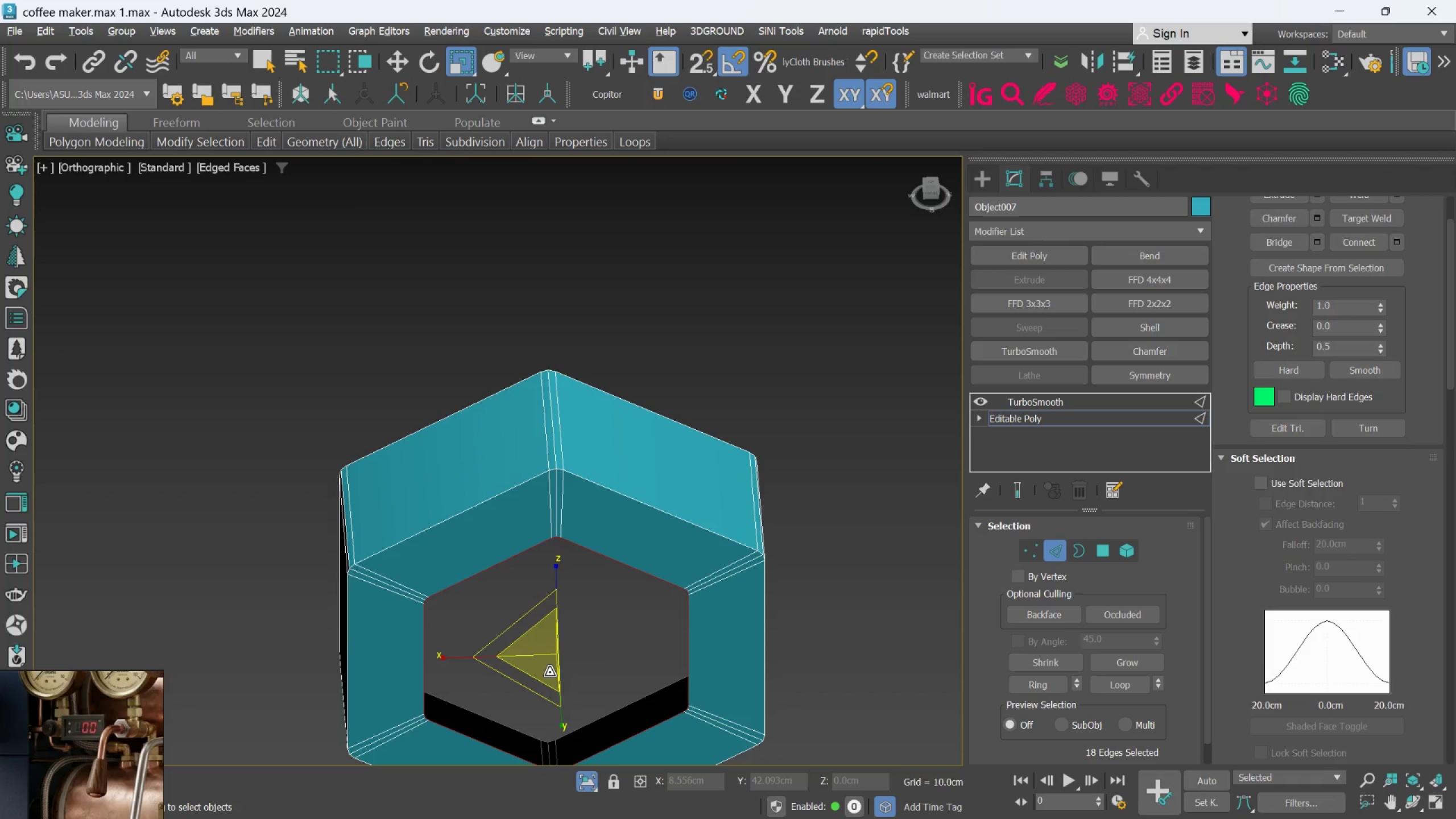 
left_click_drag(start_coordinate=[549, 672], to_coordinate=[555, 684])
 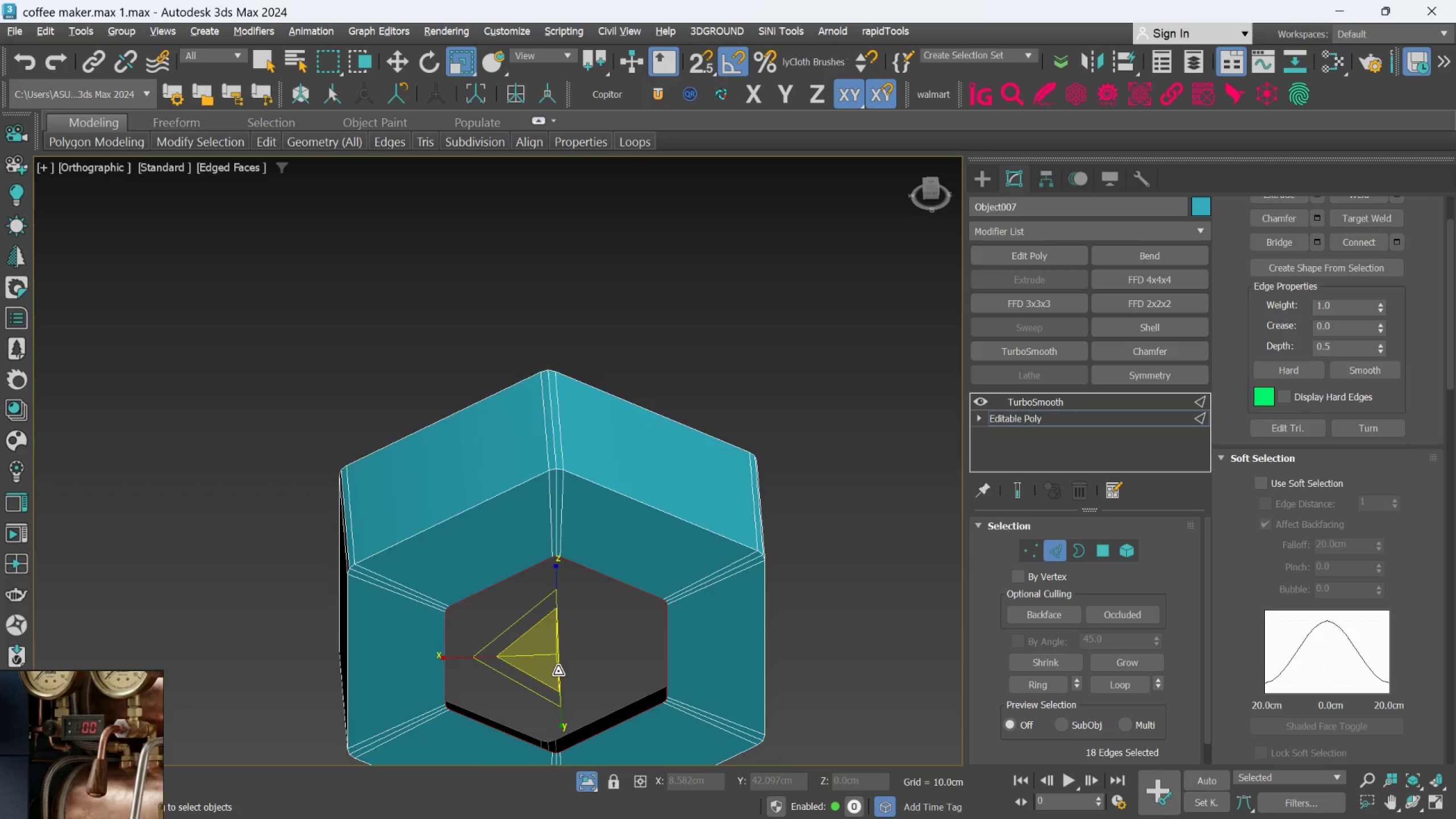 
scroll: coordinate [558, 671], scroll_direction: down, amount: 1.0
 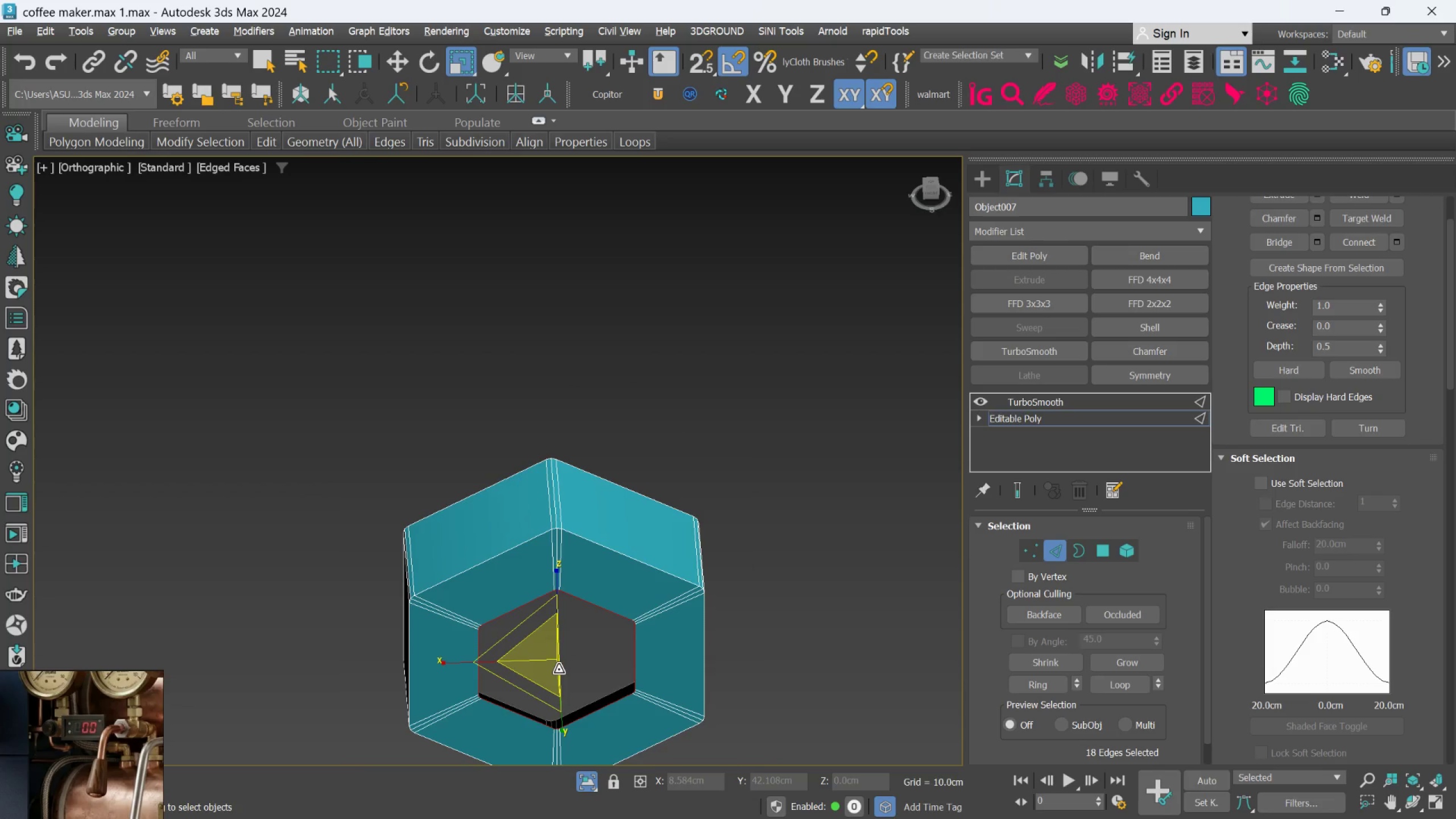 
hold_key(key=AltLeft, duration=5.34)
 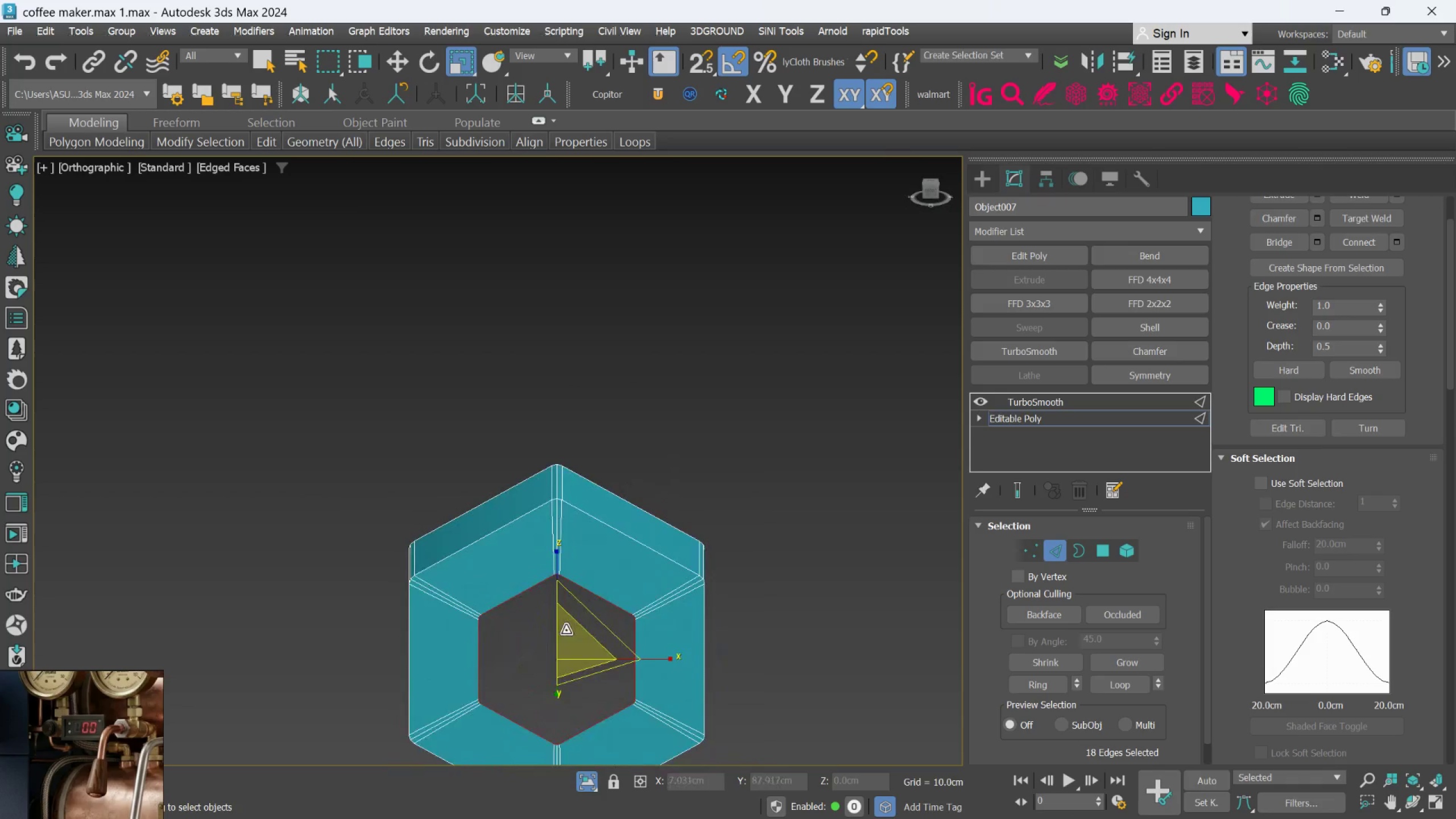 
scroll: coordinate [566, 630], scroll_direction: up, amount: 2.0
 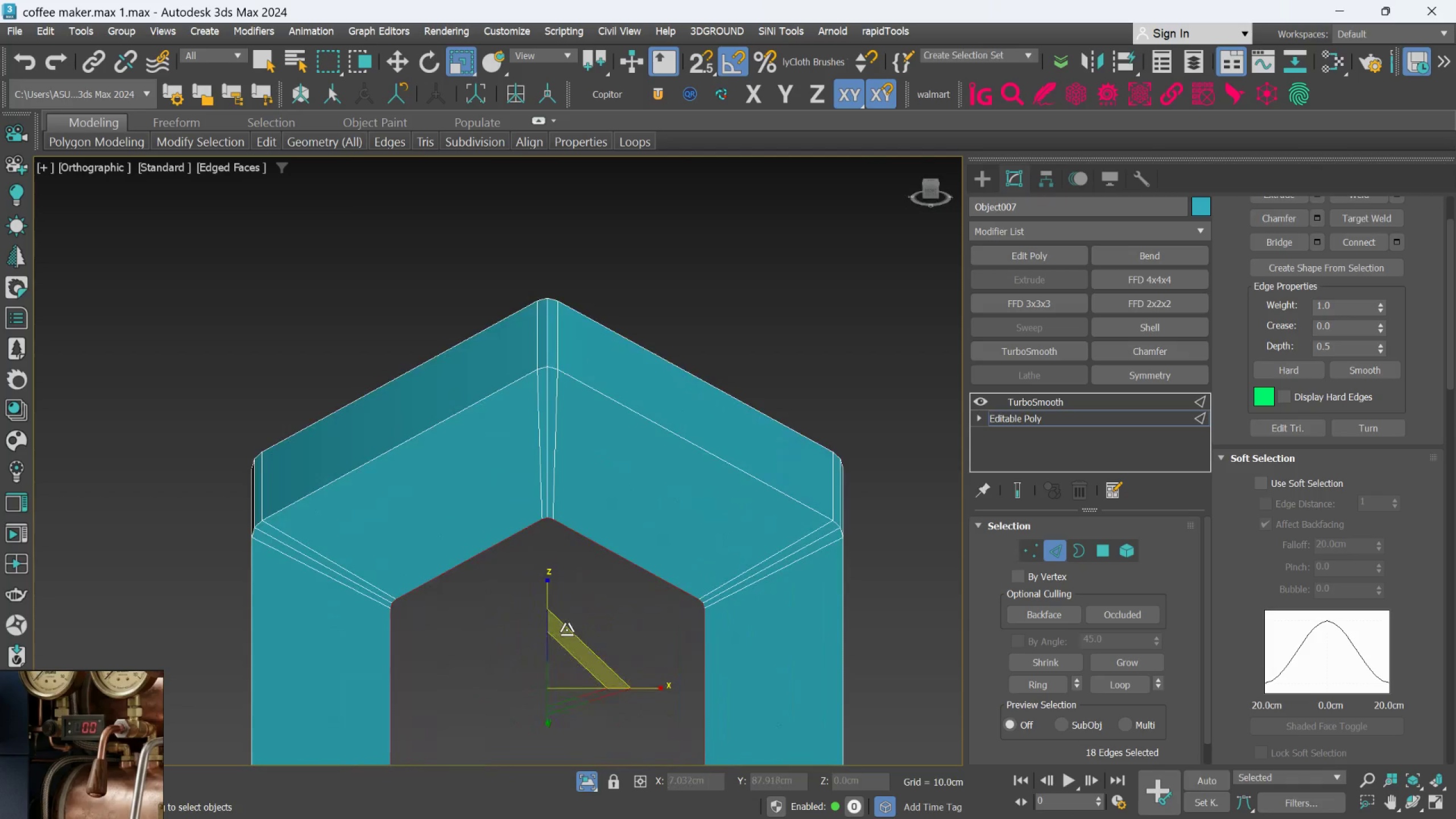 
scroll: coordinate [566, 630], scroll_direction: down, amount: 1.0
 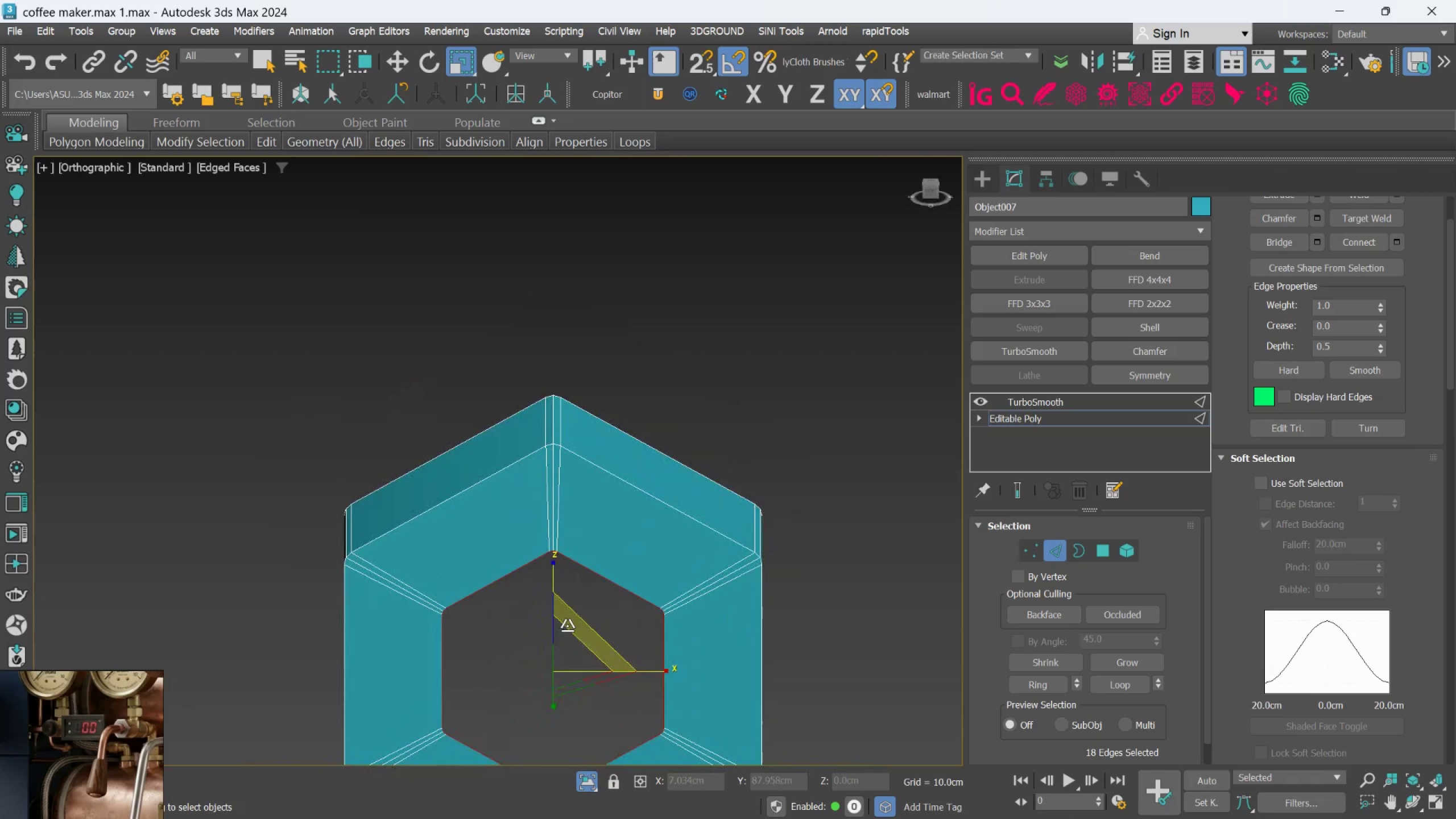 
key(Alt+AltLeft)
 